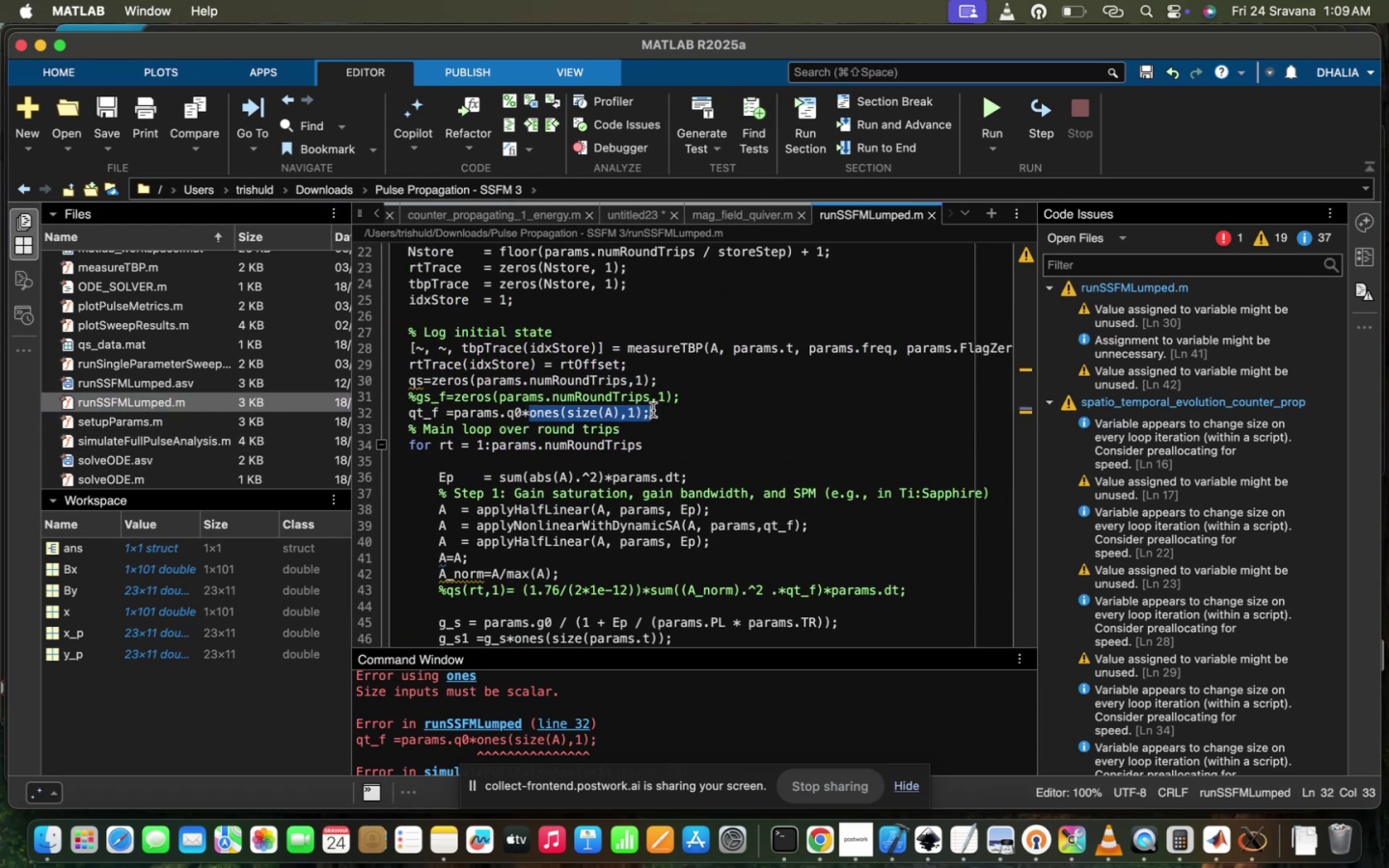 
key(Backspace)
 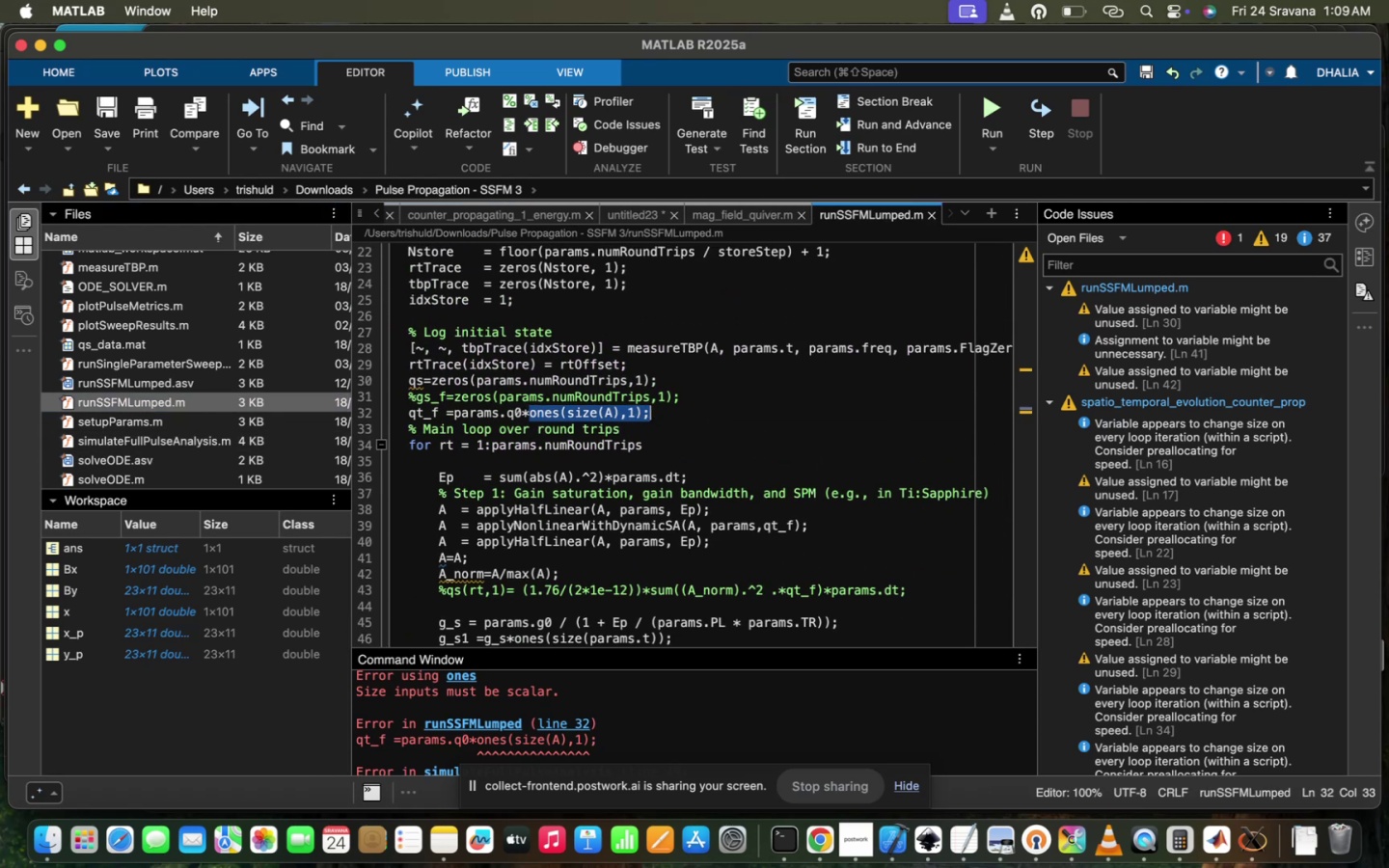 
key(Backspace)
 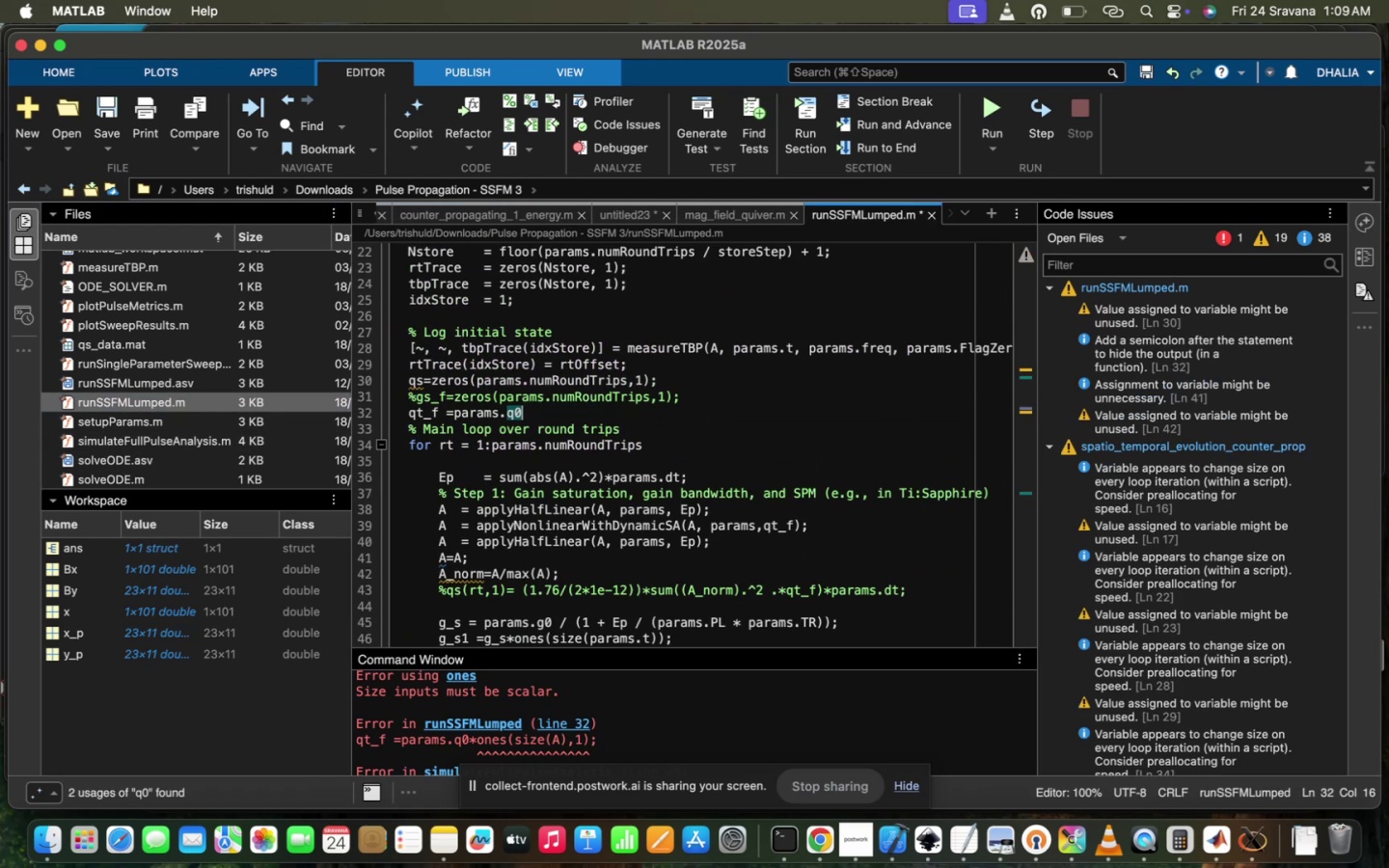 
key(Semicolon)
 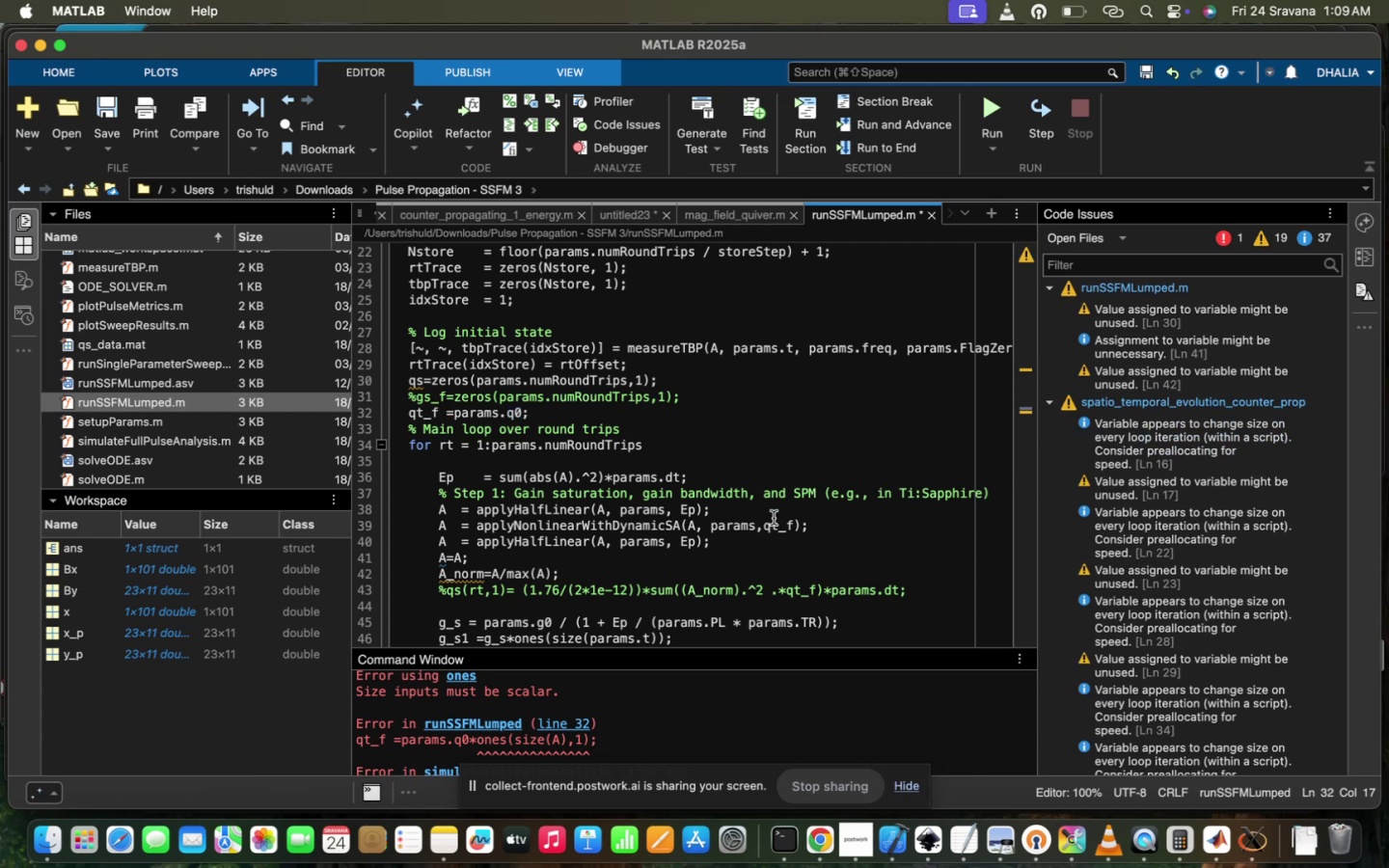 
left_click([774, 518])
 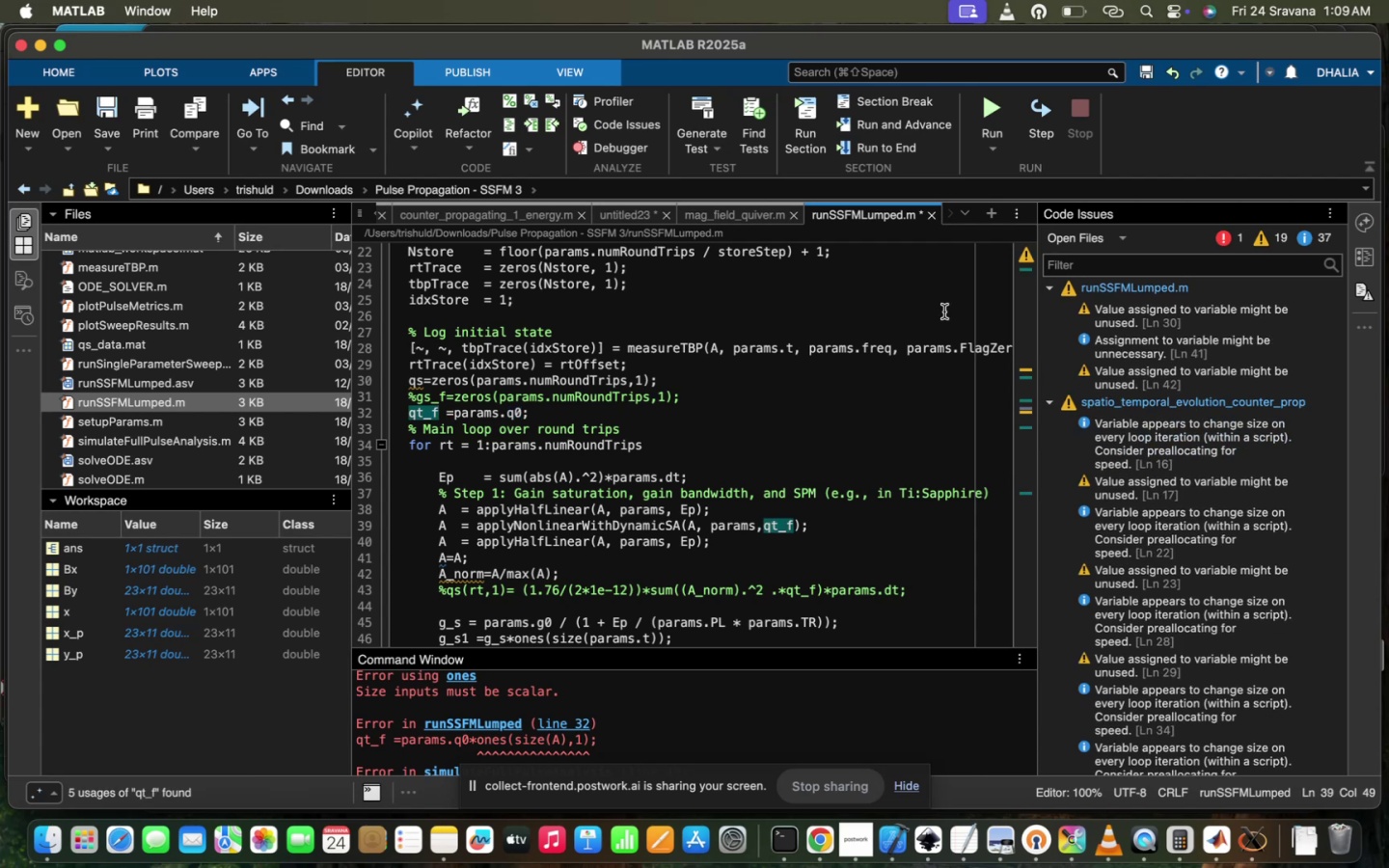 
mouse_move([974, 128])
 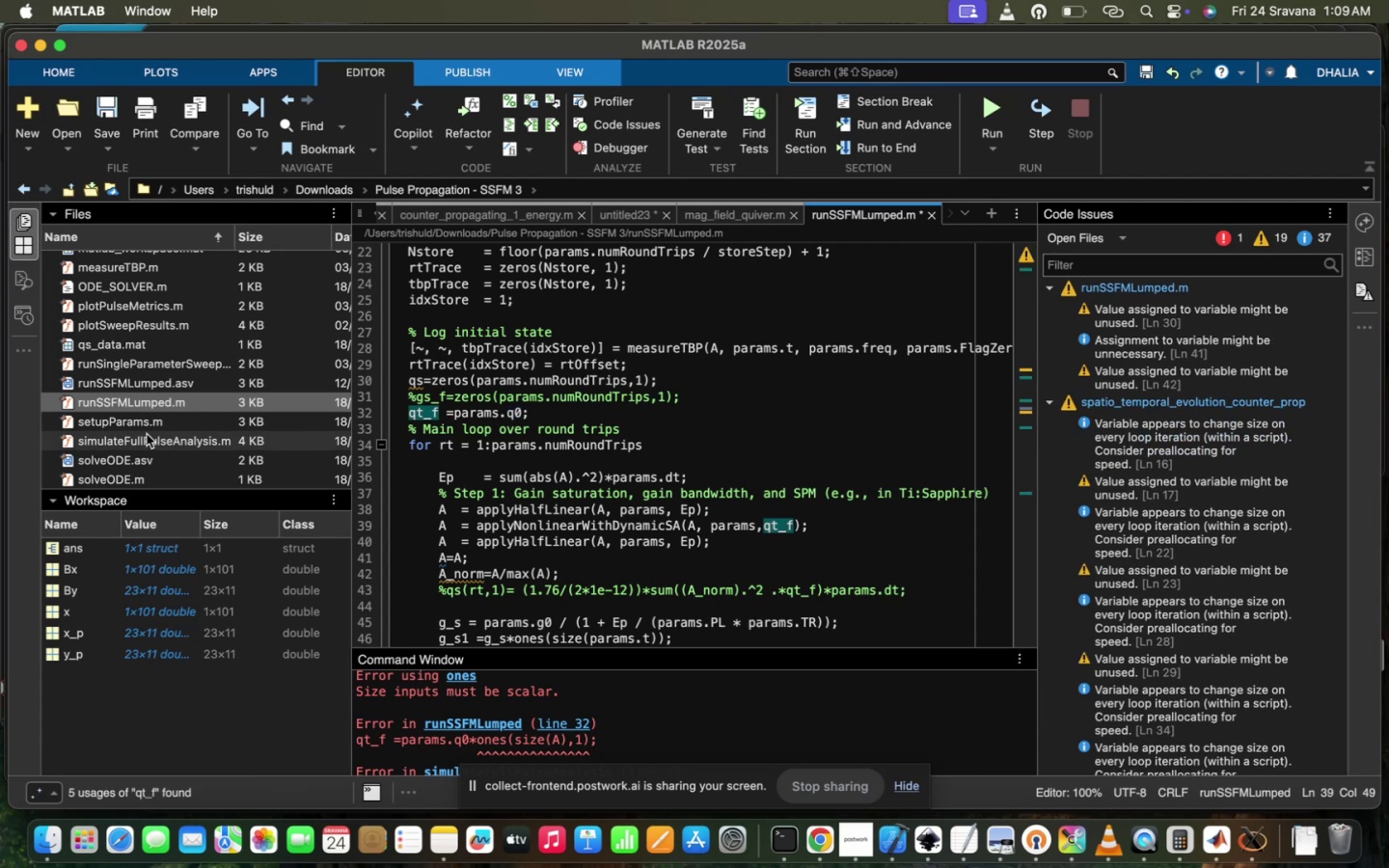 
double_click([147, 434])
 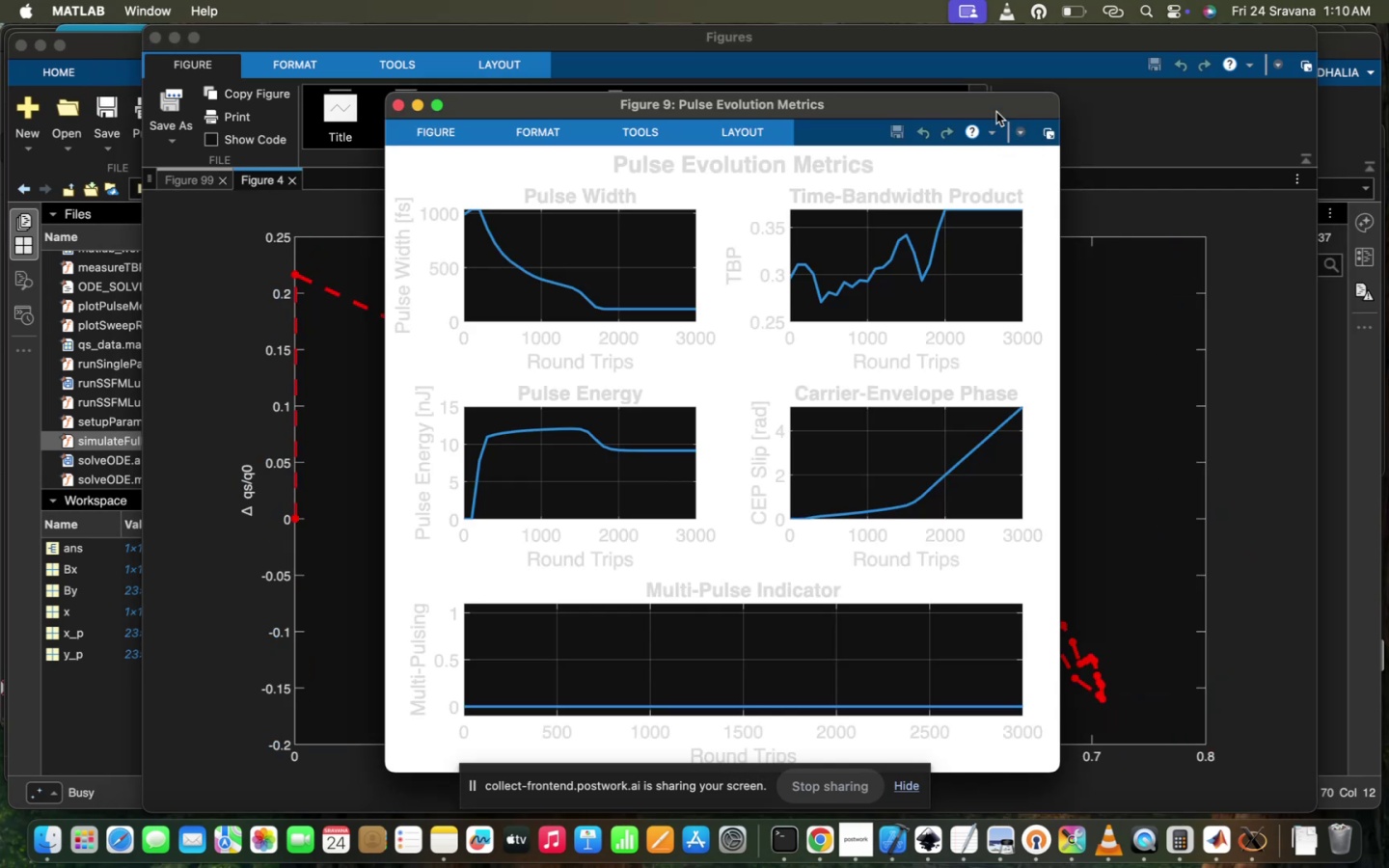 
wait(16.77)
 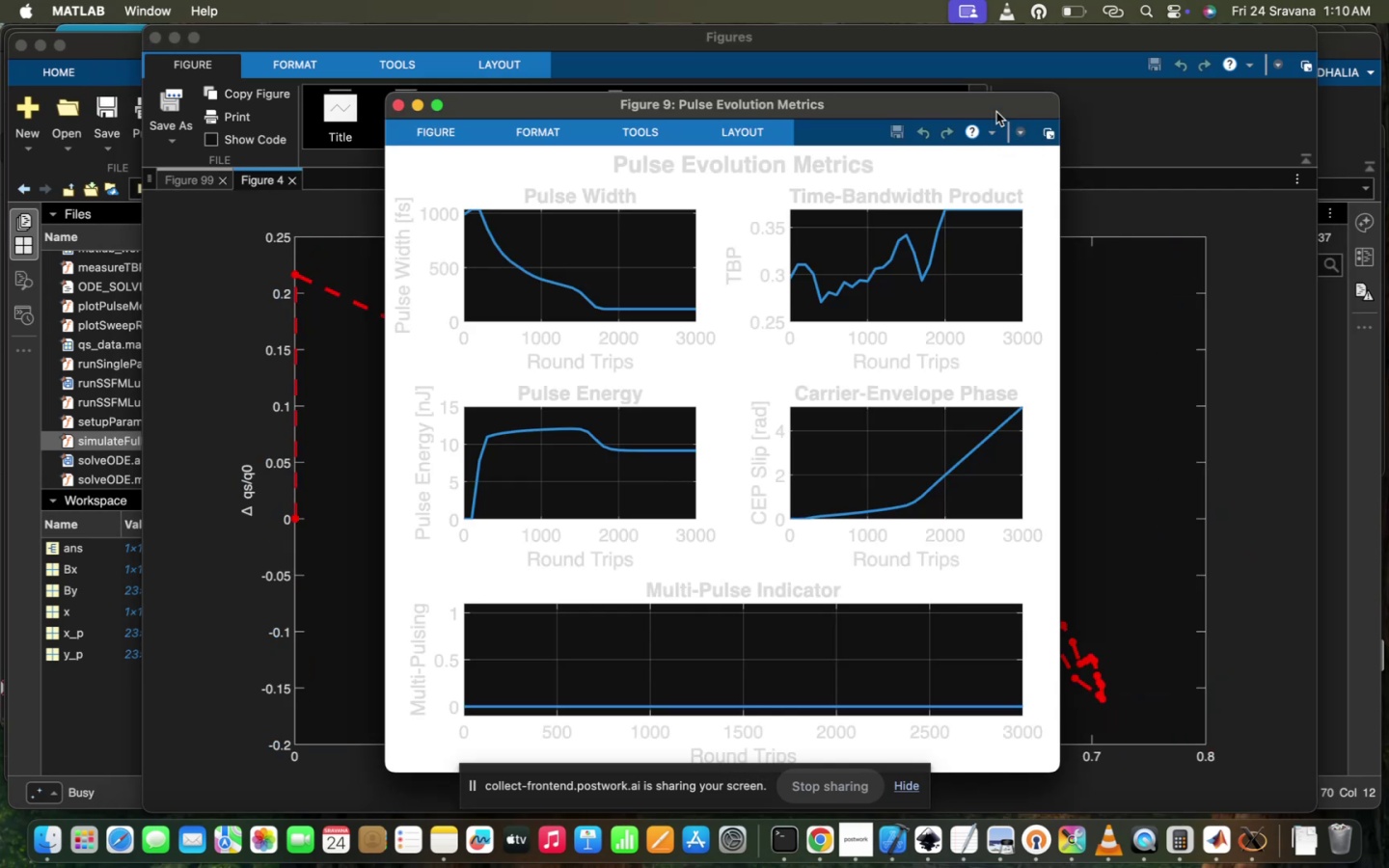 
left_click([401, 112])
 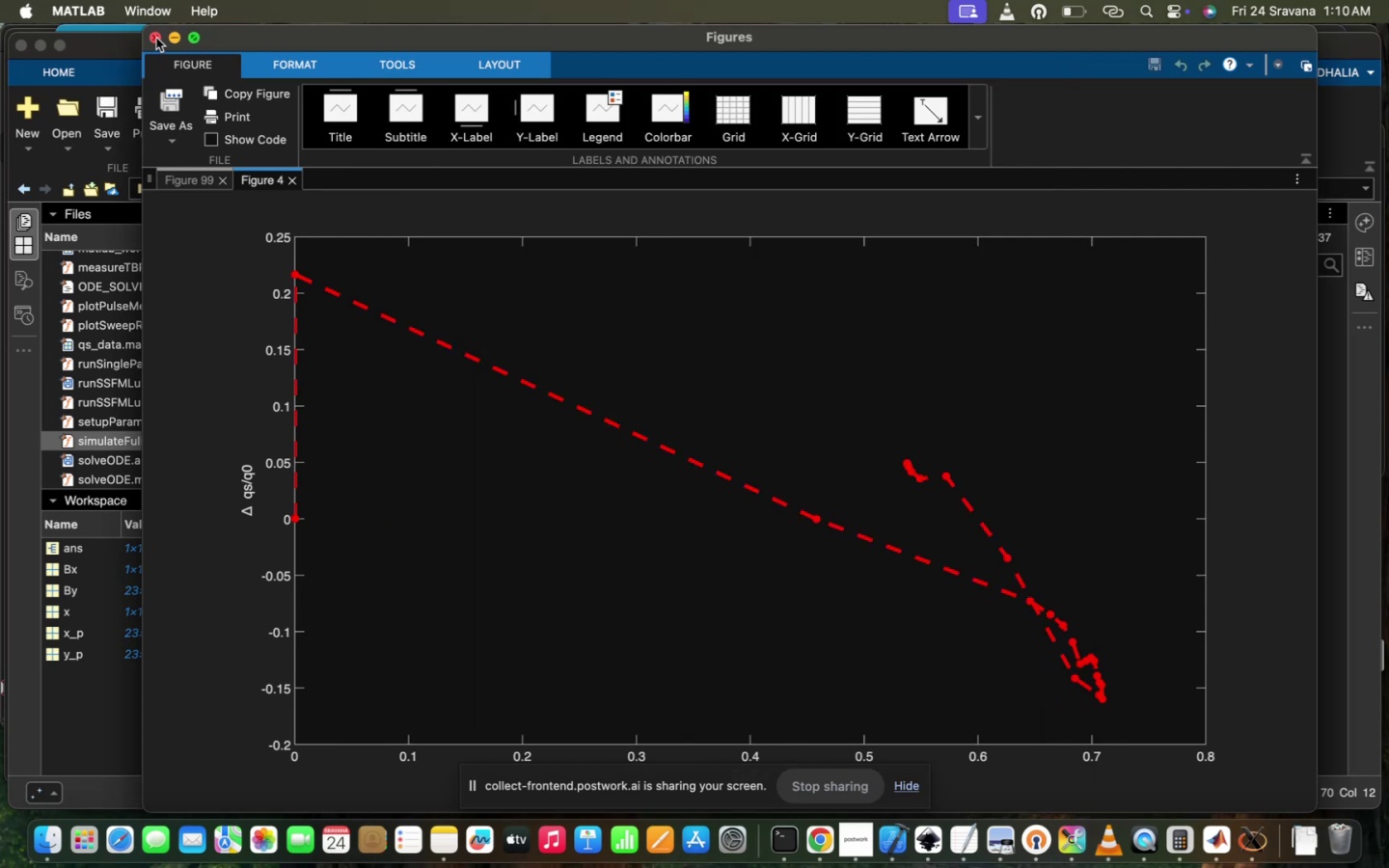 
left_click([156, 38])
 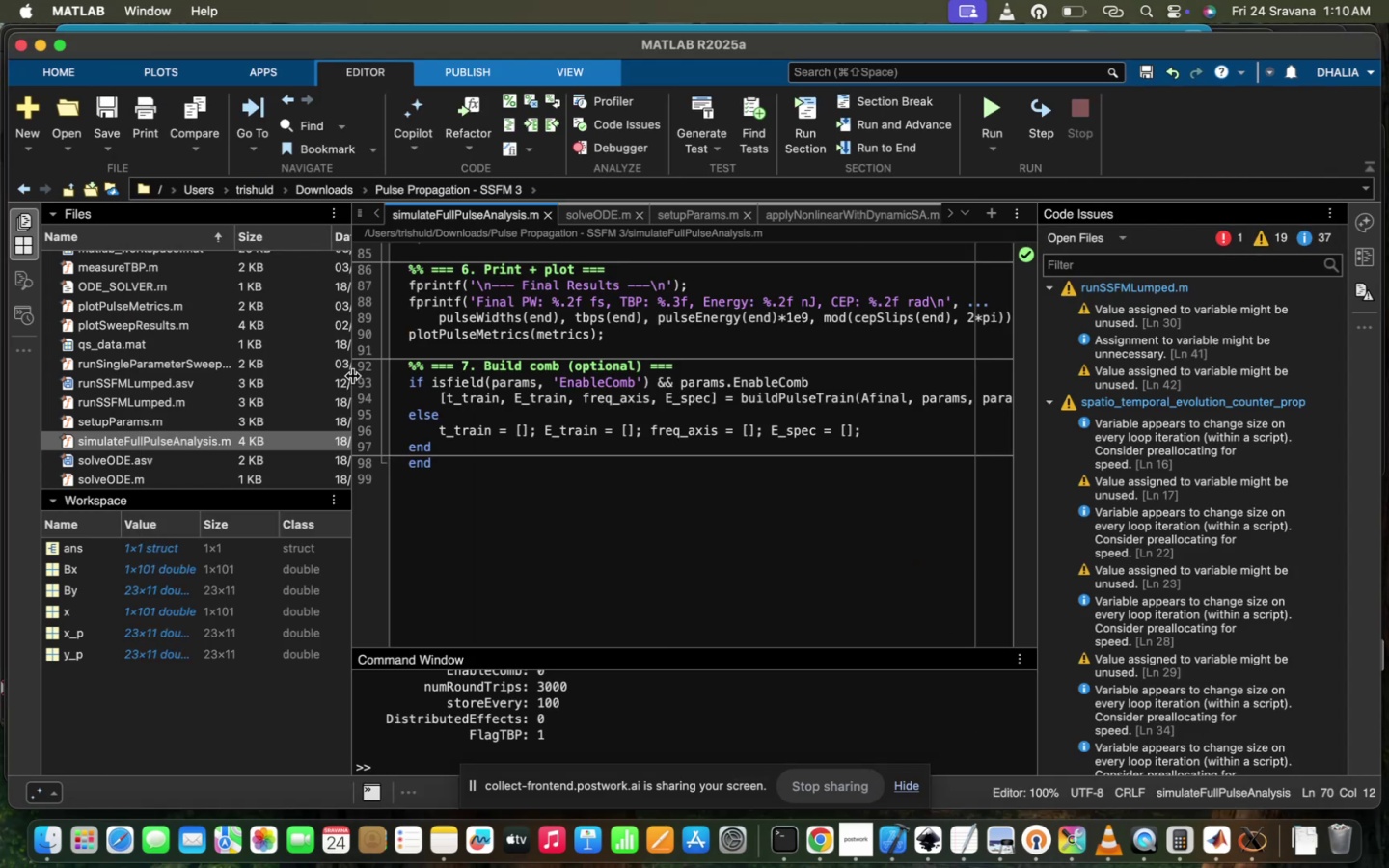 
left_click([440, 450])
 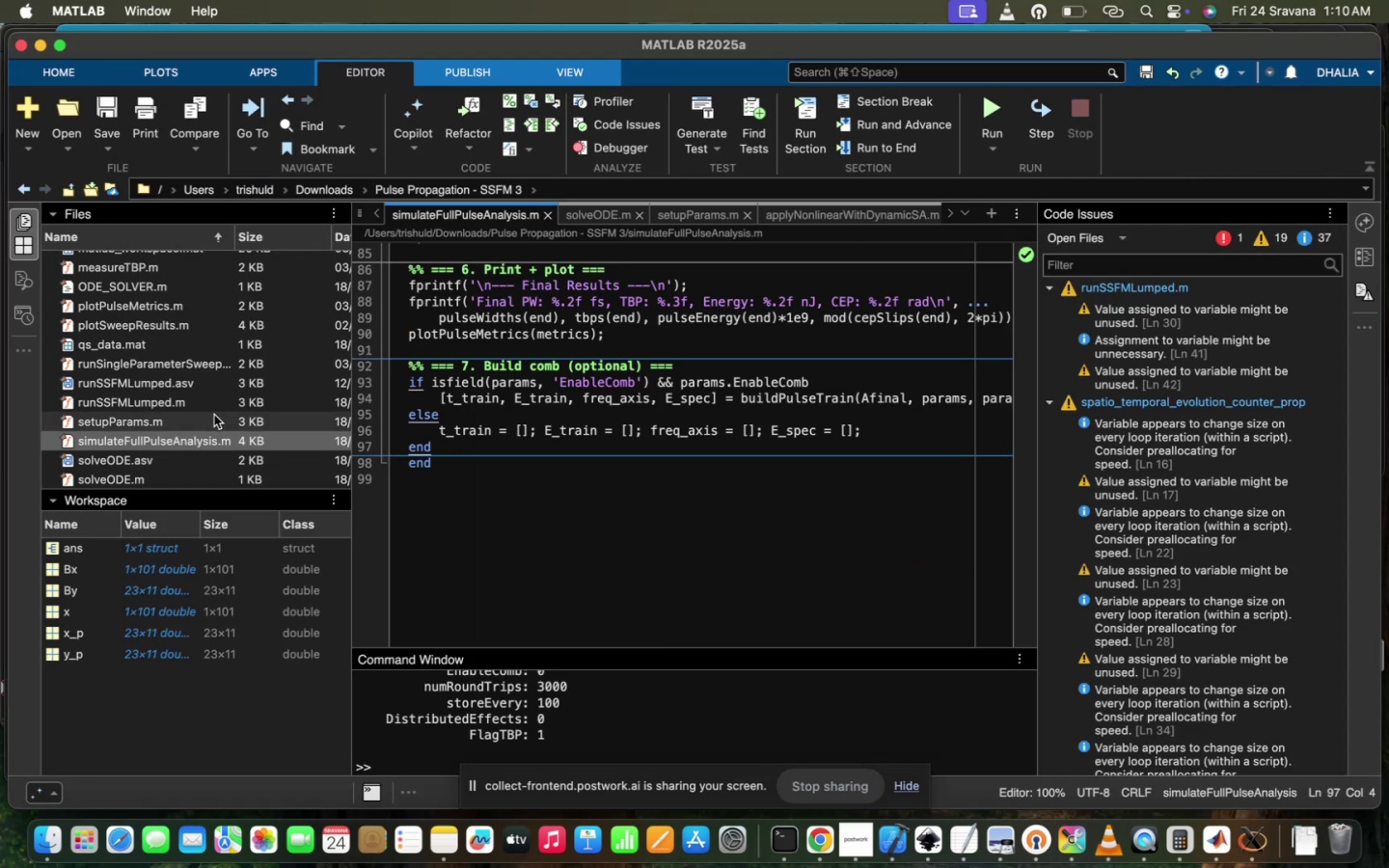 
left_click([213, 414])
 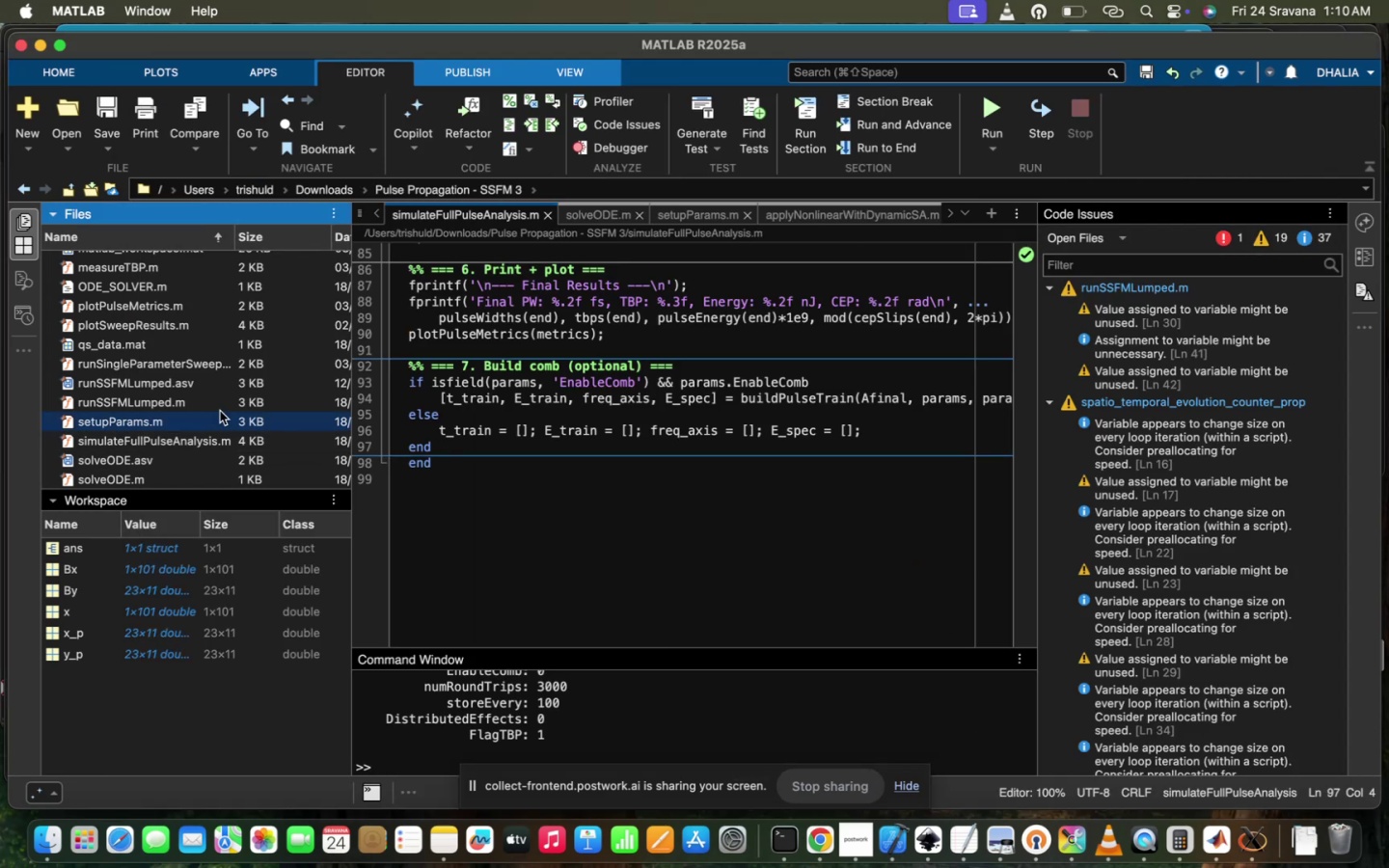 
double_click([220, 411])
 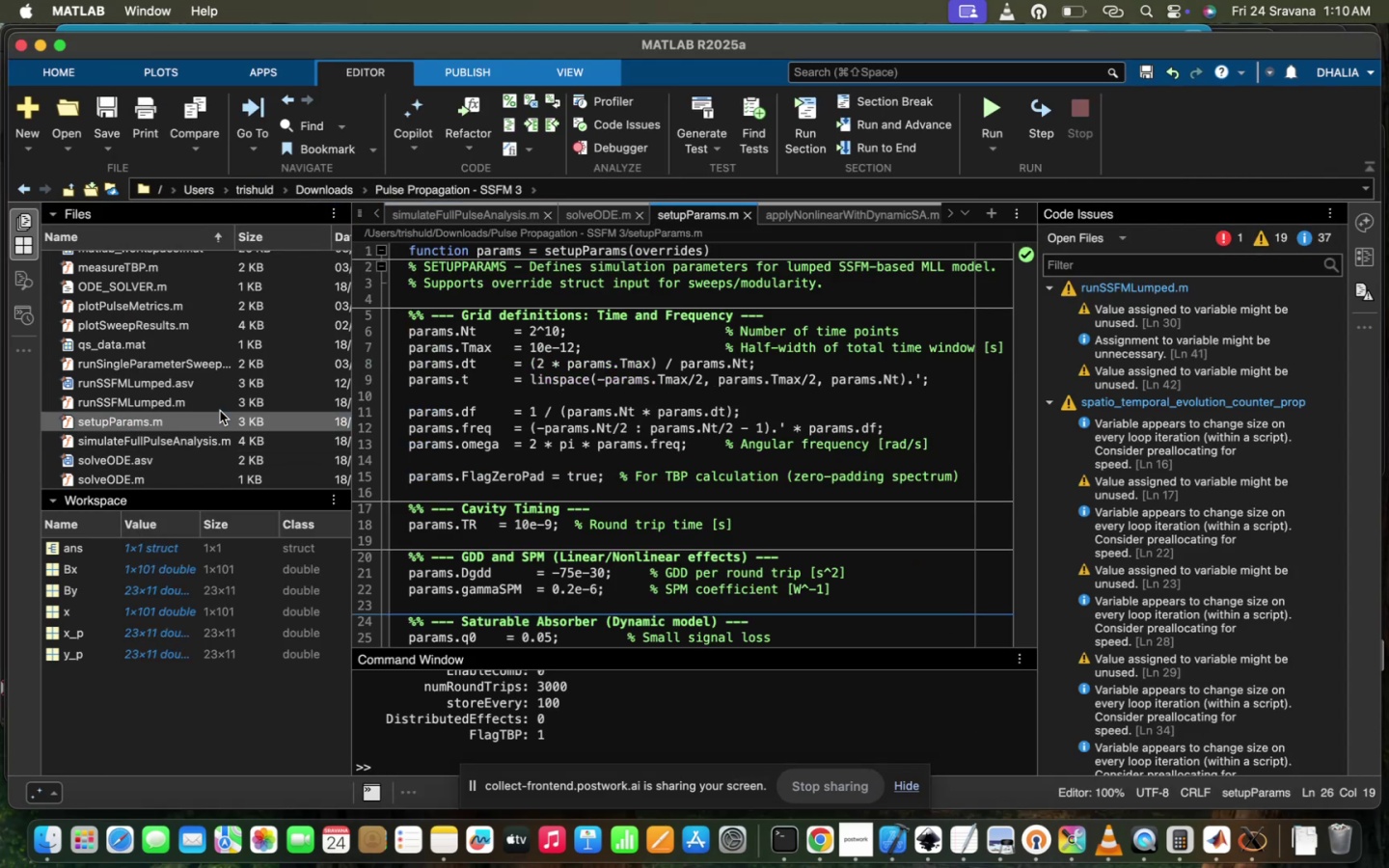 
double_click([220, 411])
 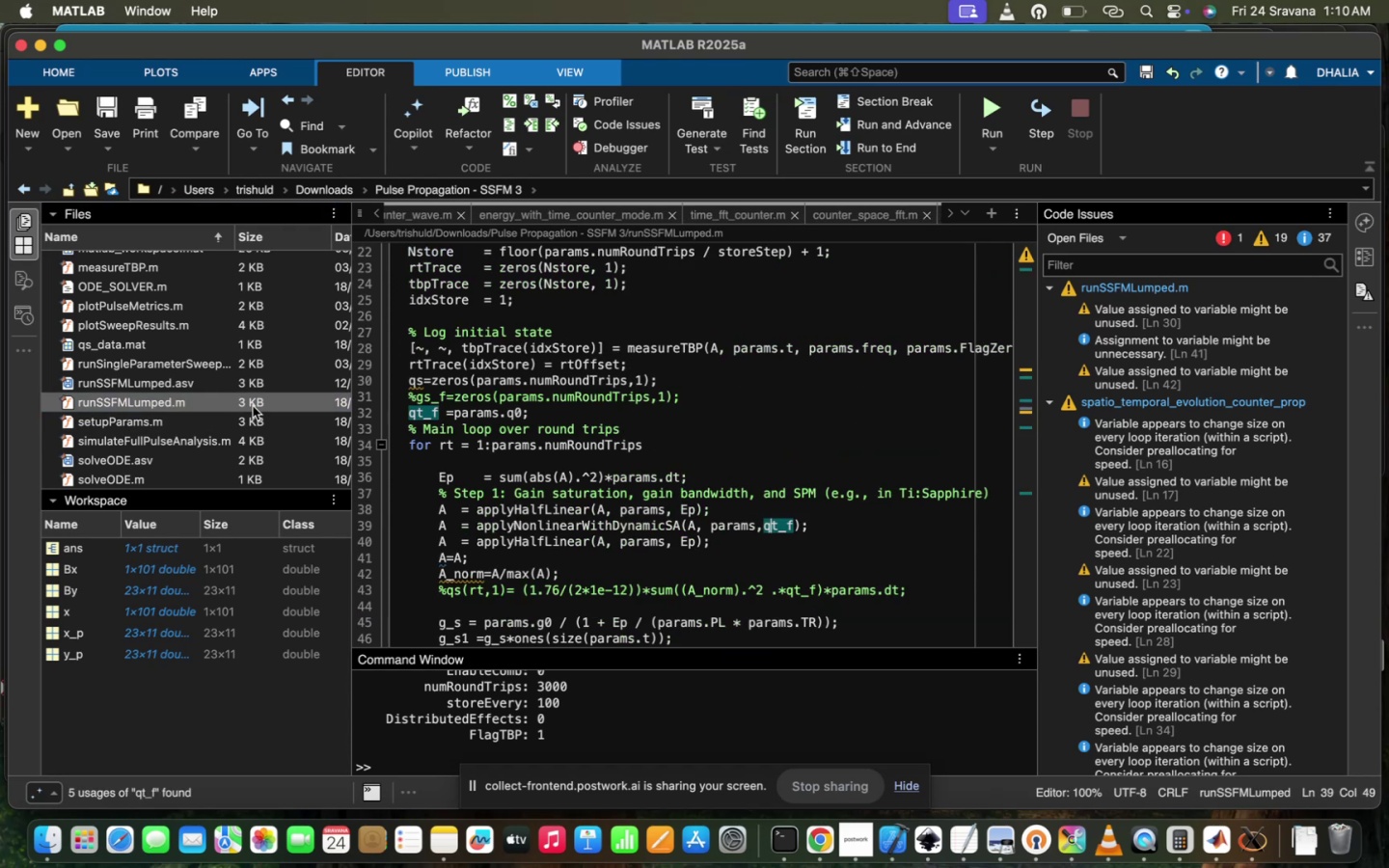 
left_click([673, 504])
 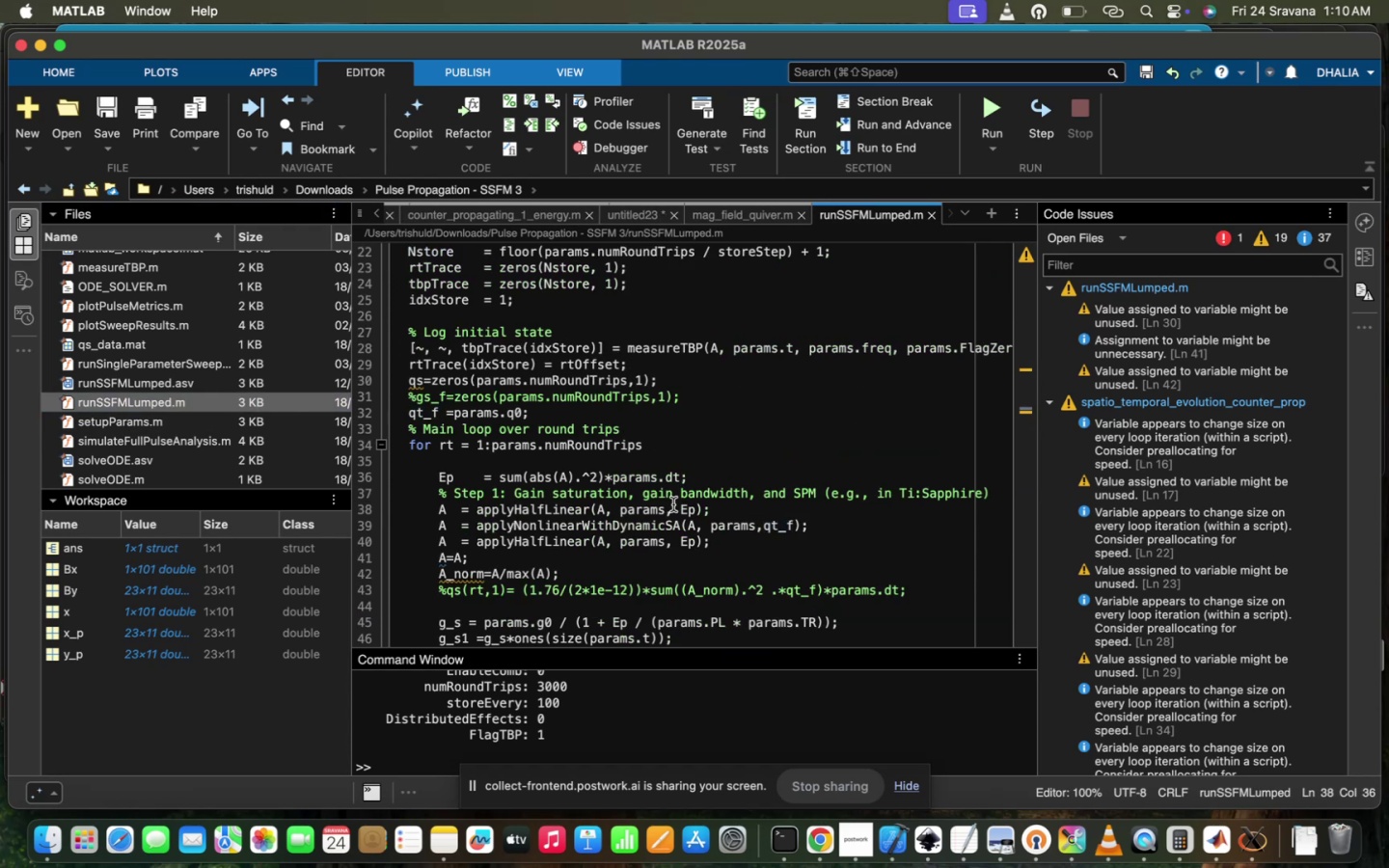 
key(Meta+Z)
 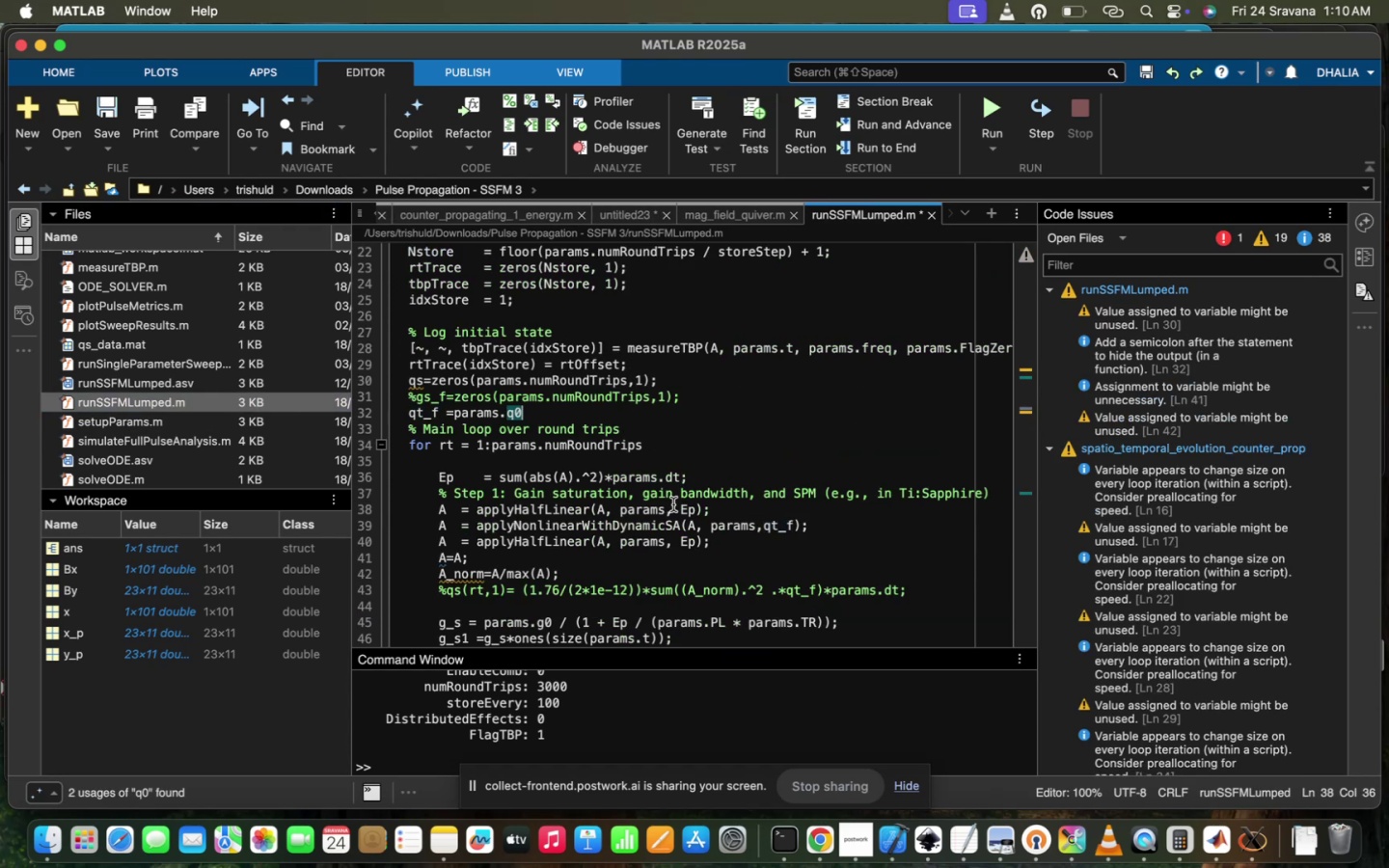 
hold_key(key=Z, duration=0.35)
 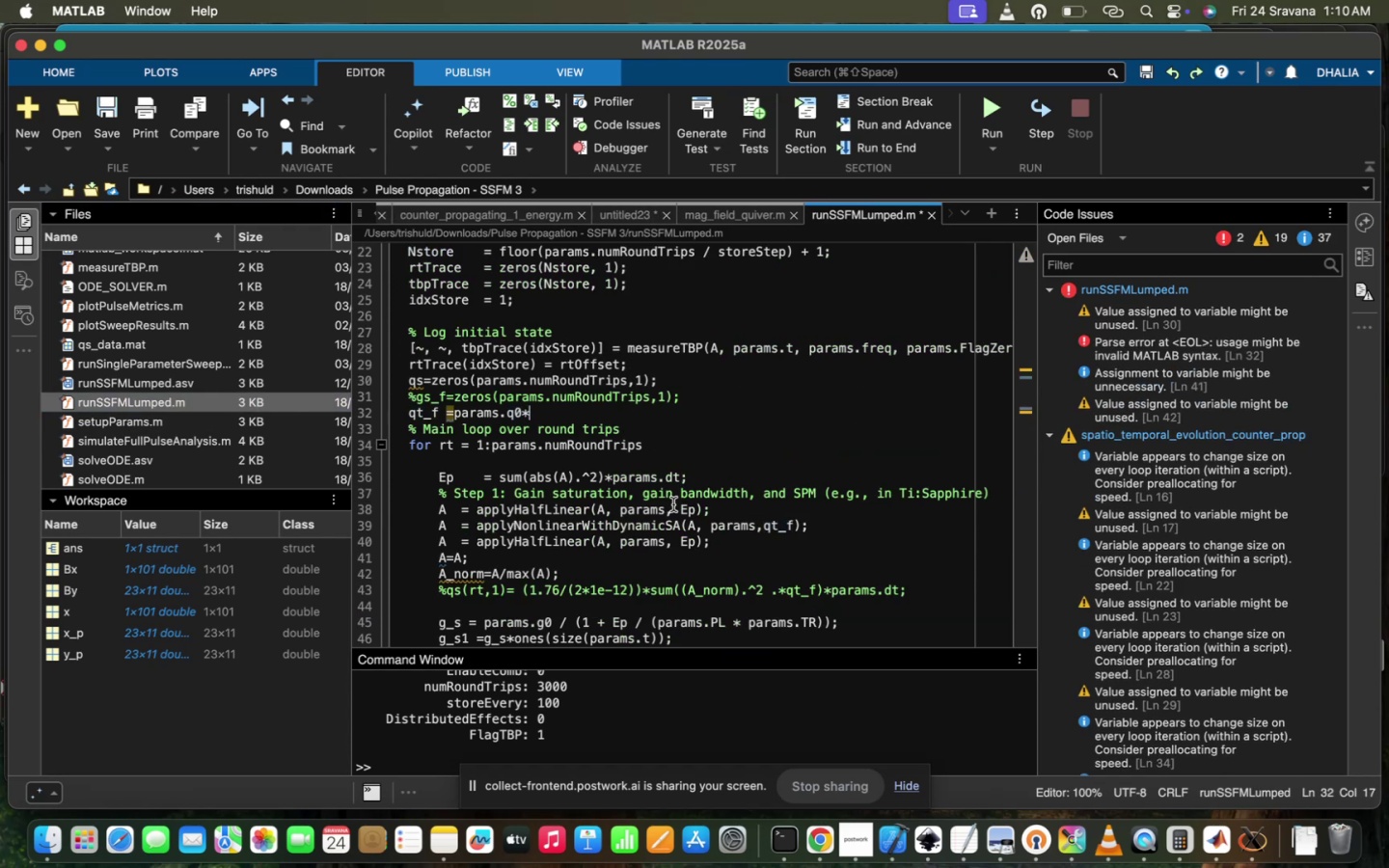 
key(Meta+Z)
 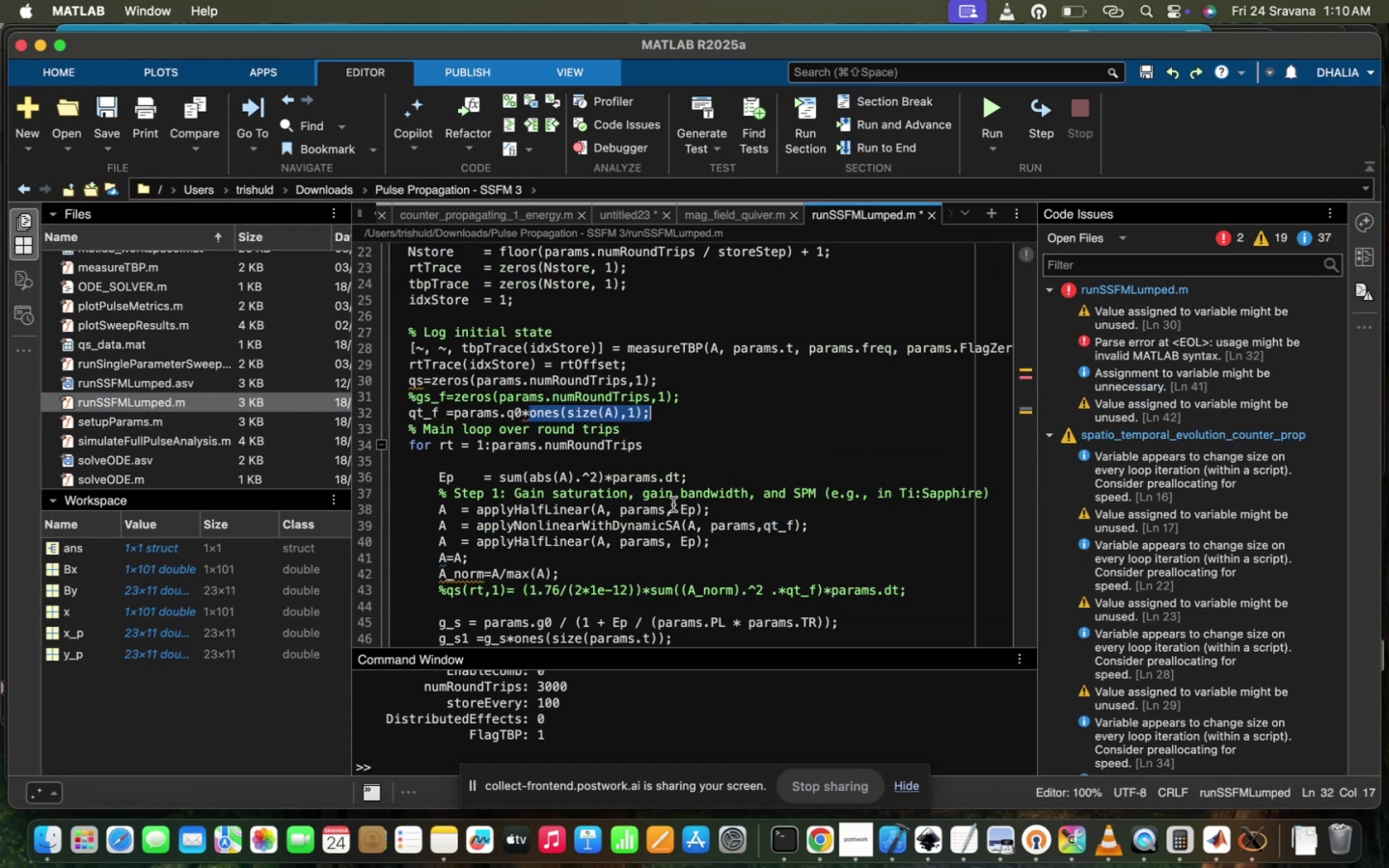 
key(Meta+Z)
 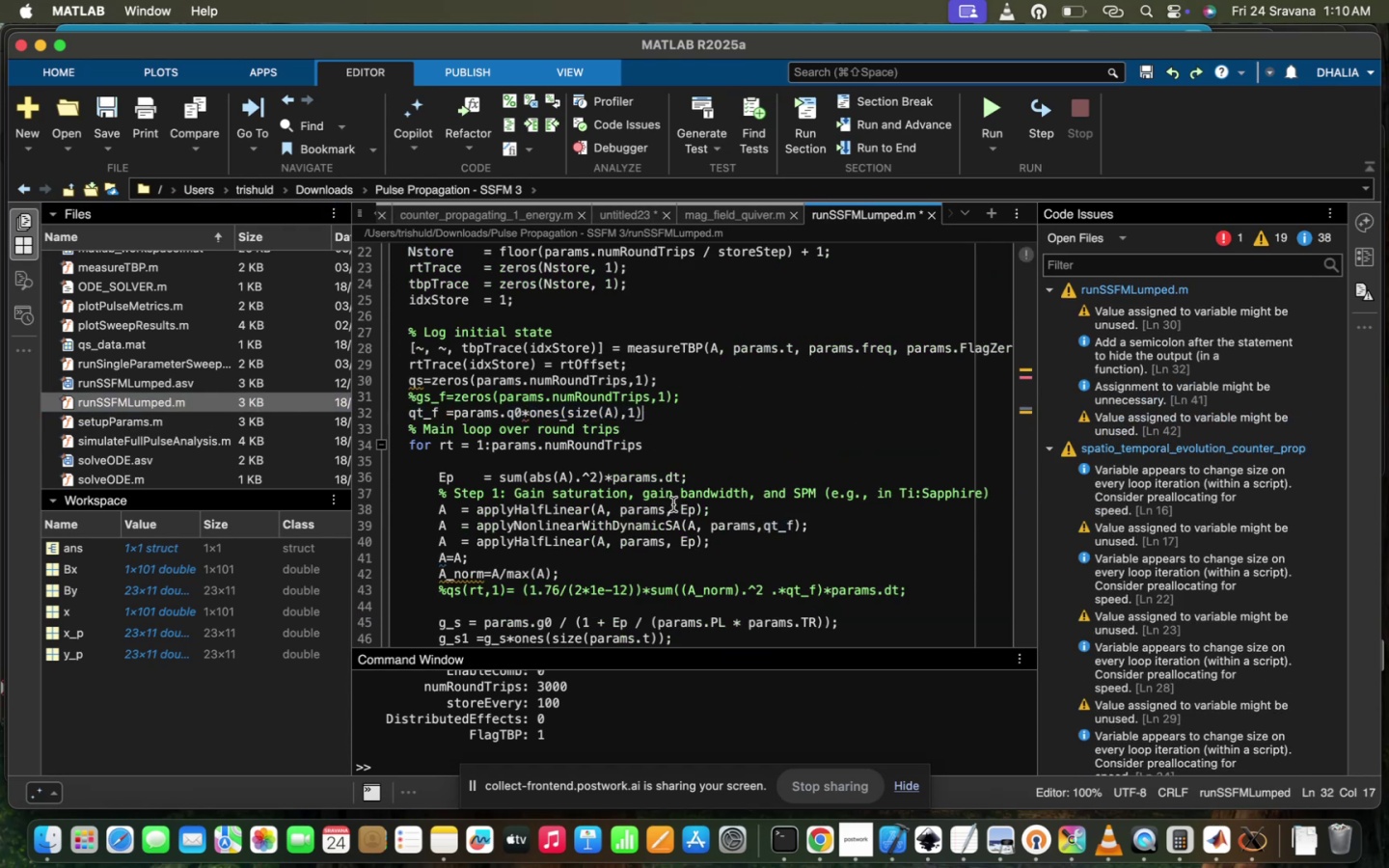 
key(Meta+Z)
 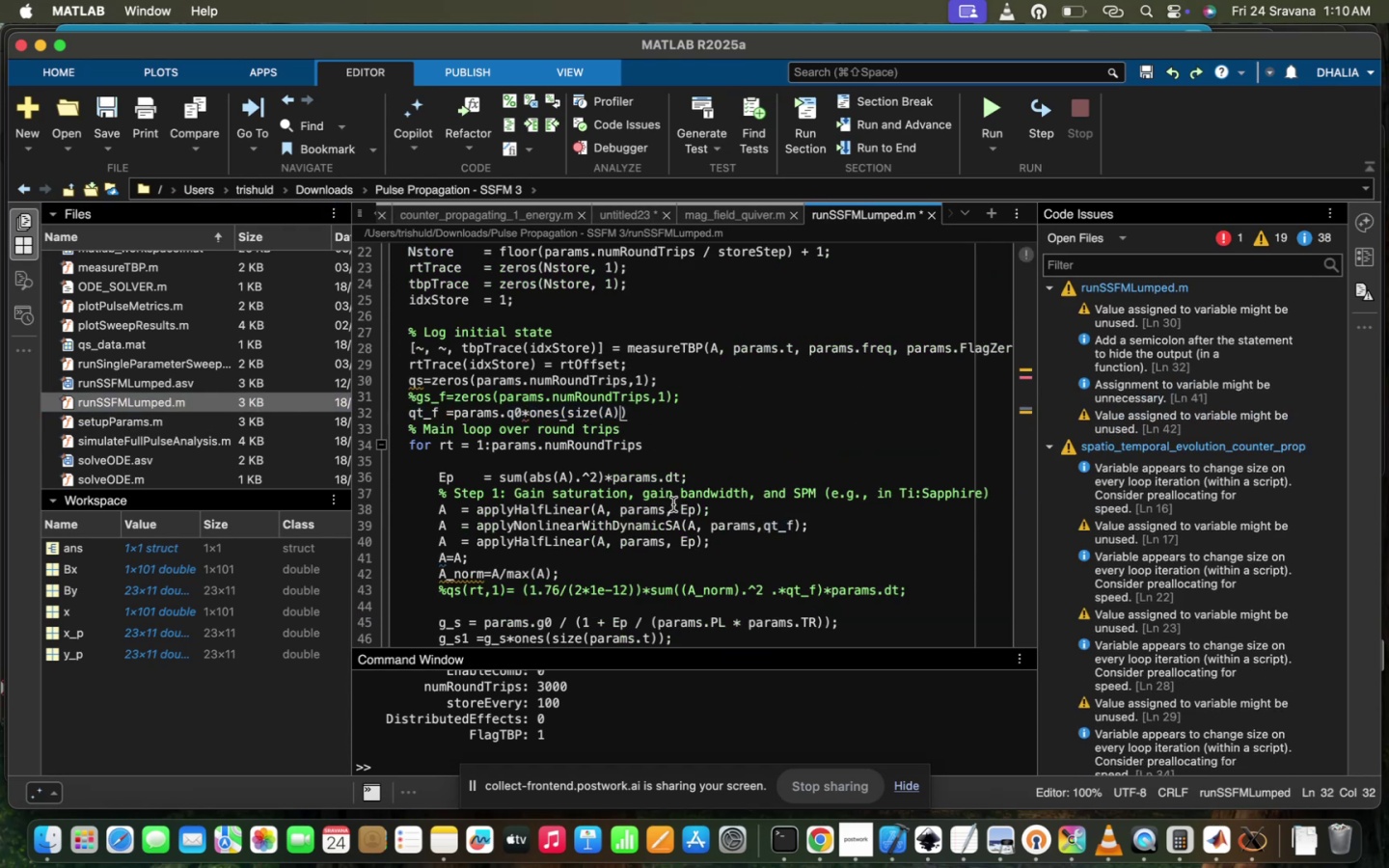 
key(Meta+Z)
 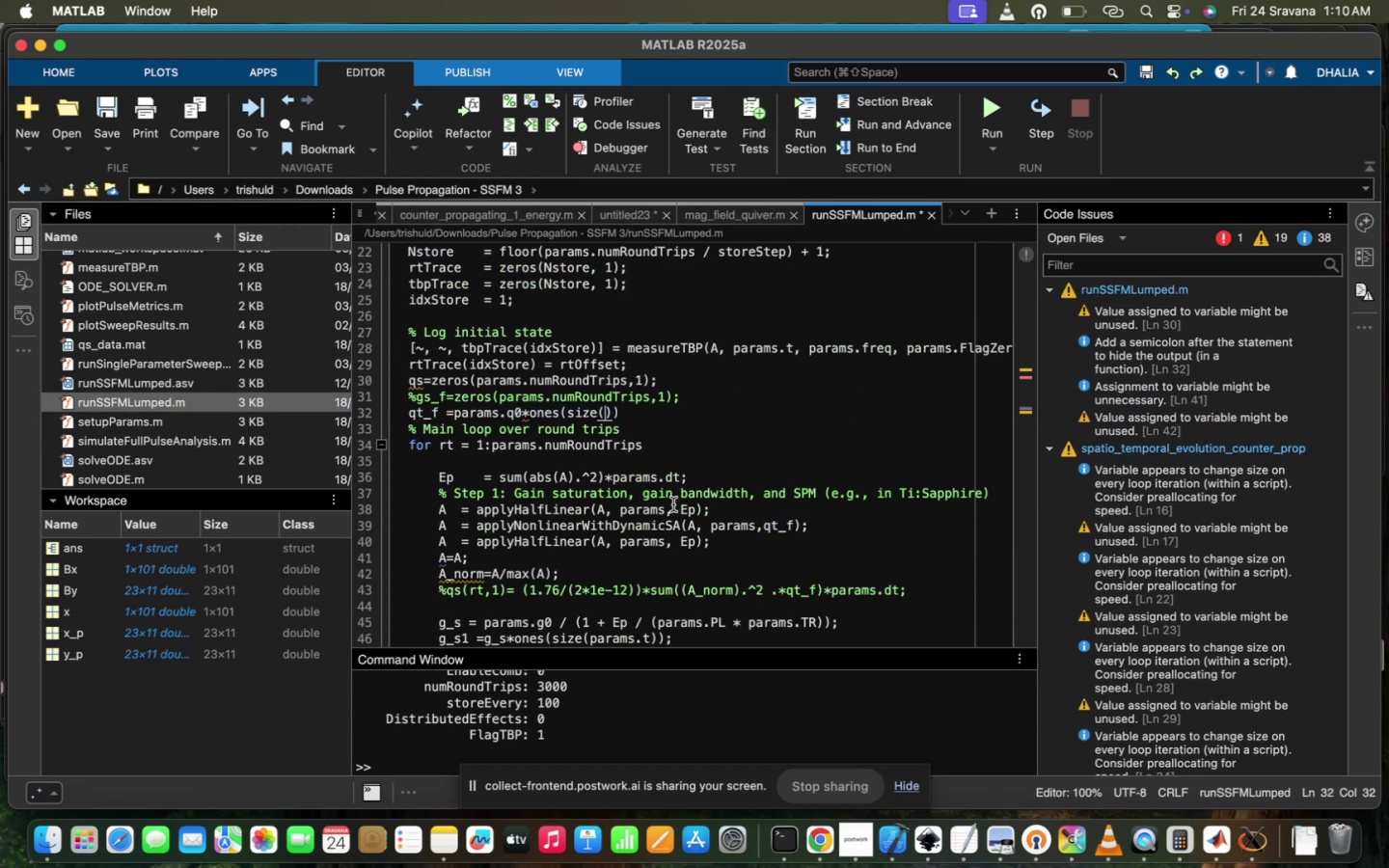 
key(Meta+Z)
 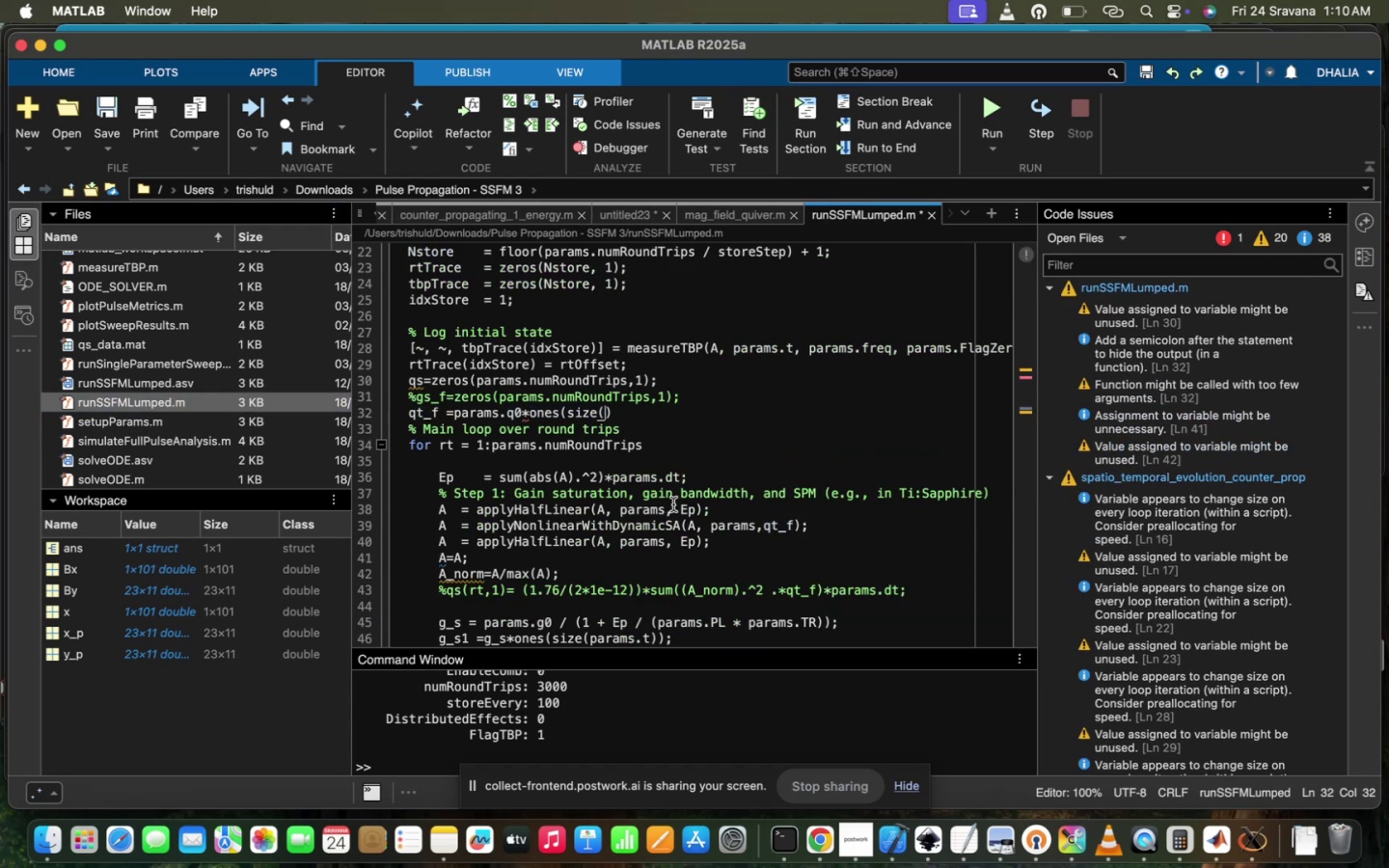 
key(Meta+Z)
 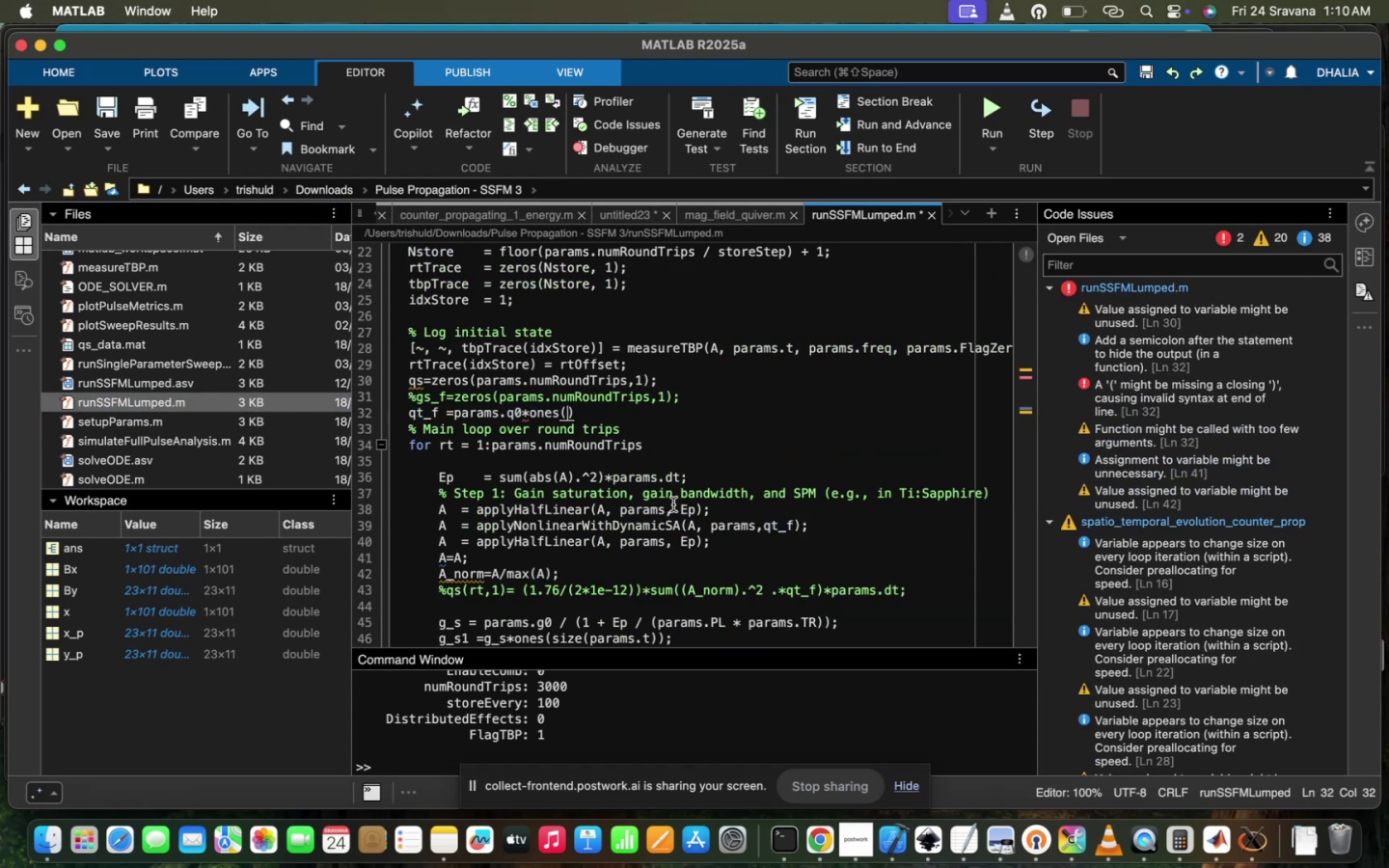 
key(Meta+Z)
 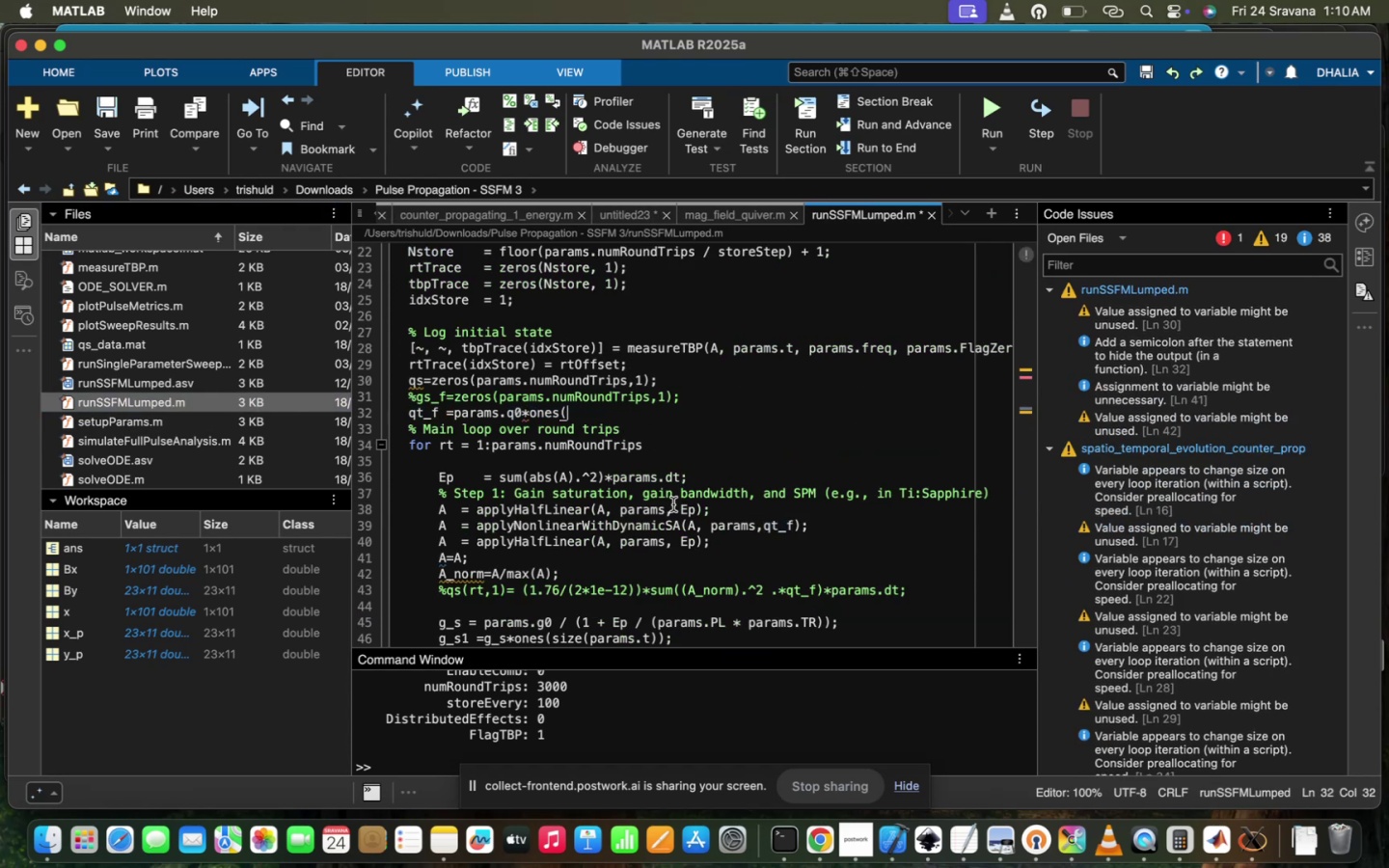 
key(Meta+Z)
 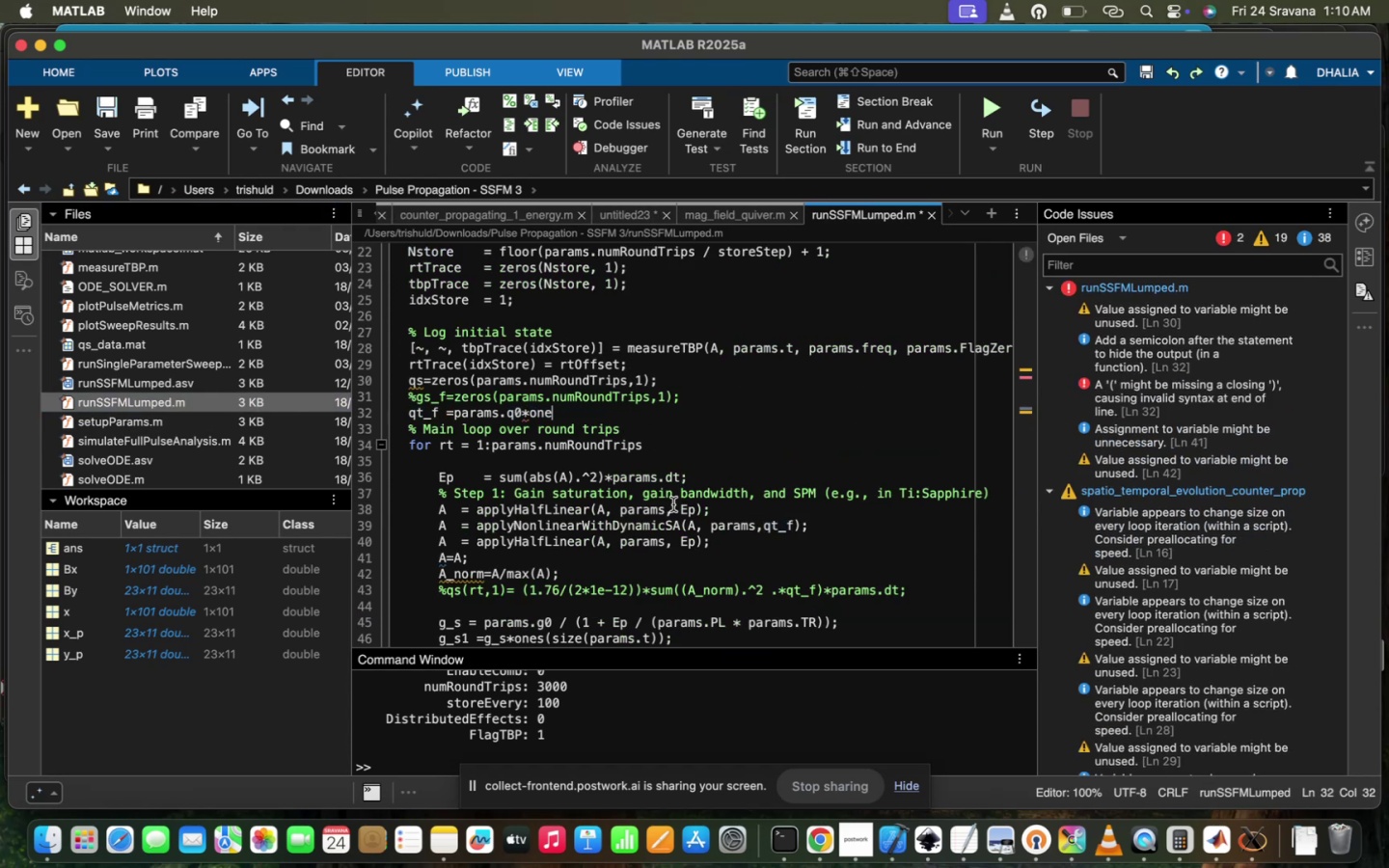 
hold_key(key=Z, duration=0.78)
 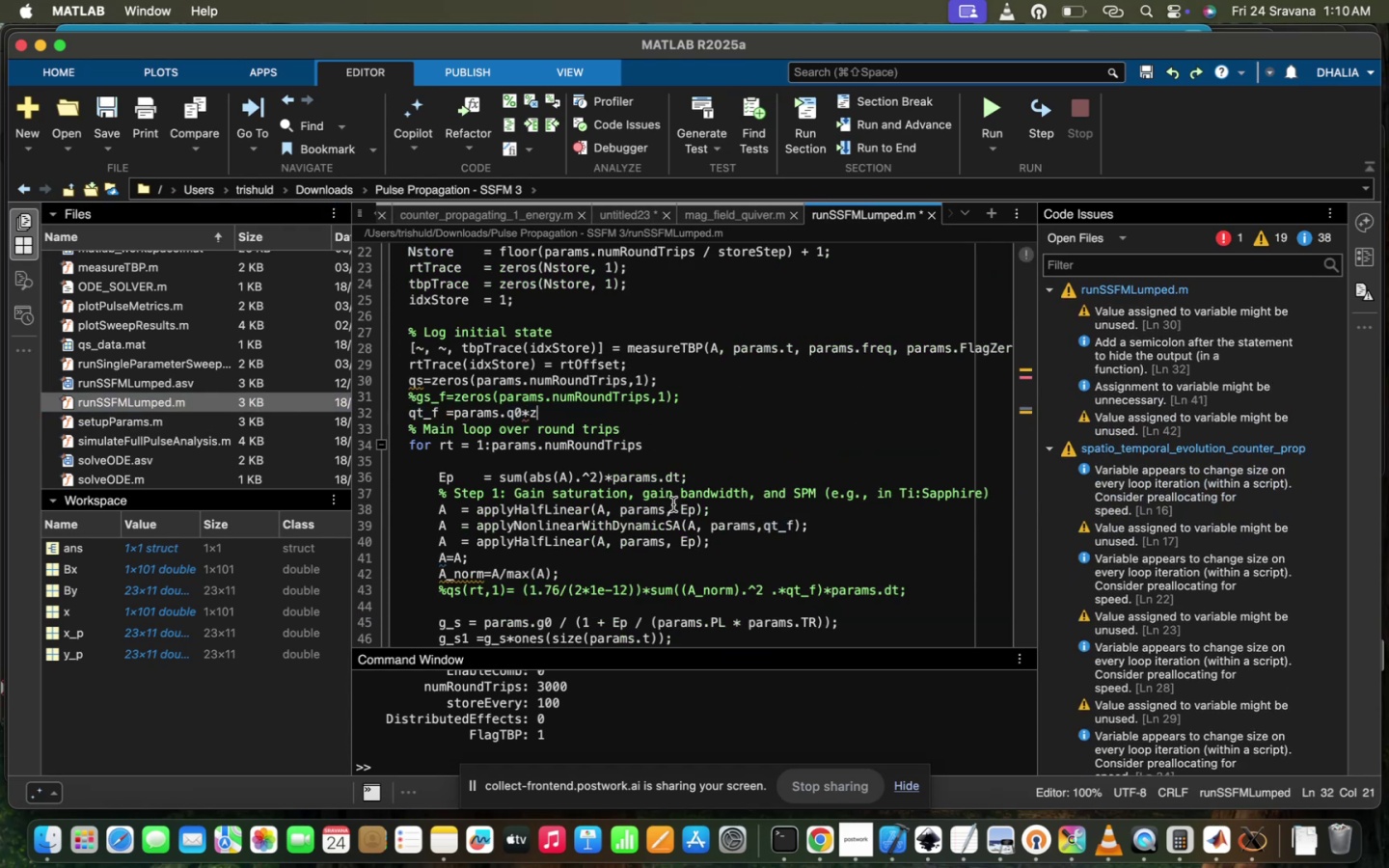 
hold_key(key=Z, duration=0.76)
 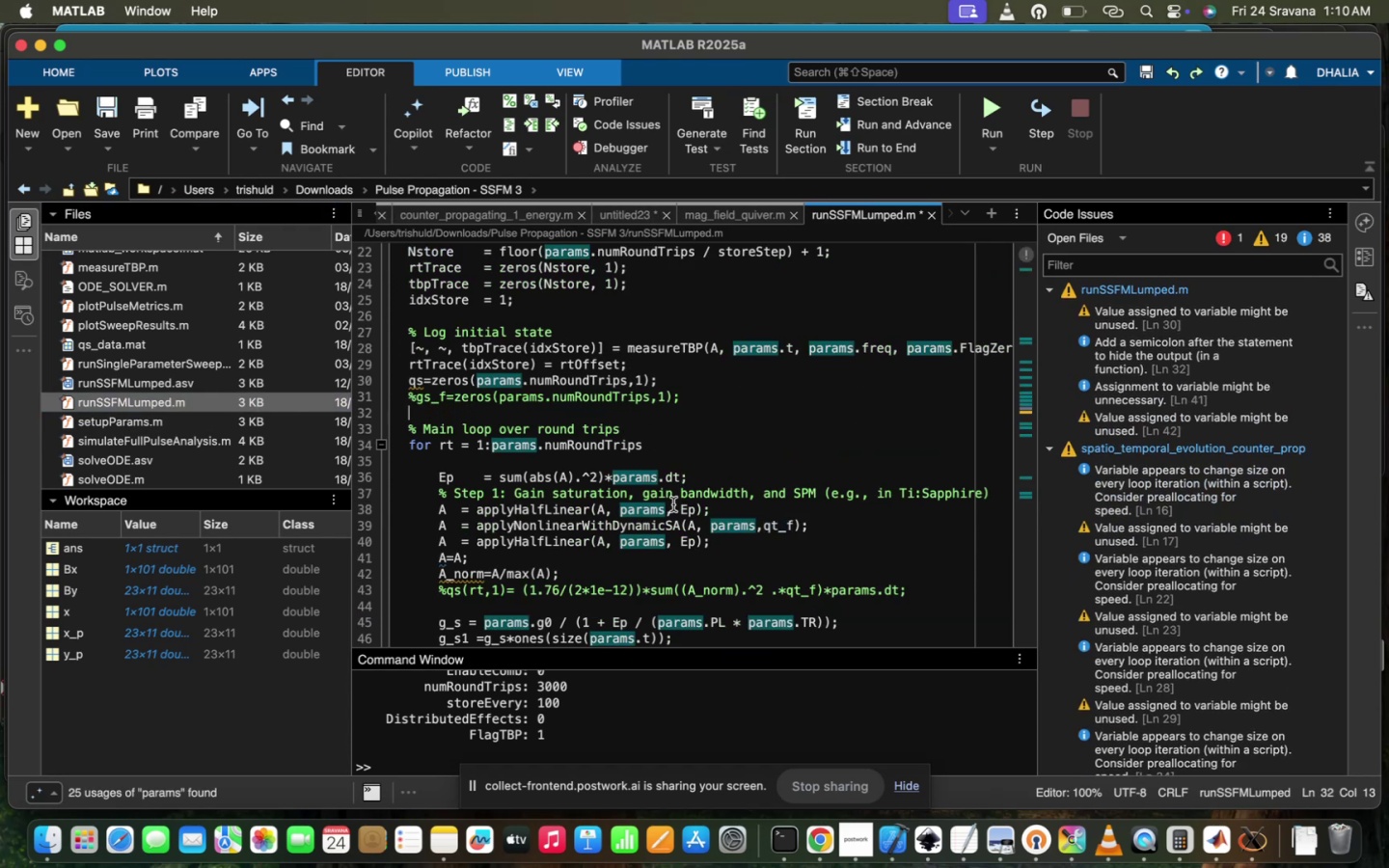 
key(Meta+Z)
 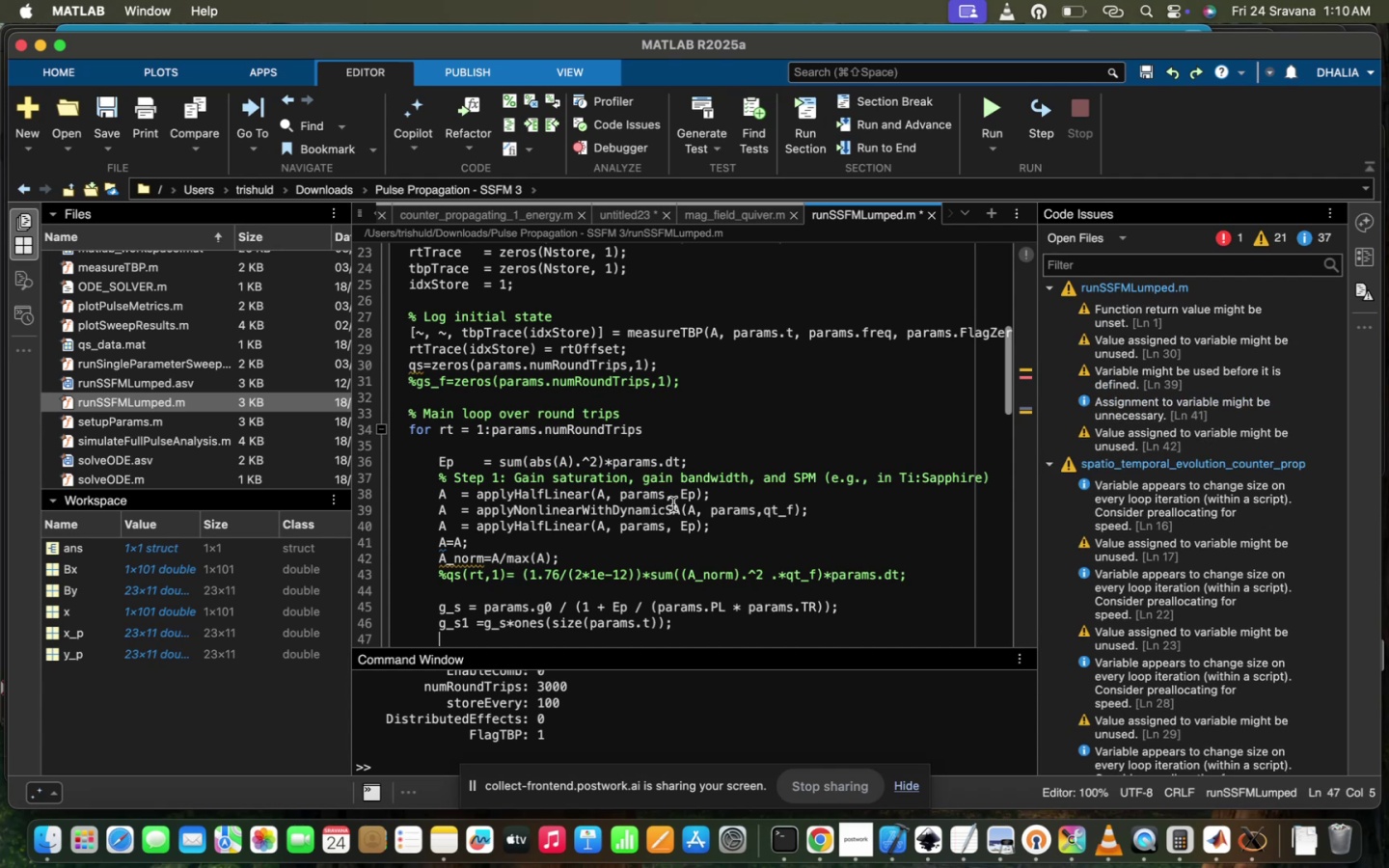 
key(Meta+Z)
 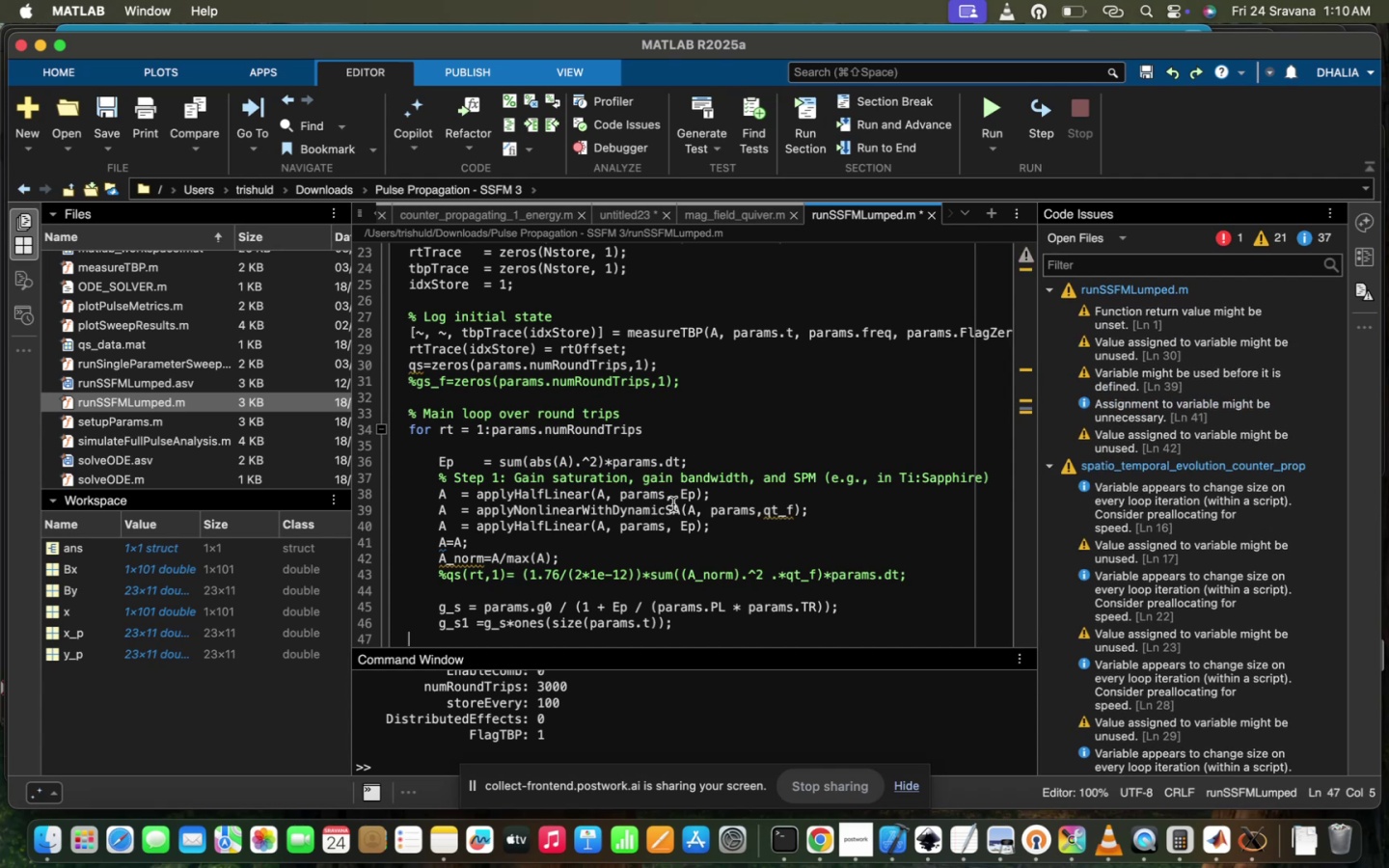 
hold_key(key=Z, duration=0.6)
 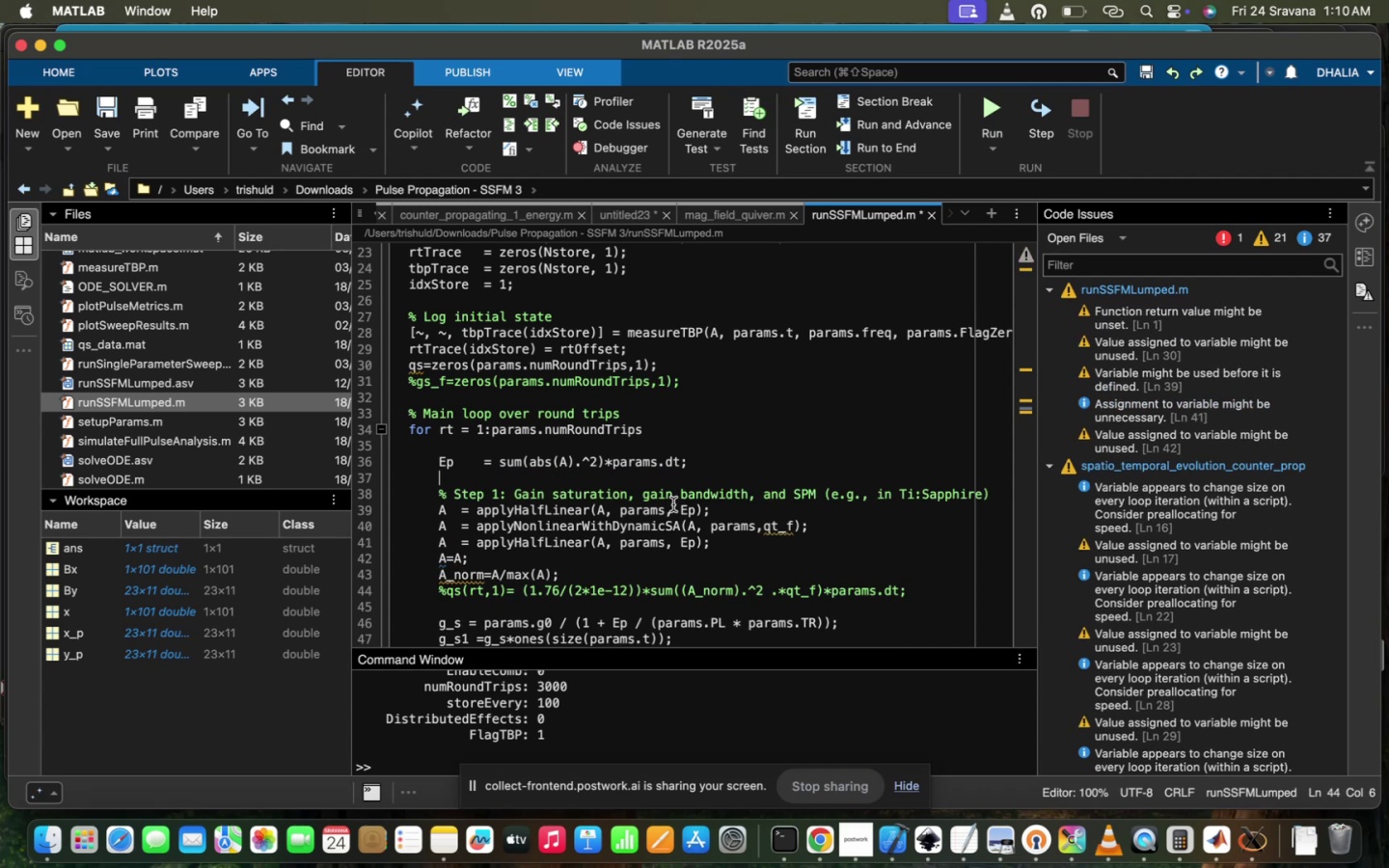 
key(Meta+Z)
 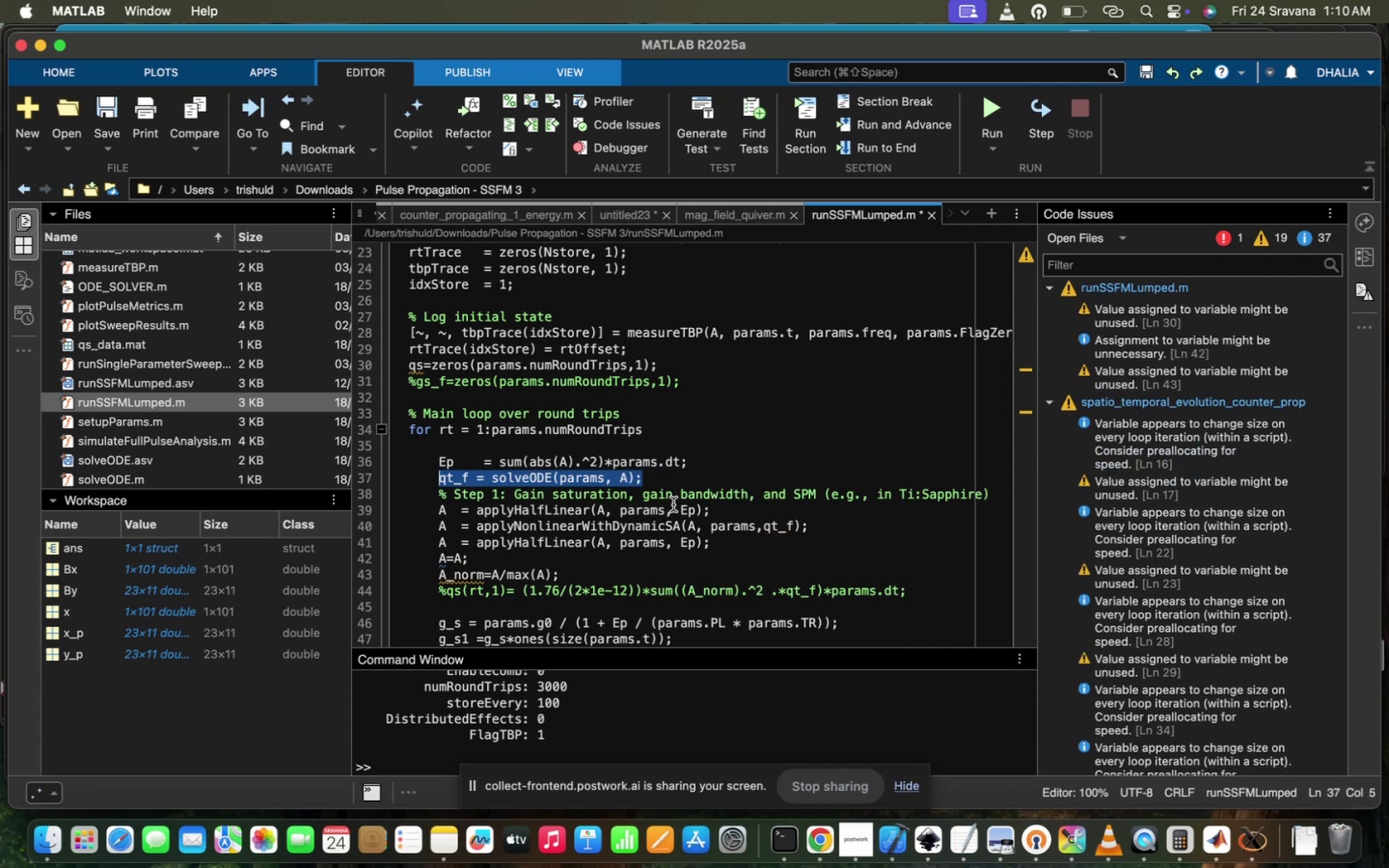 
scroll: coordinate [693, 503], scroll_direction: up, amount: 26.0
 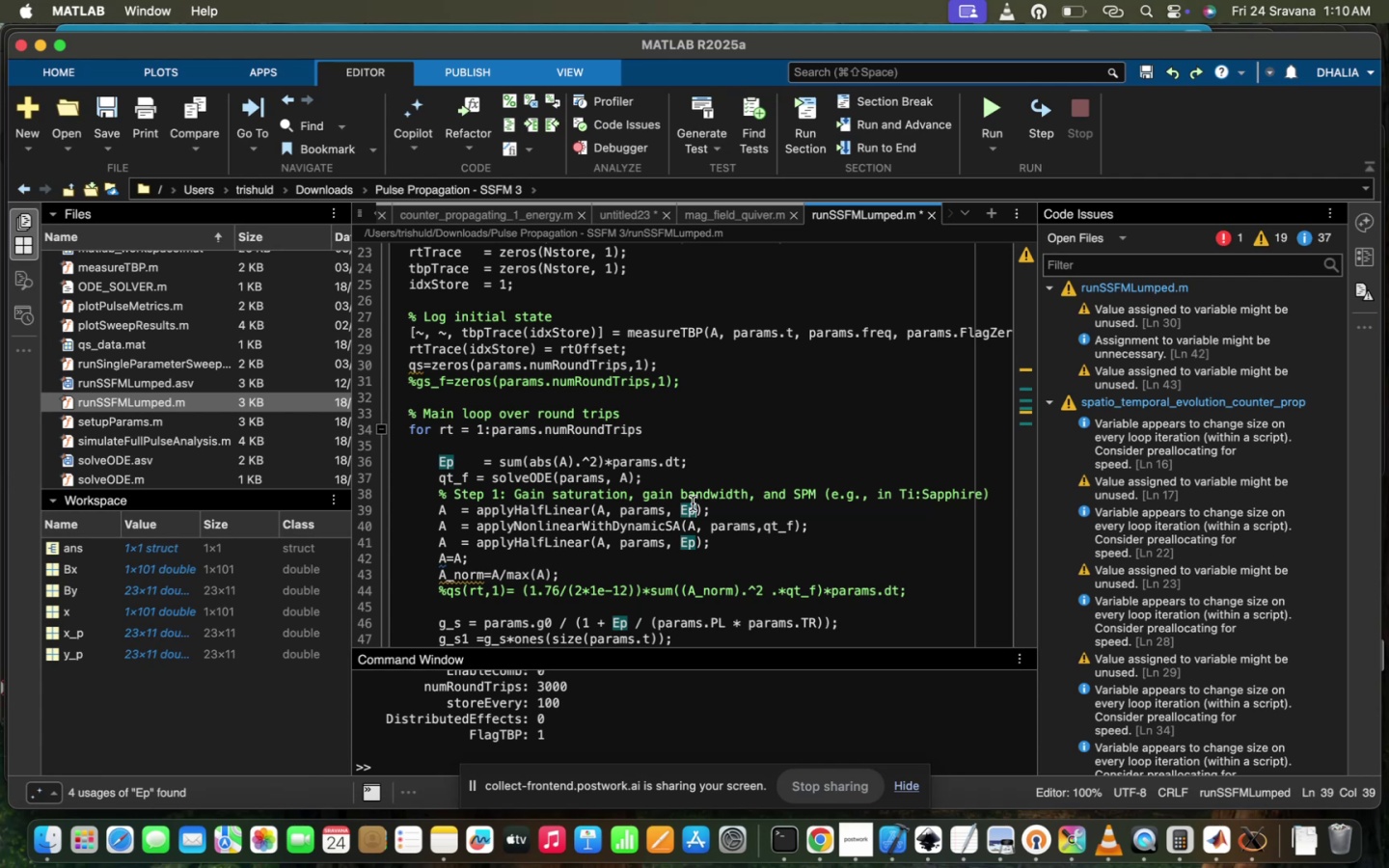 
wait(18.36)
 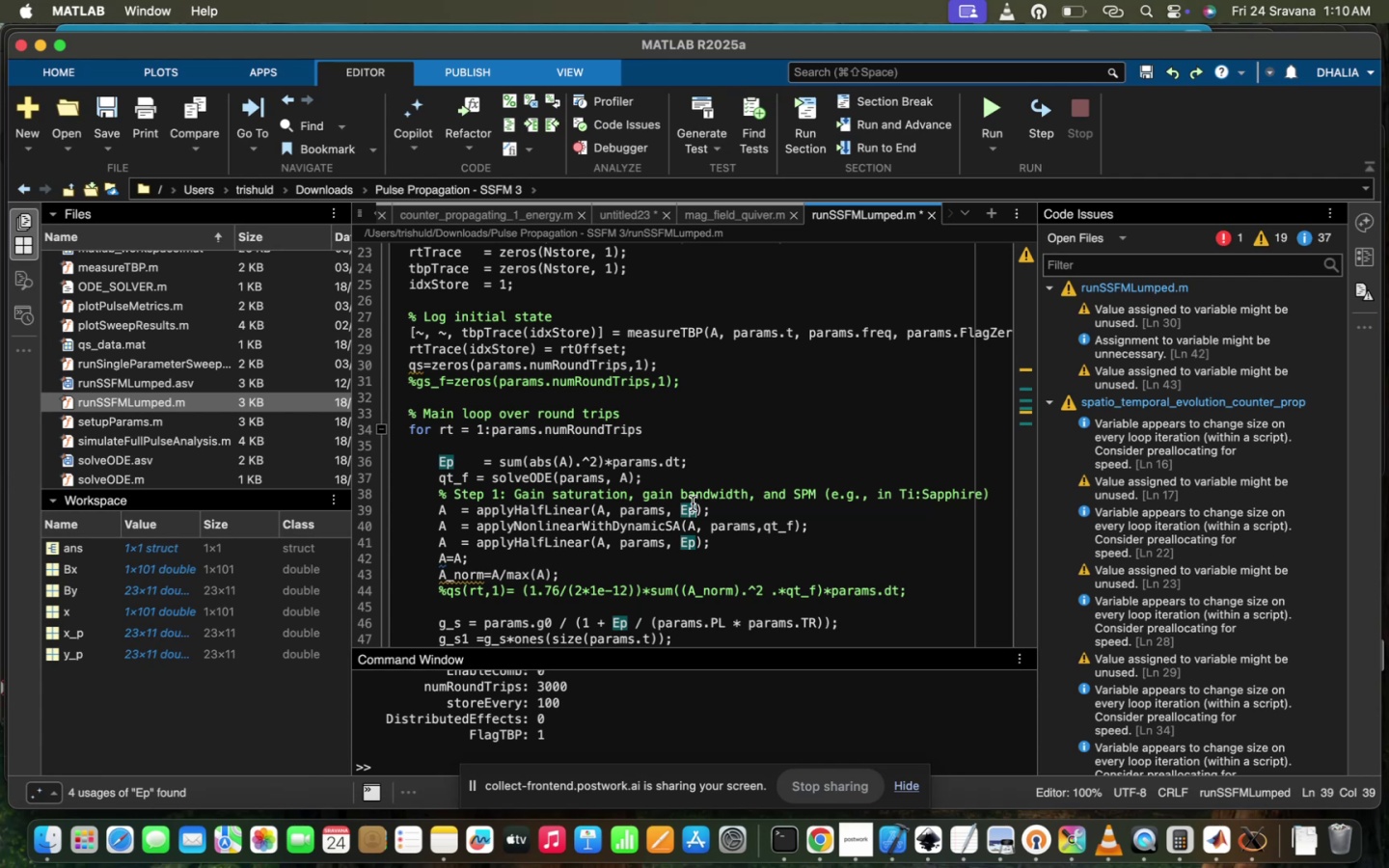 
scroll: coordinate [715, 475], scroll_direction: down, amount: 32.0
 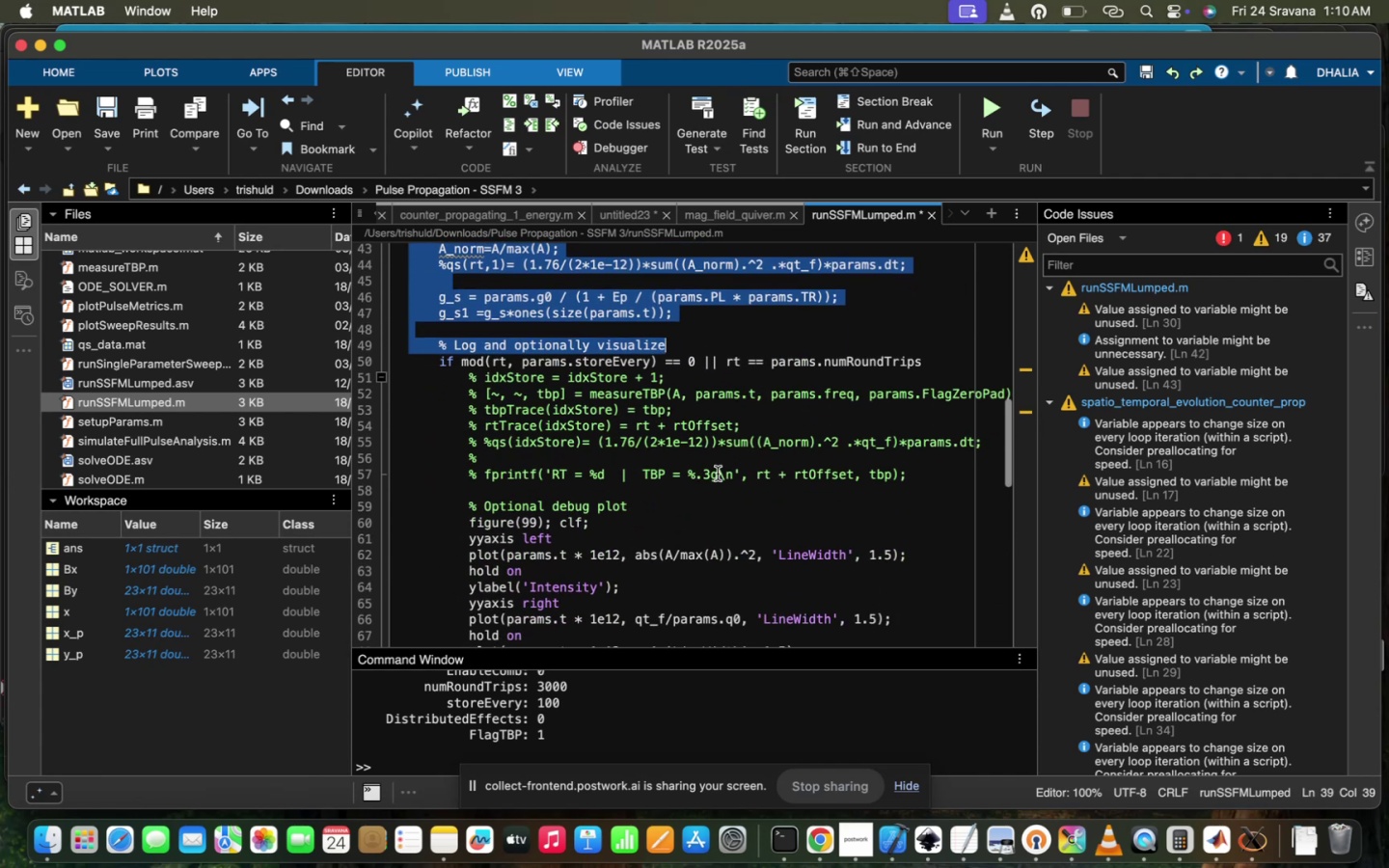 
left_click([718, 474])
 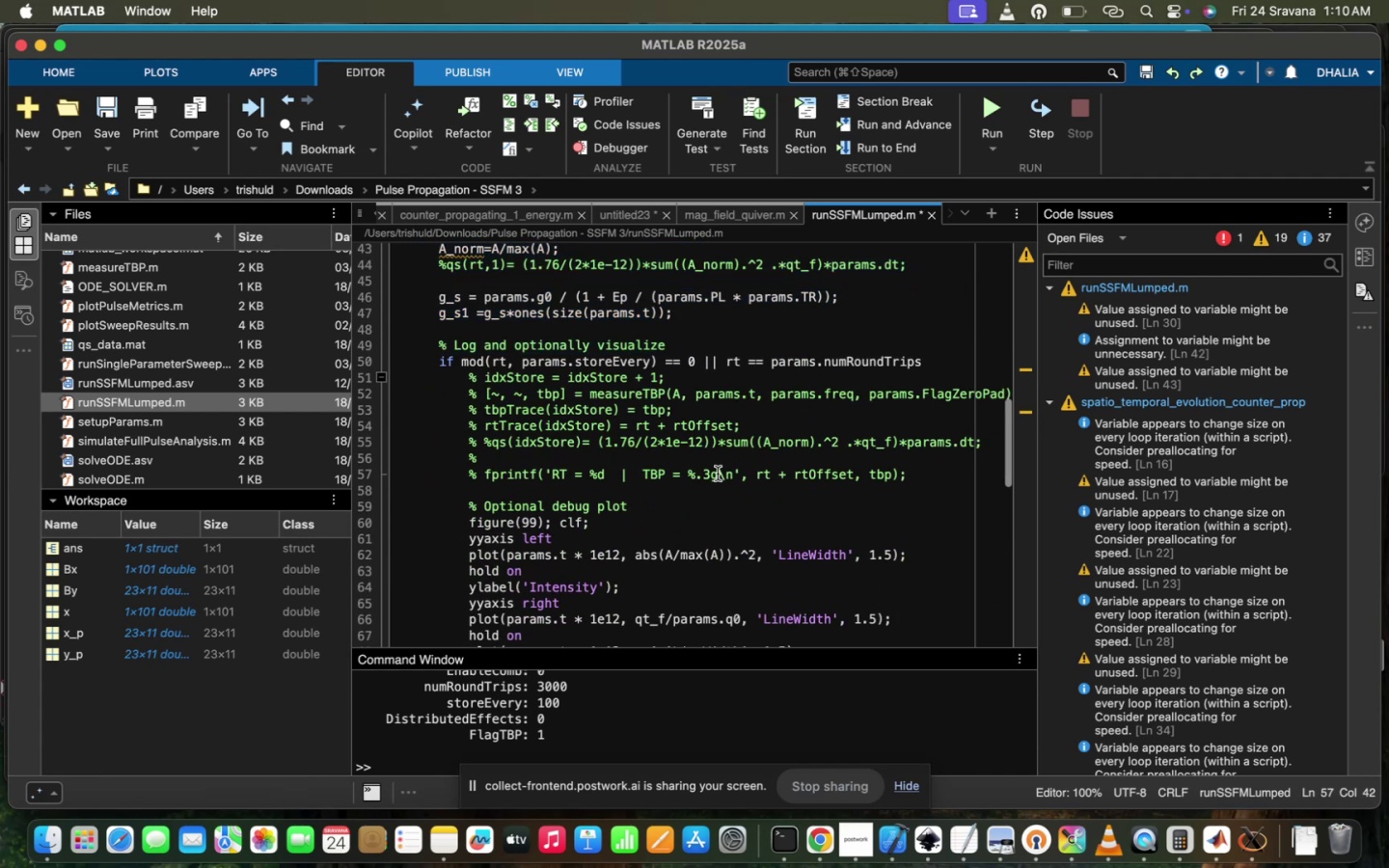 
scroll: coordinate [718, 474], scroll_direction: up, amount: 63.0
 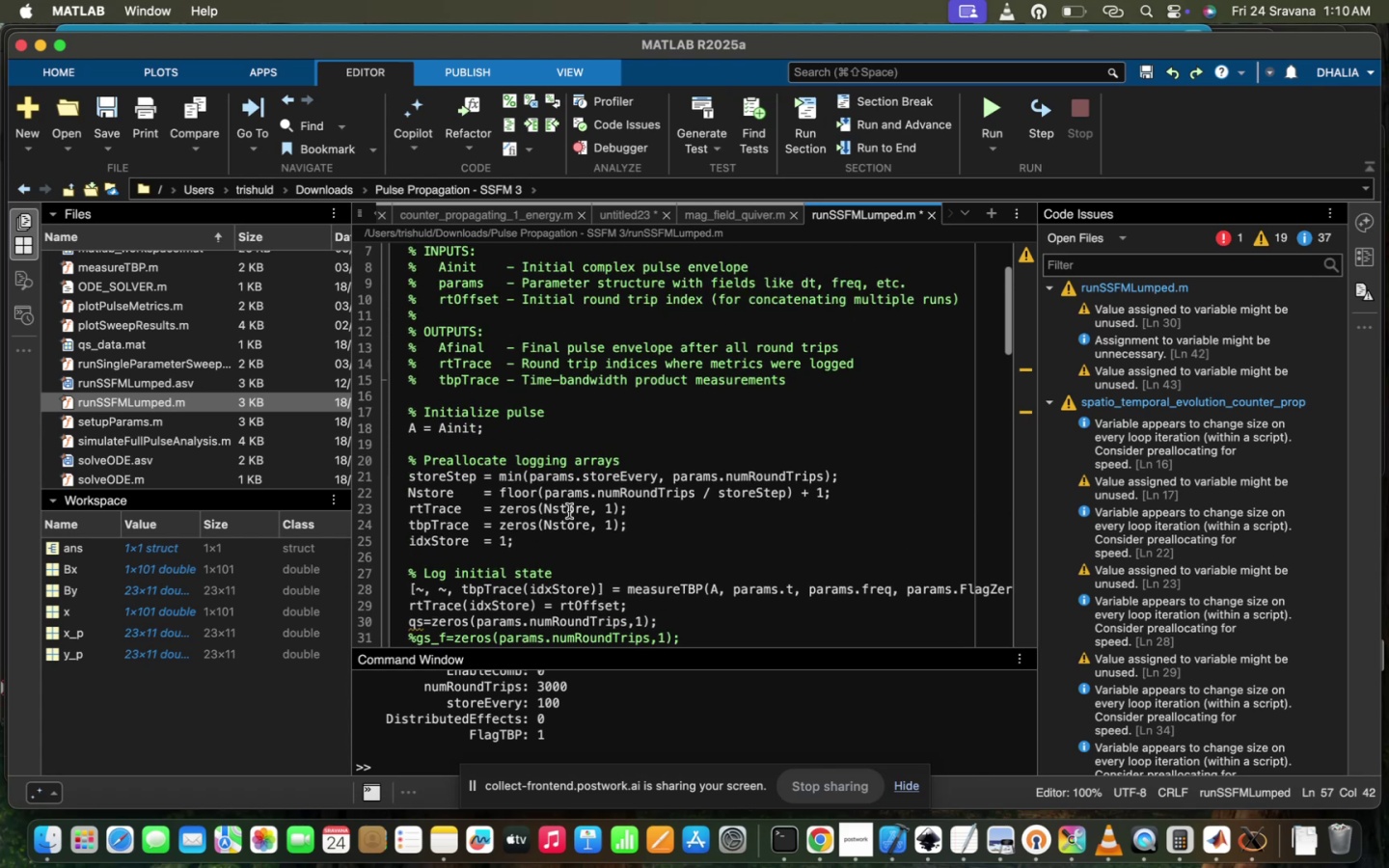 
left_click([569, 511])
 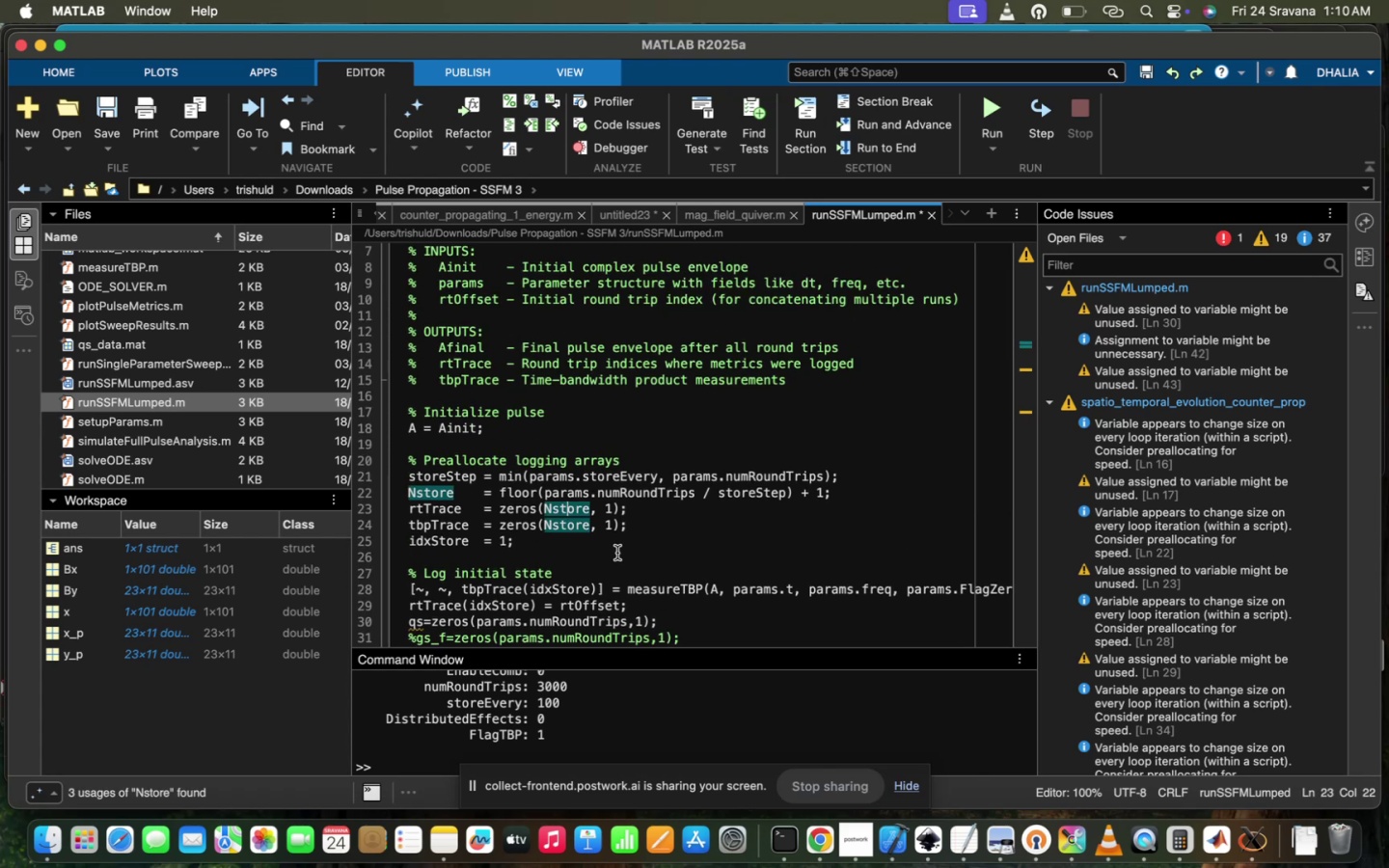 
left_click([617, 553])
 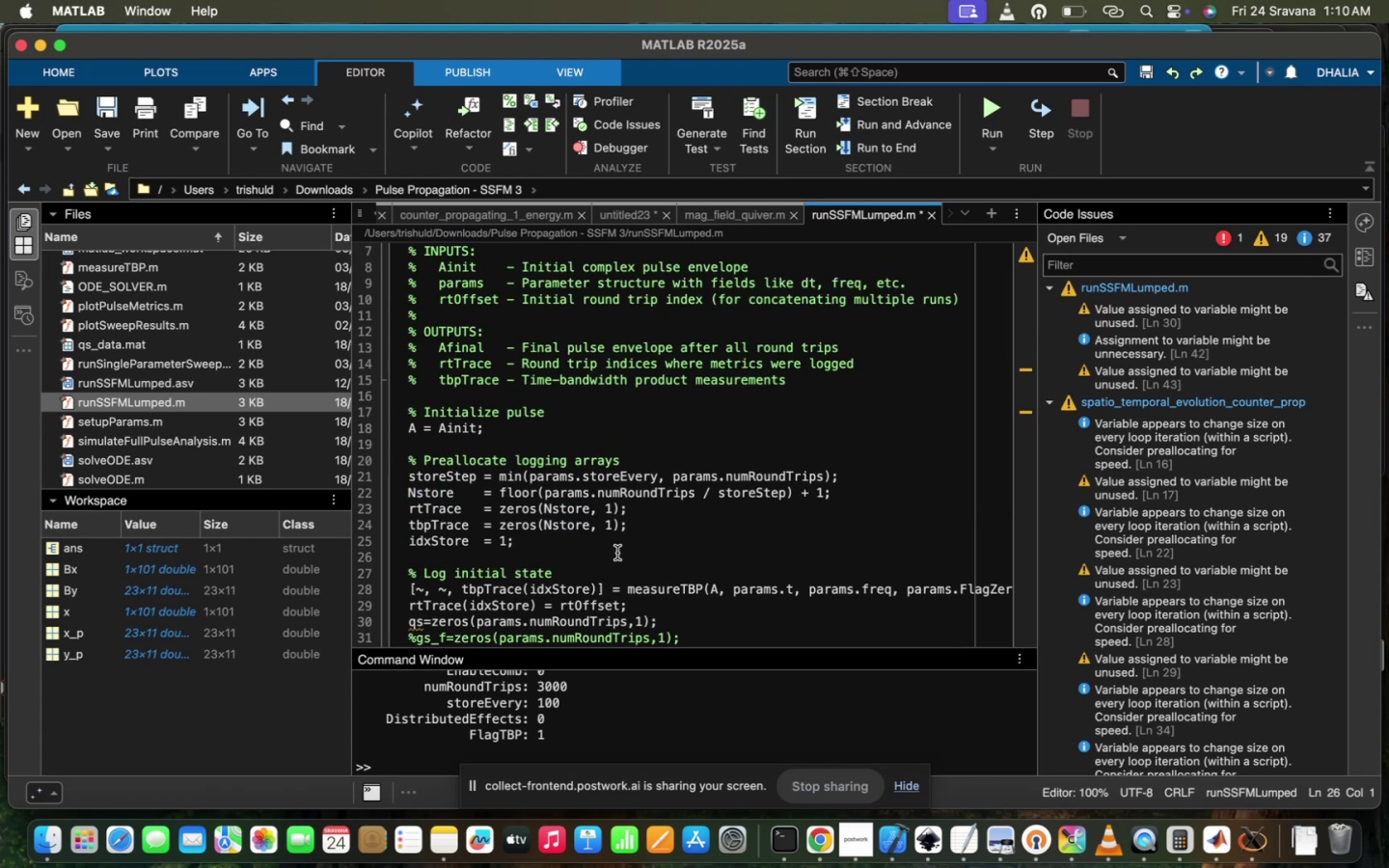 
scroll: coordinate [617, 553], scroll_direction: up, amount: 5.0
 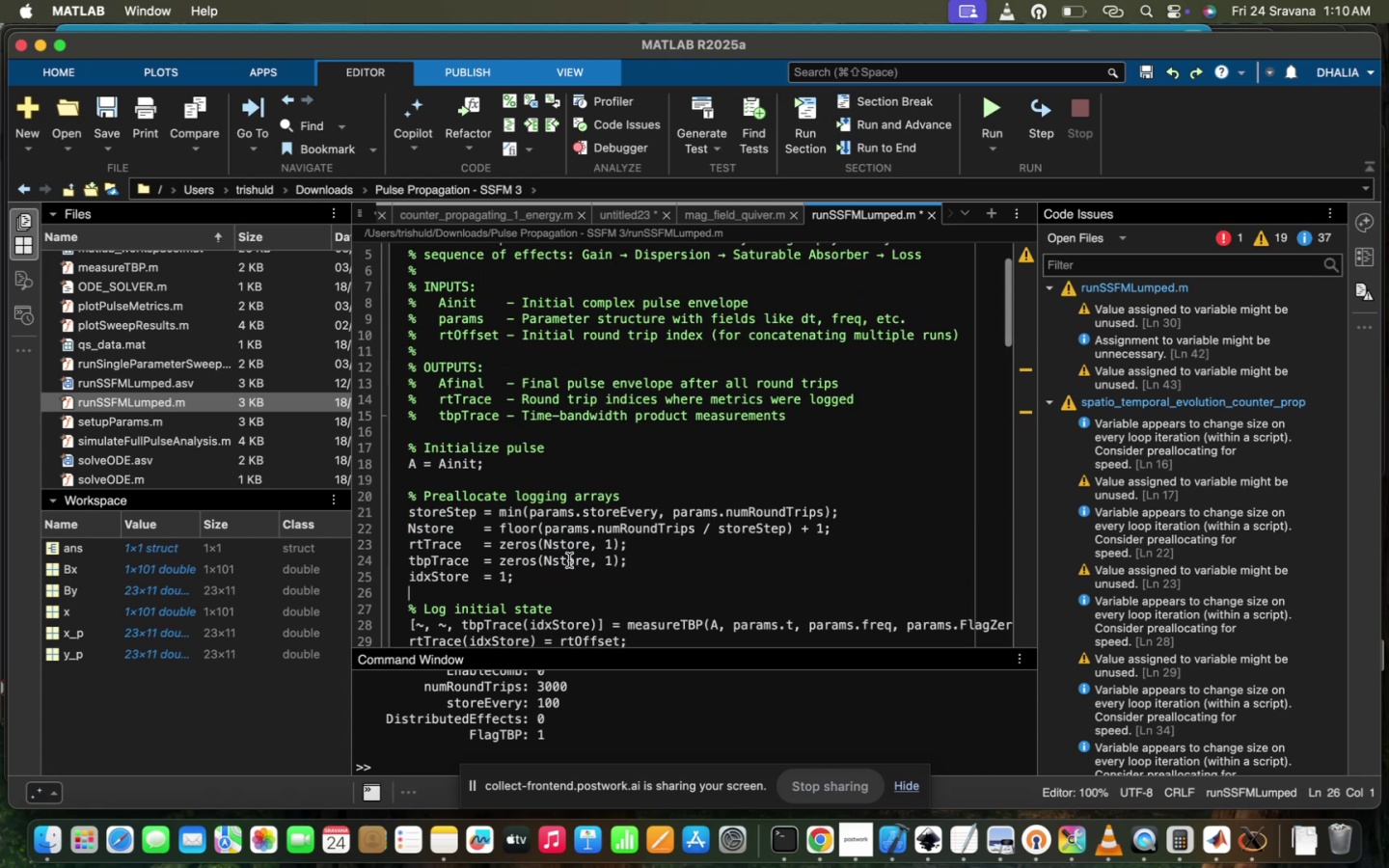 
left_click([567, 561])
 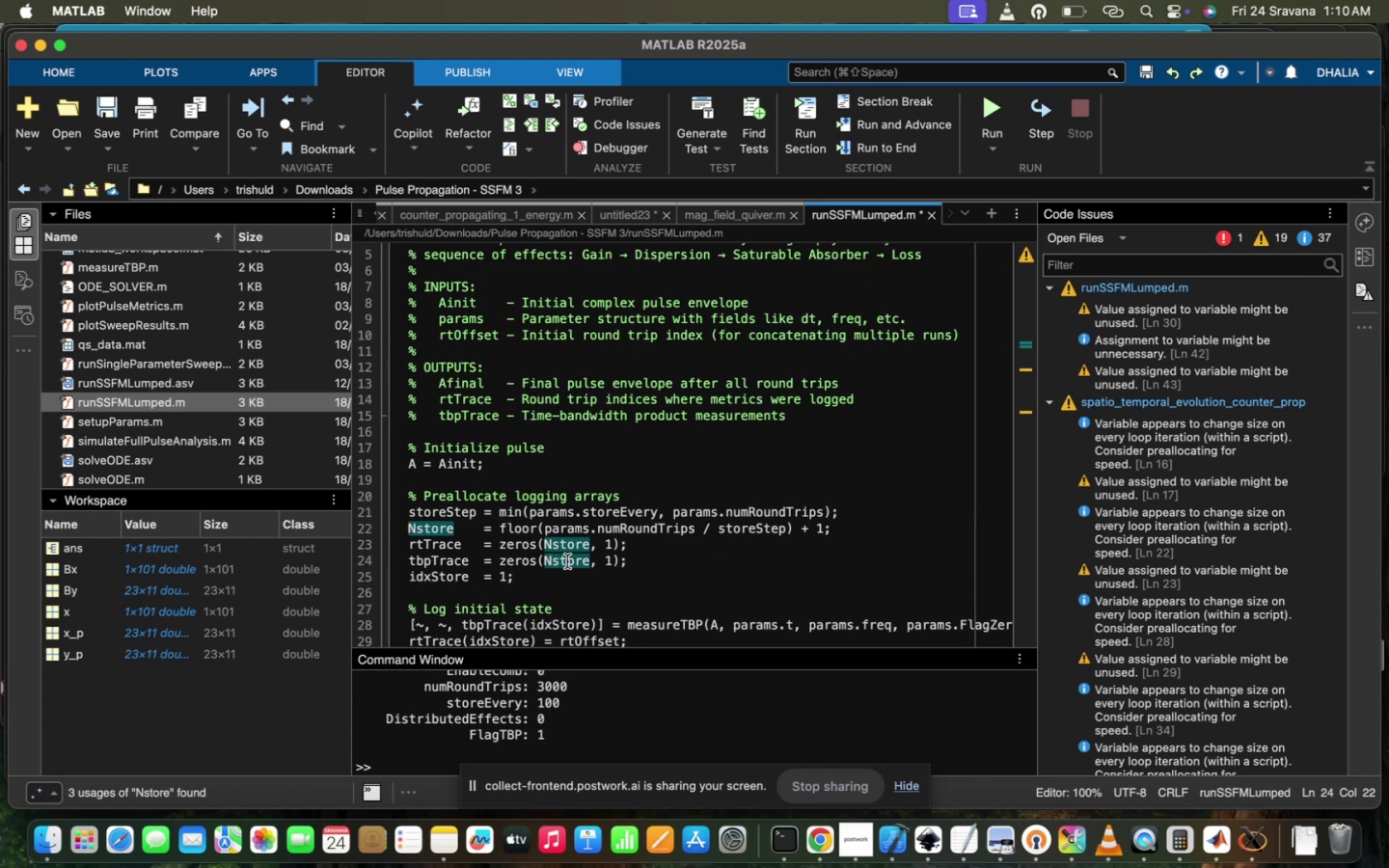 
scroll: coordinate [567, 561], scroll_direction: down, amount: 46.0
 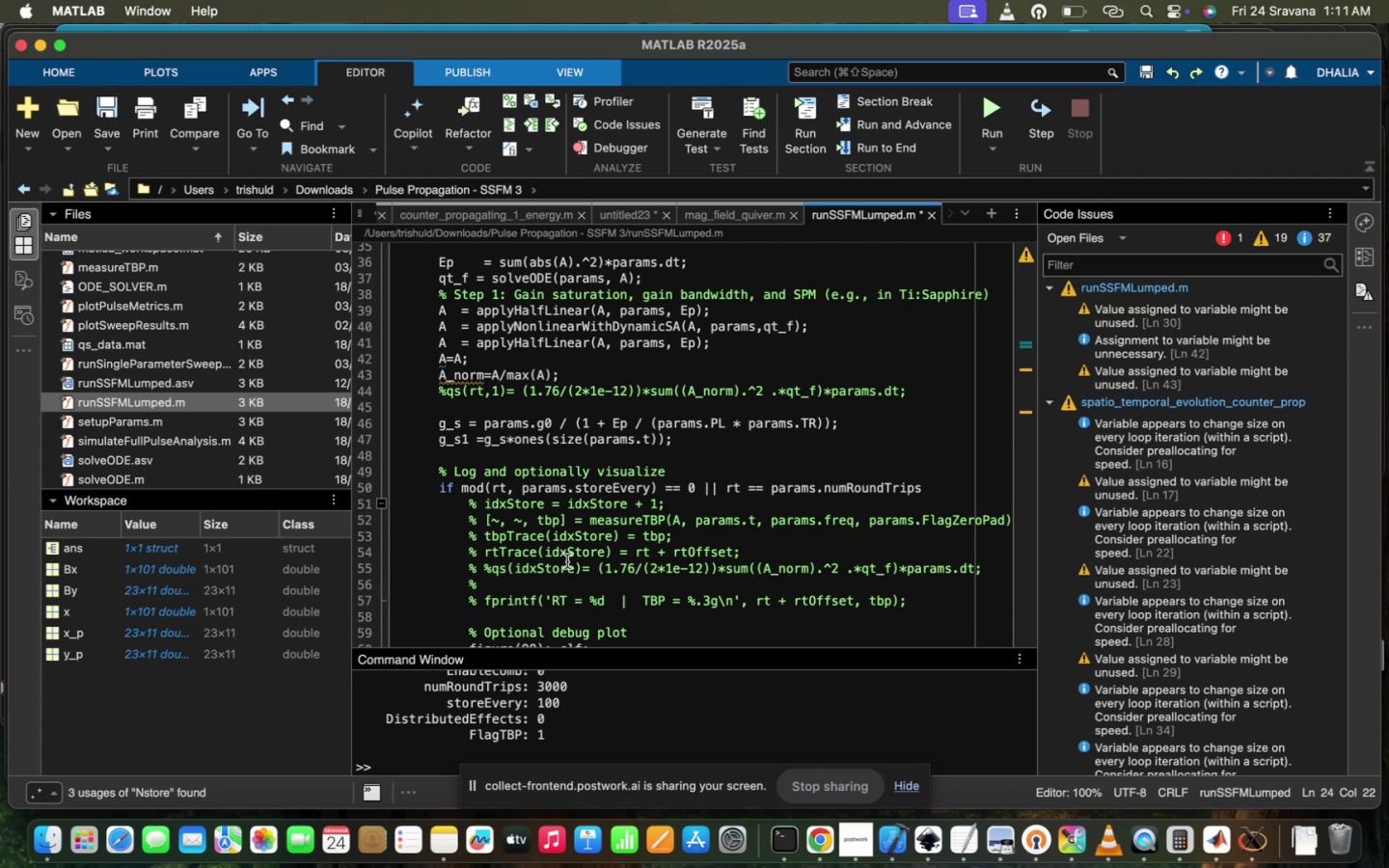 
scroll: coordinate [567, 561], scroll_direction: up, amount: 10.0
 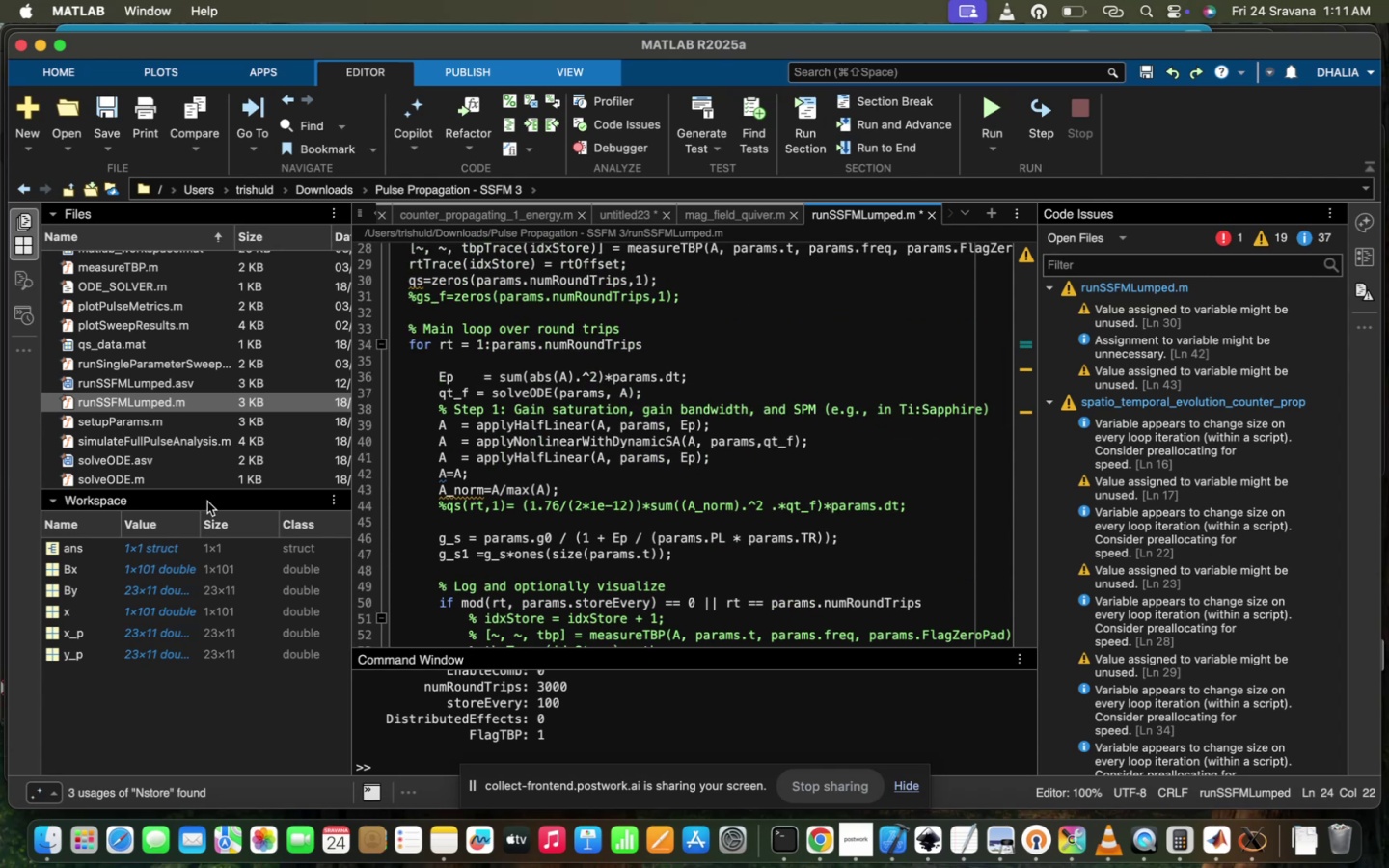 
double_click([259, 445])
 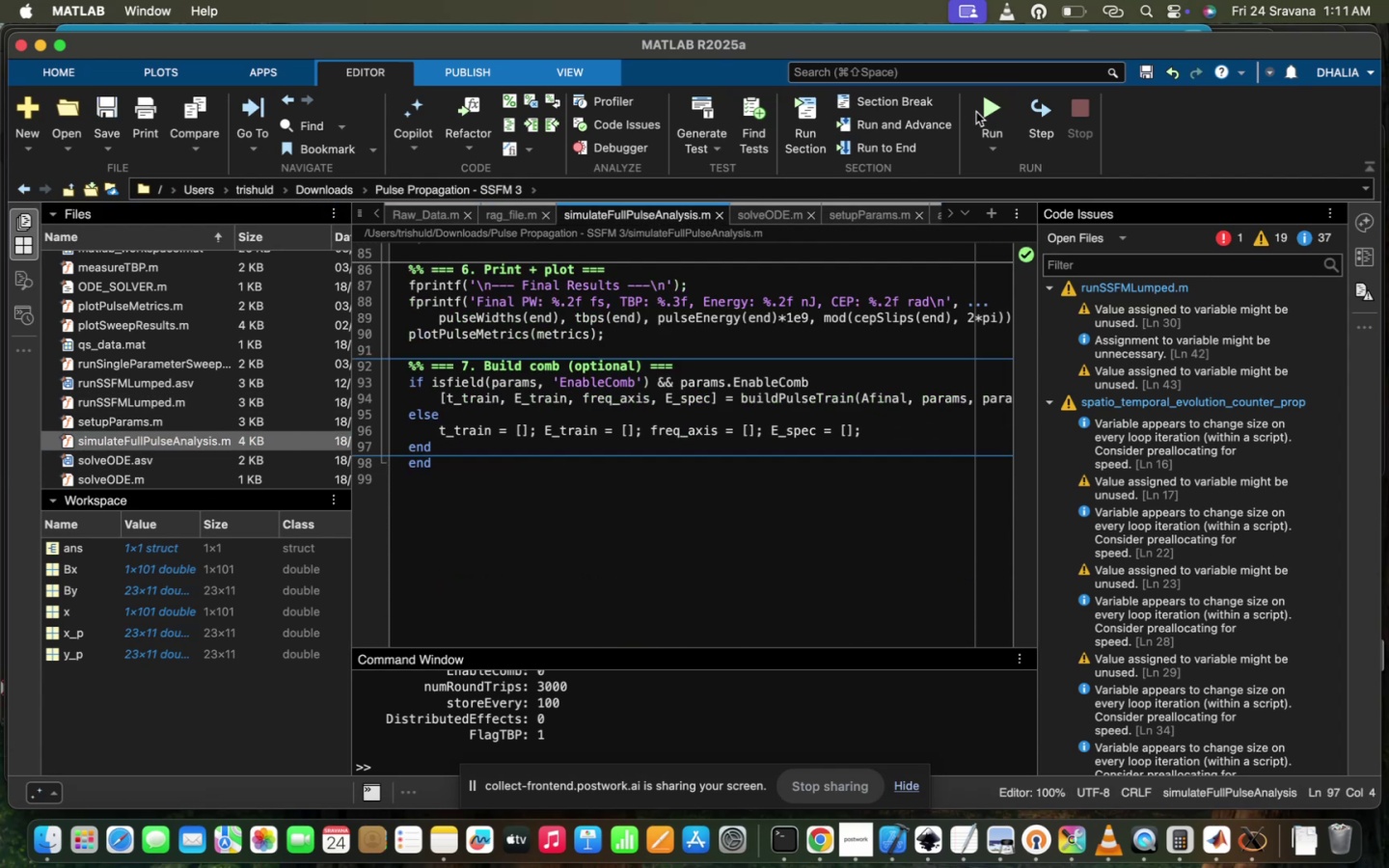 
left_click([984, 108])
 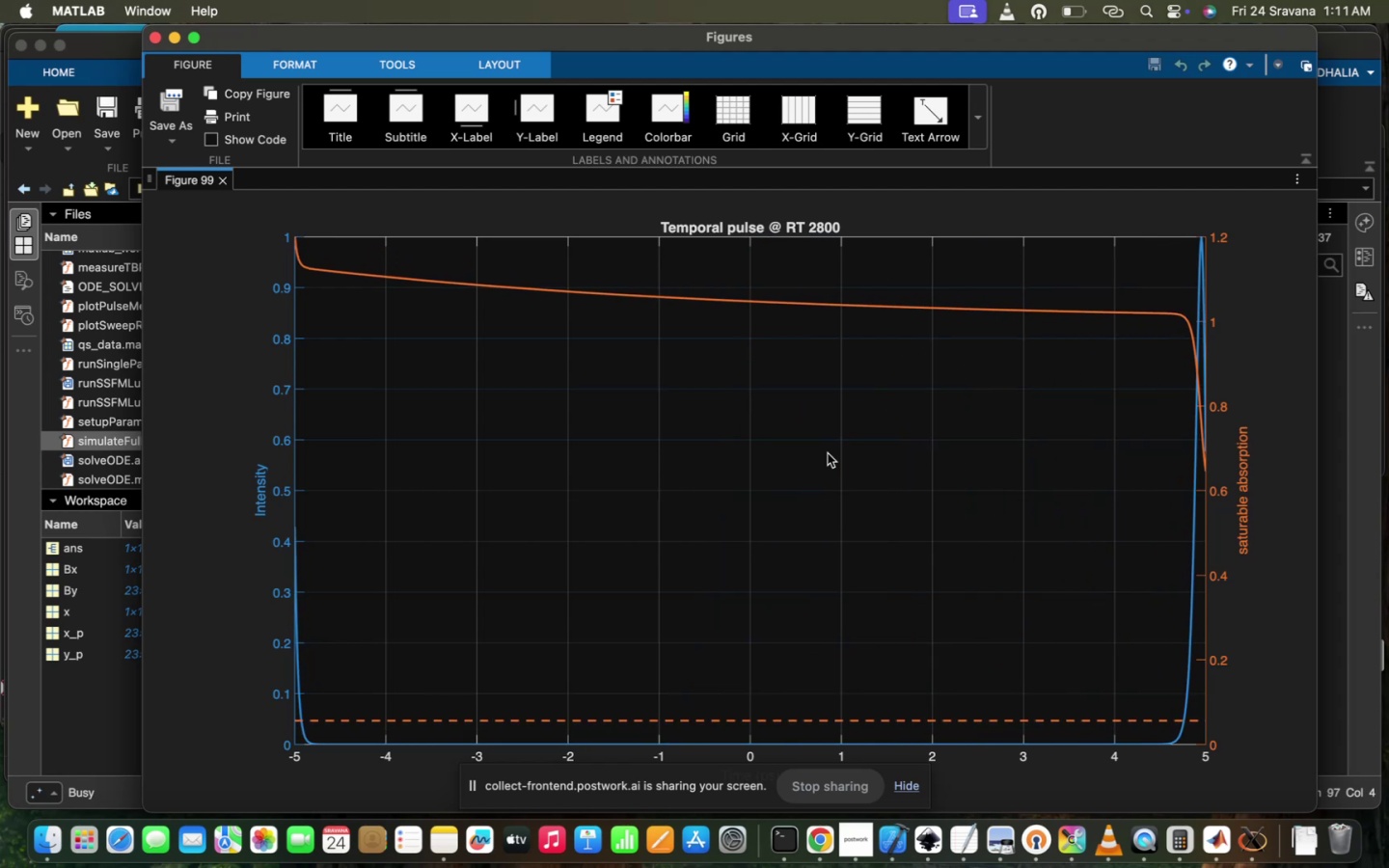 
wait(13.72)
 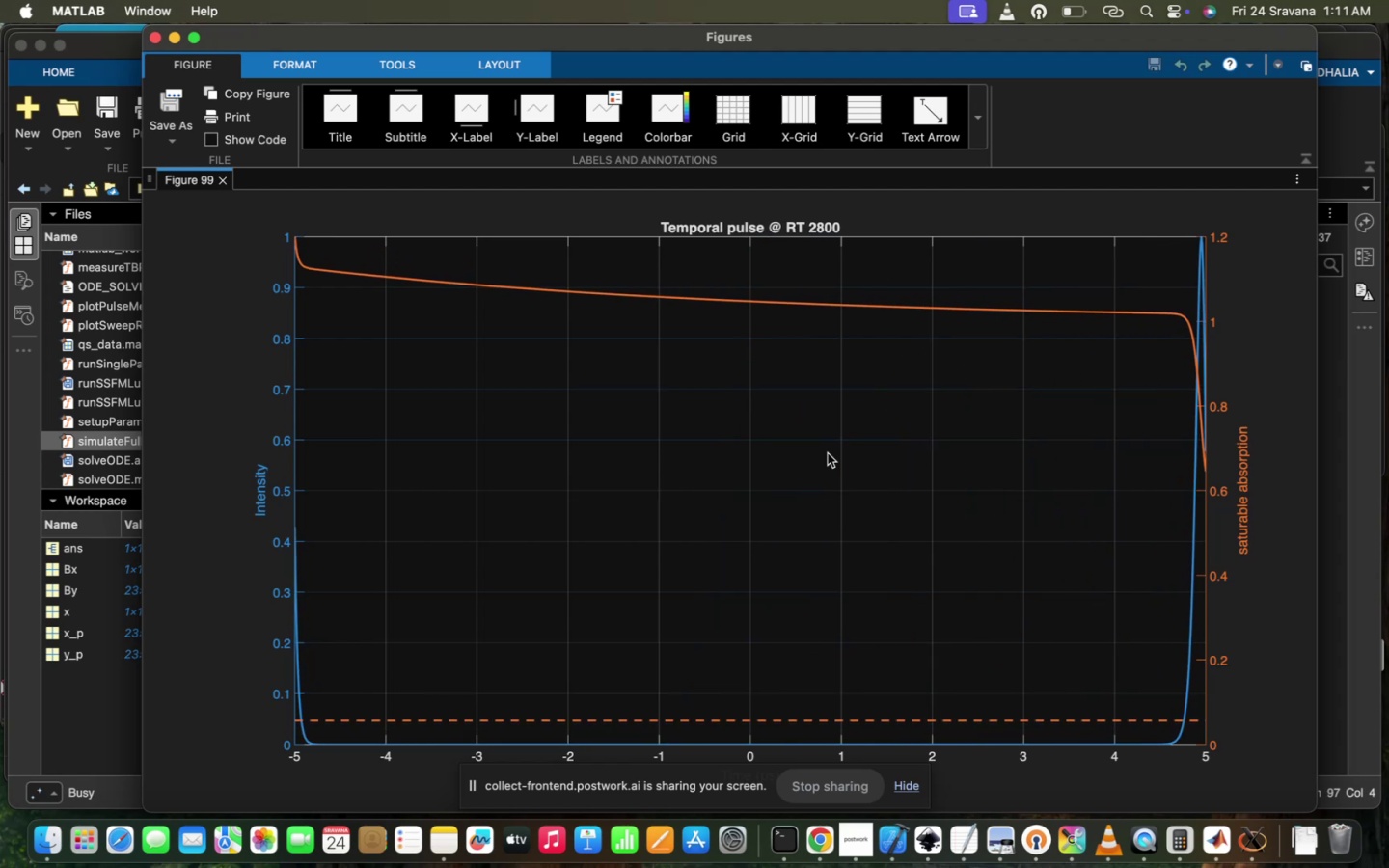 
left_click([402, 105])
 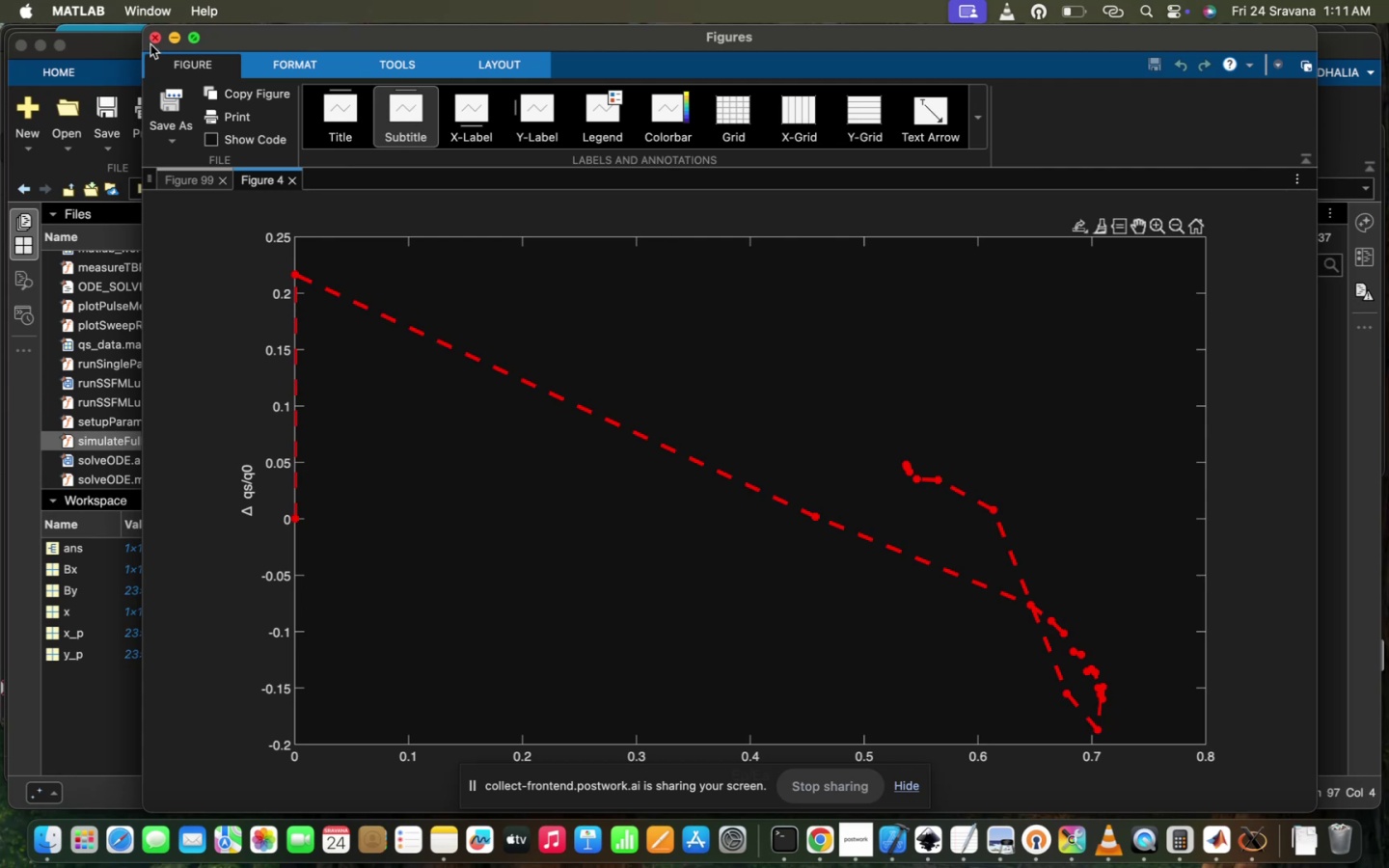 
left_click([153, 37])
 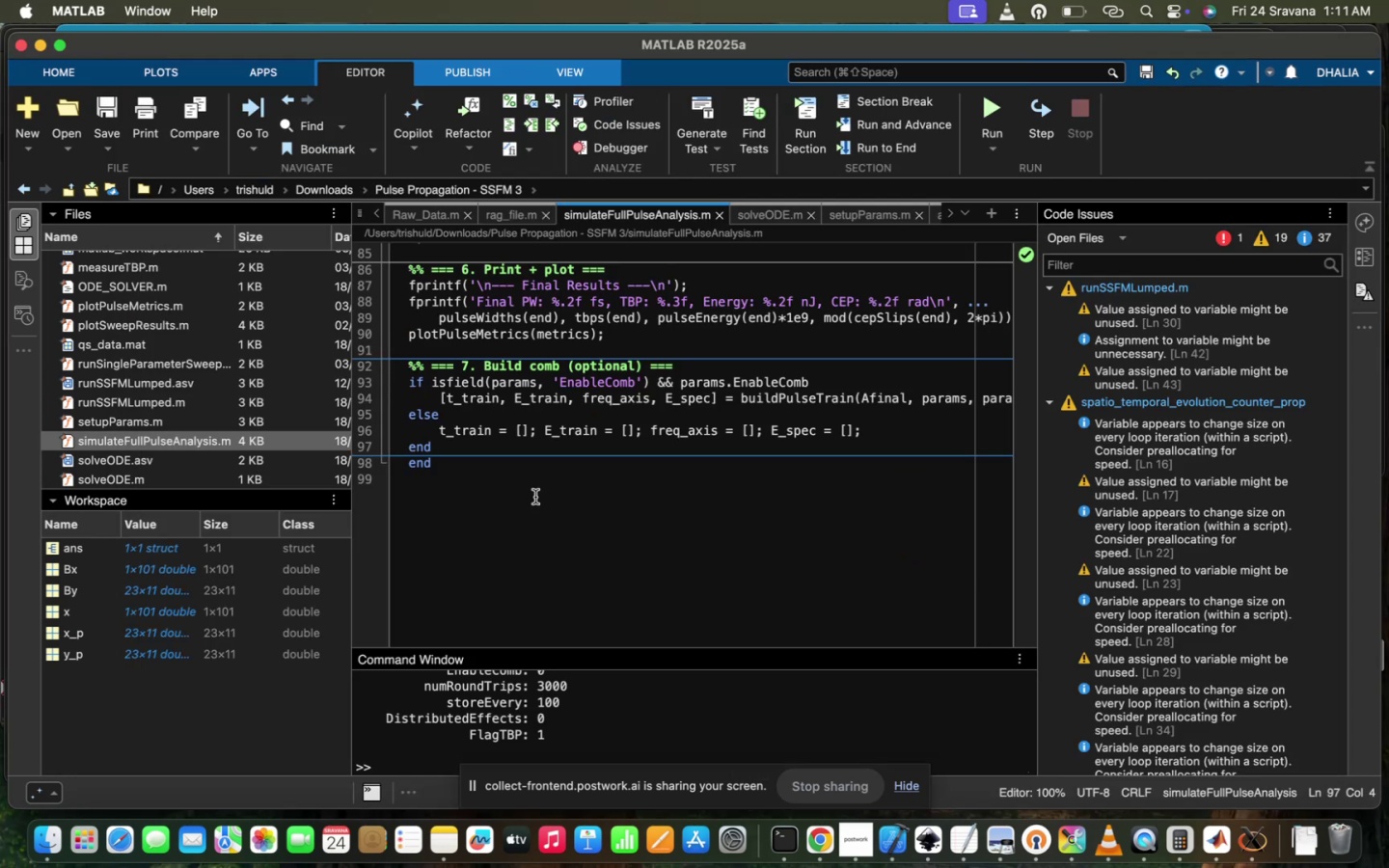 
left_click([662, 472])
 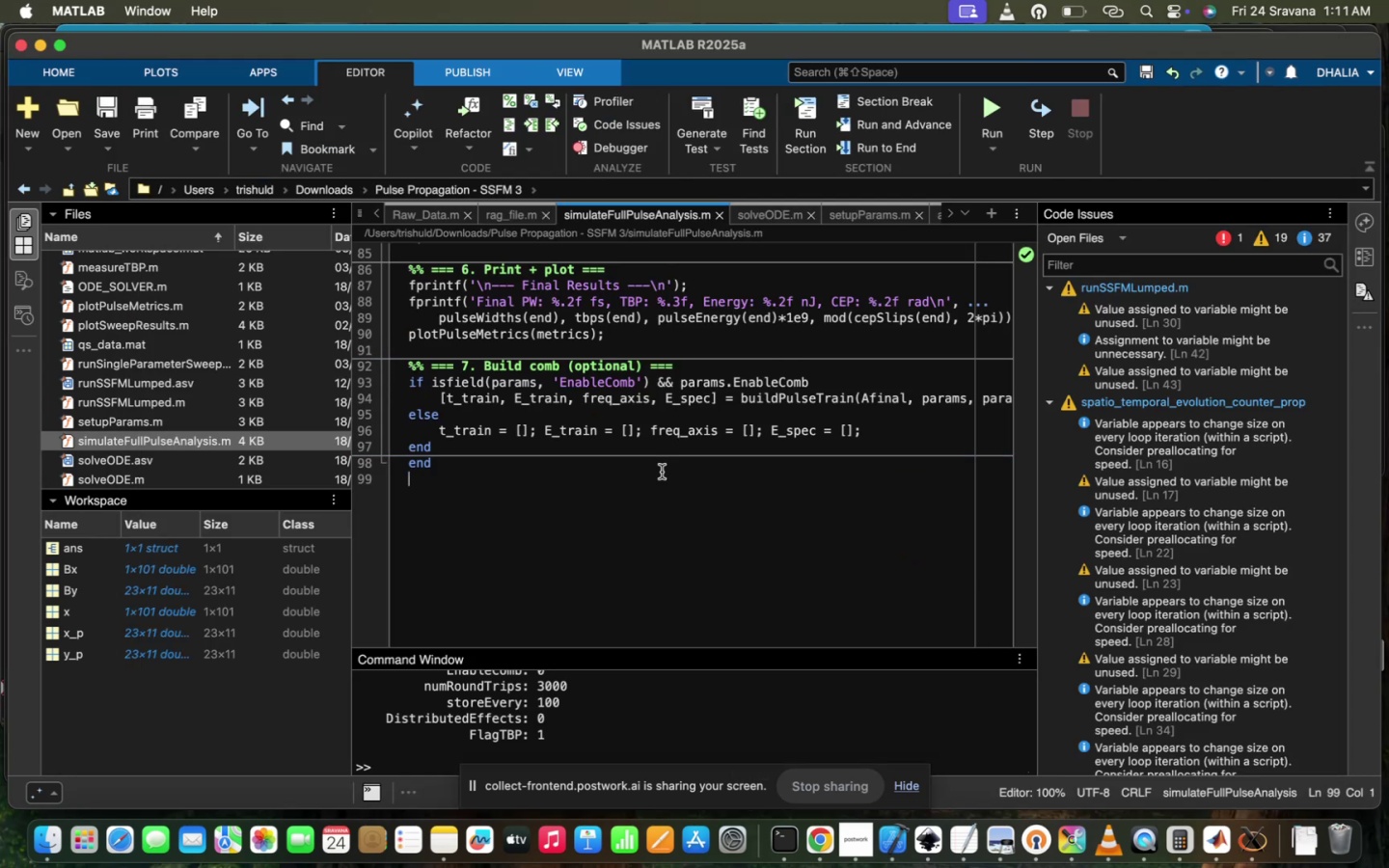 
scroll: coordinate [662, 472], scroll_direction: down, amount: 11.0
 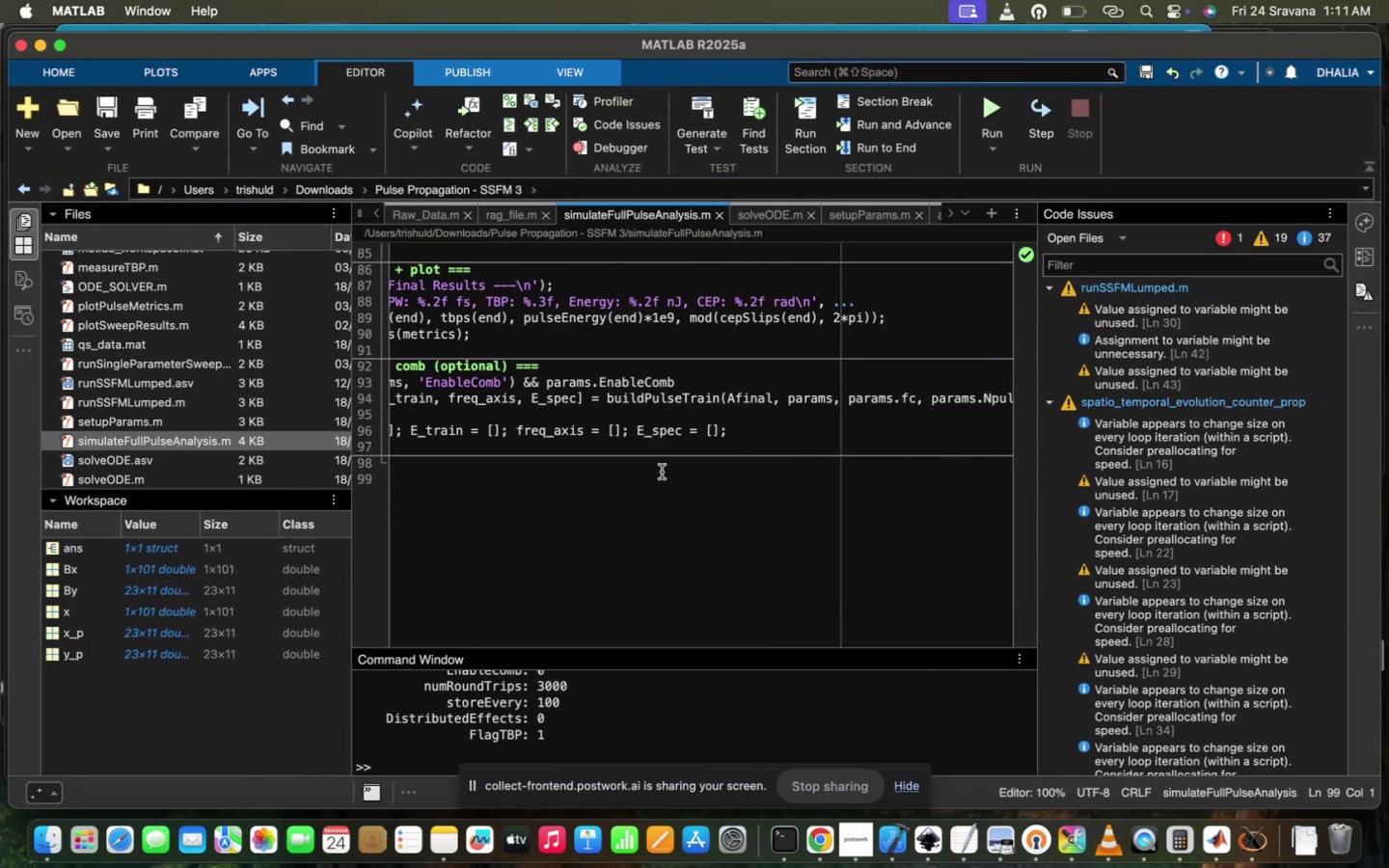 
wait(5.12)
 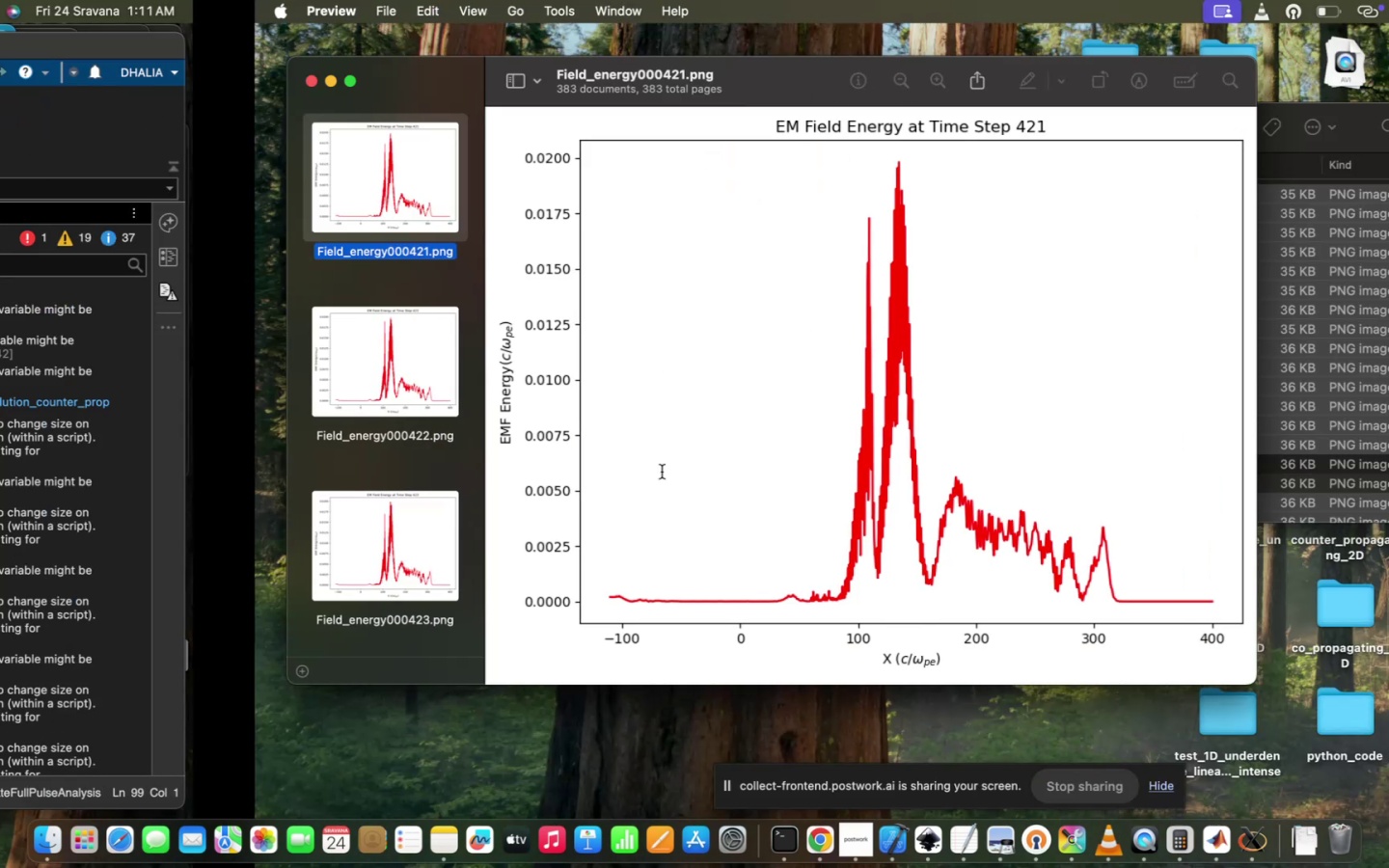 
left_click([241, 563])
 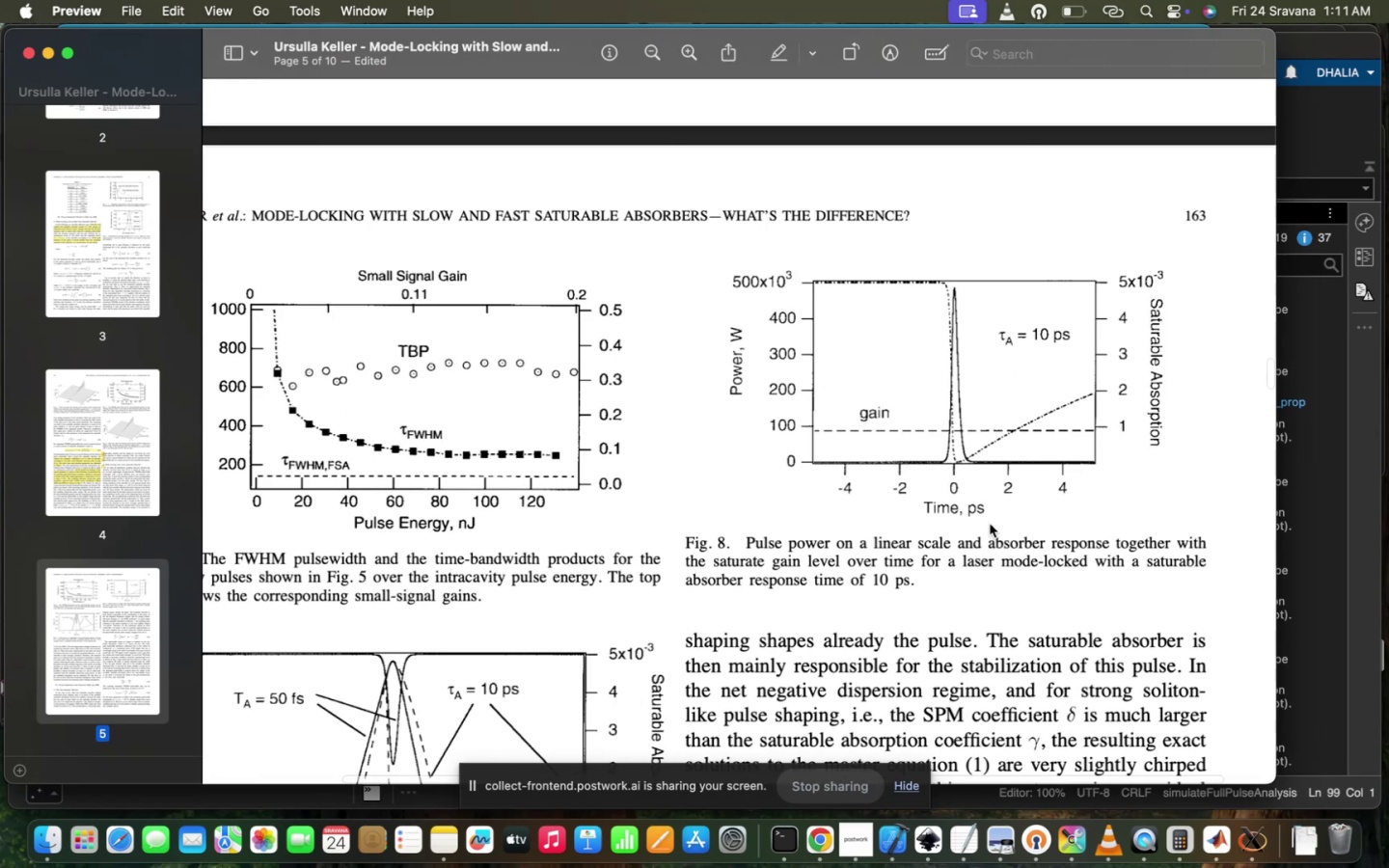 
scroll: coordinate [990, 524], scroll_direction: up, amount: 32.0
 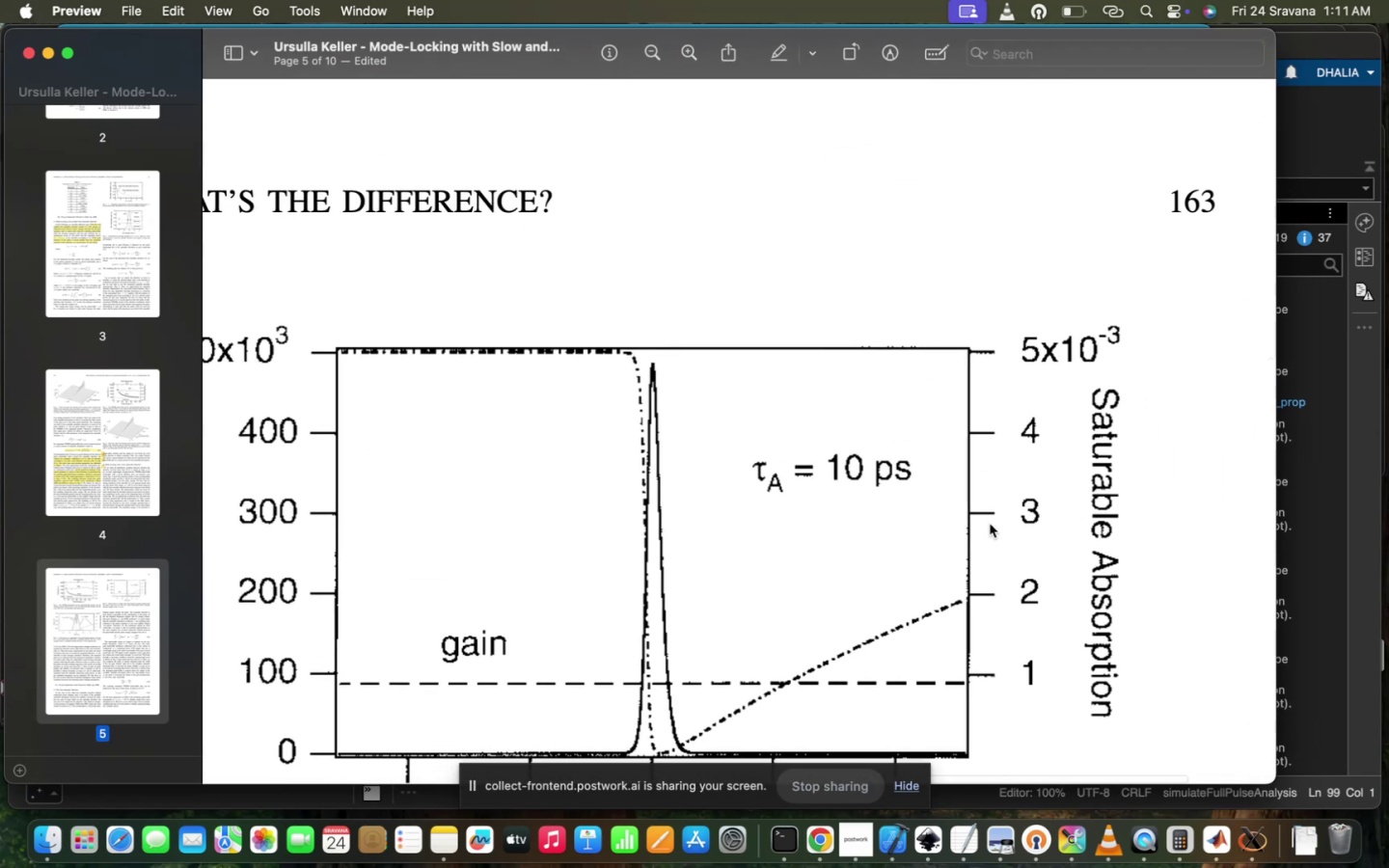 
scroll: coordinate [990, 524], scroll_direction: down, amount: 21.0
 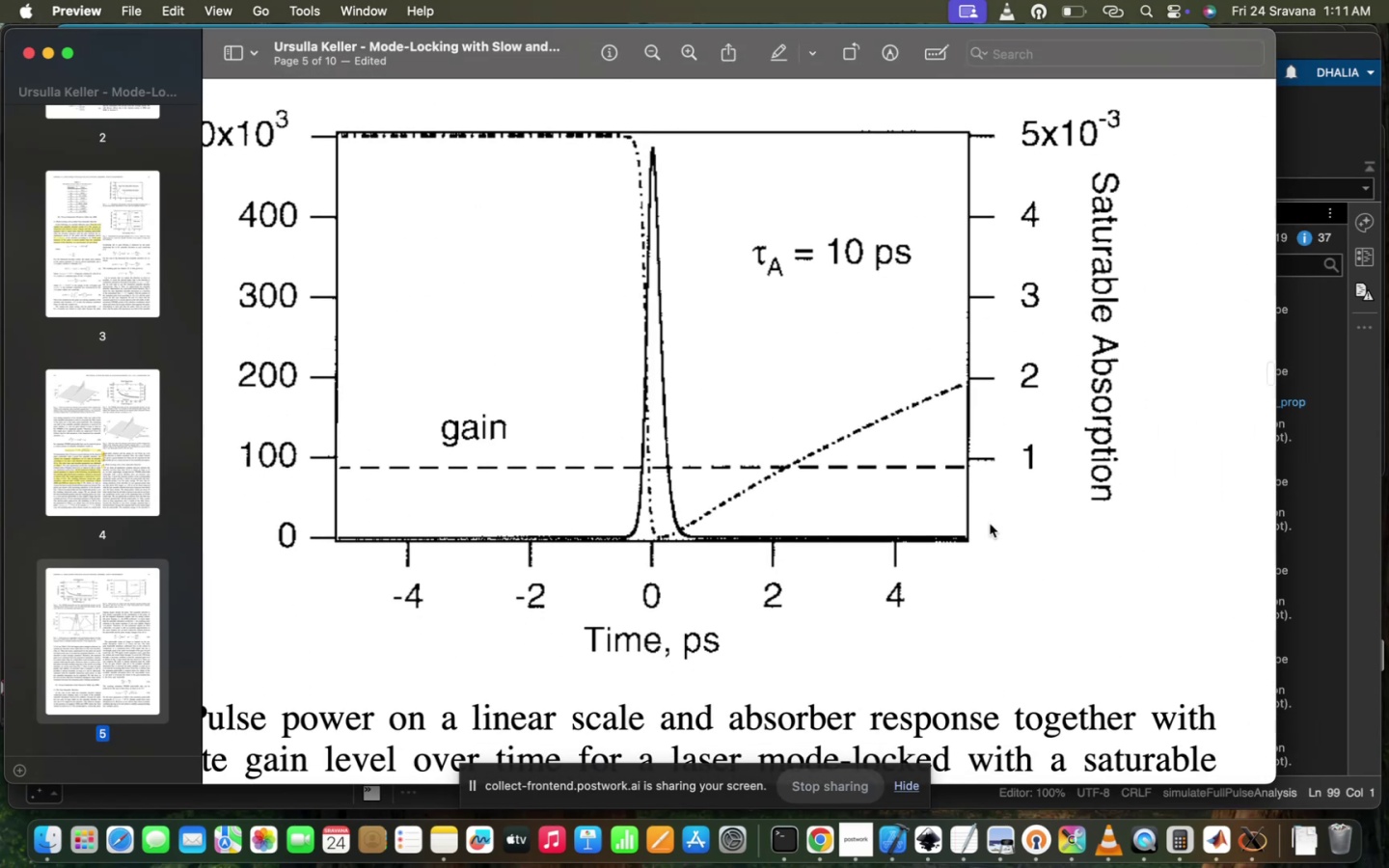 
scroll: coordinate [990, 524], scroll_direction: up, amount: 16.0
 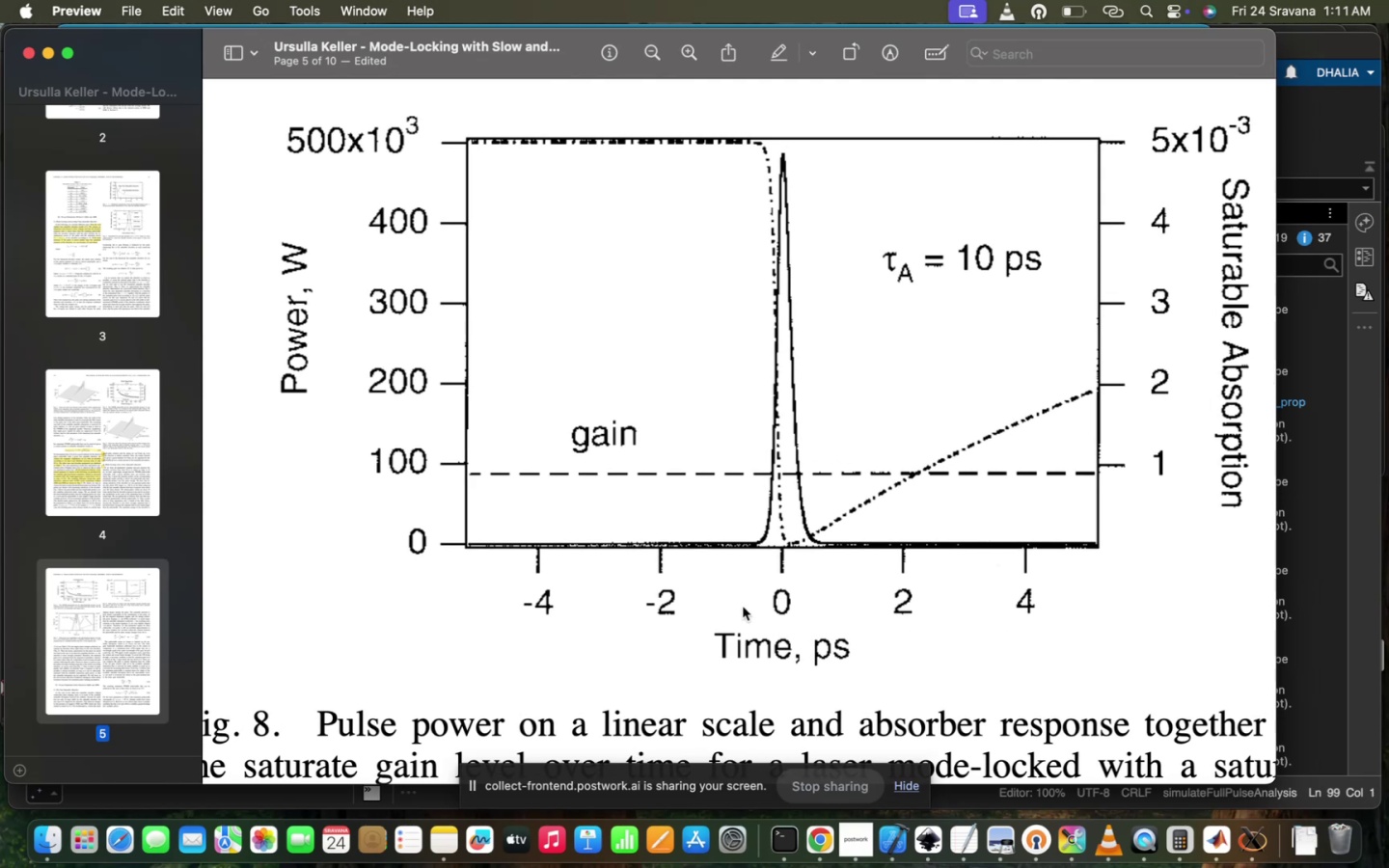 
wait(17.57)
 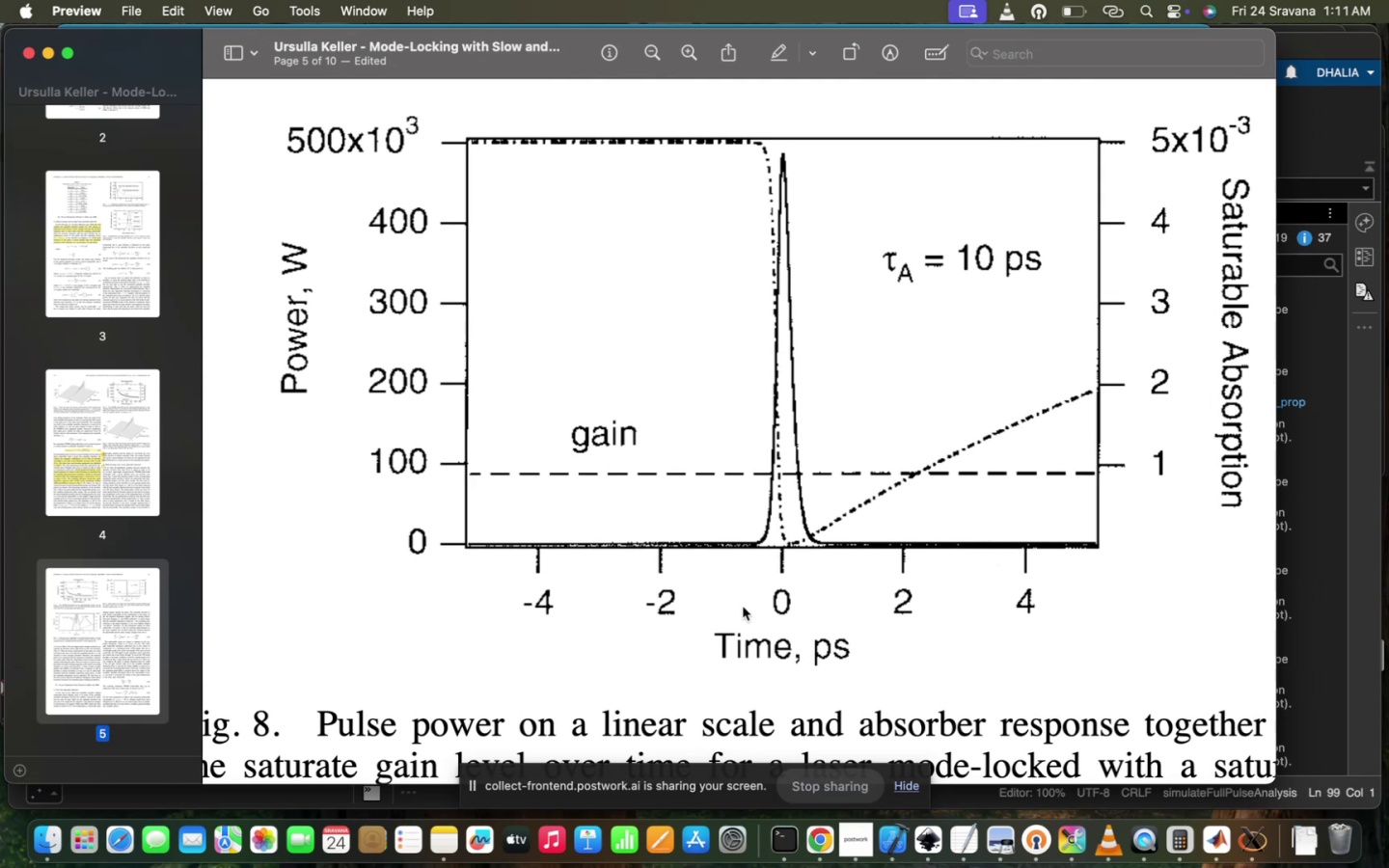 
left_click([1227, 854])
 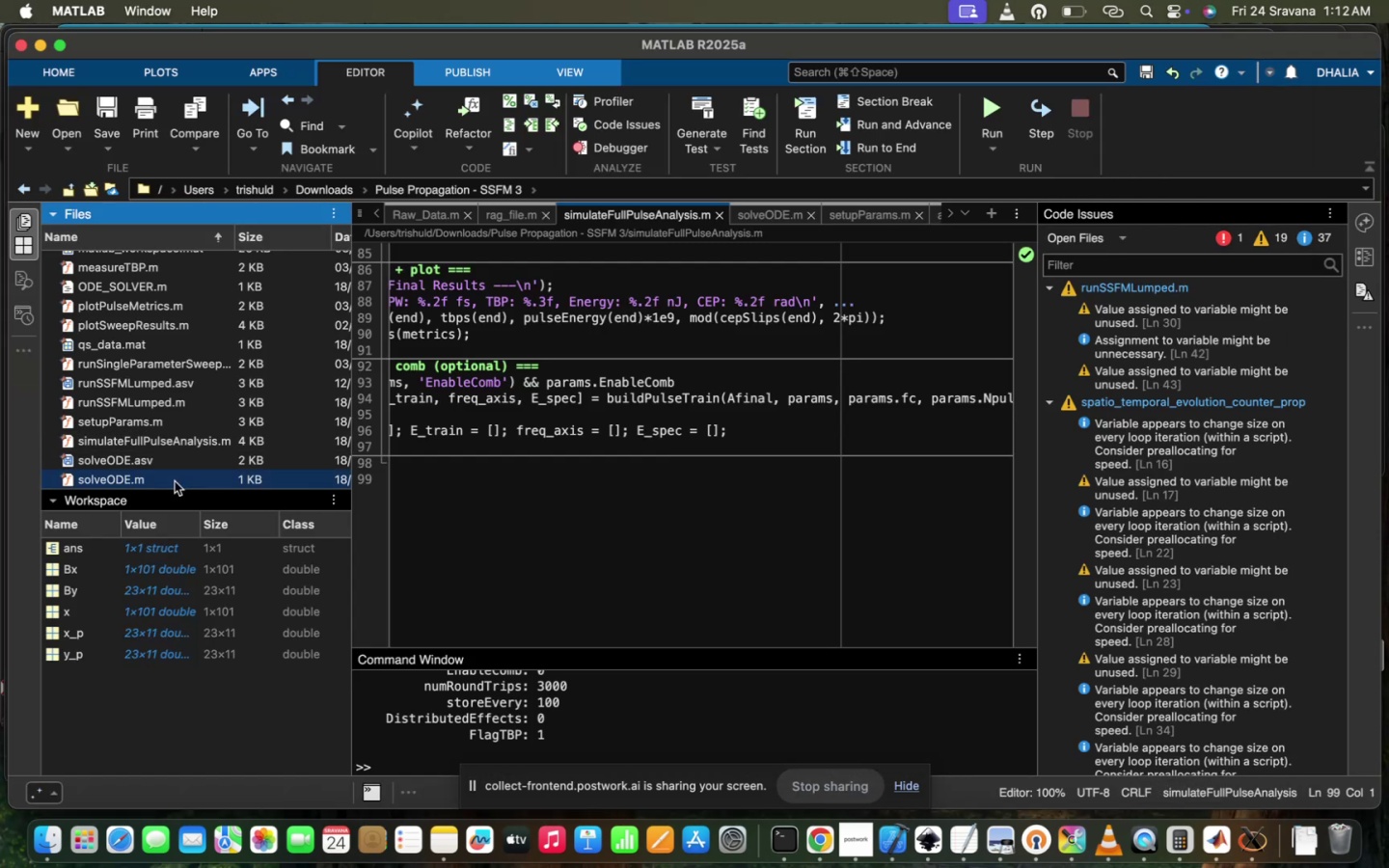 
scroll: coordinate [546, 414], scroll_direction: up, amount: 37.0
 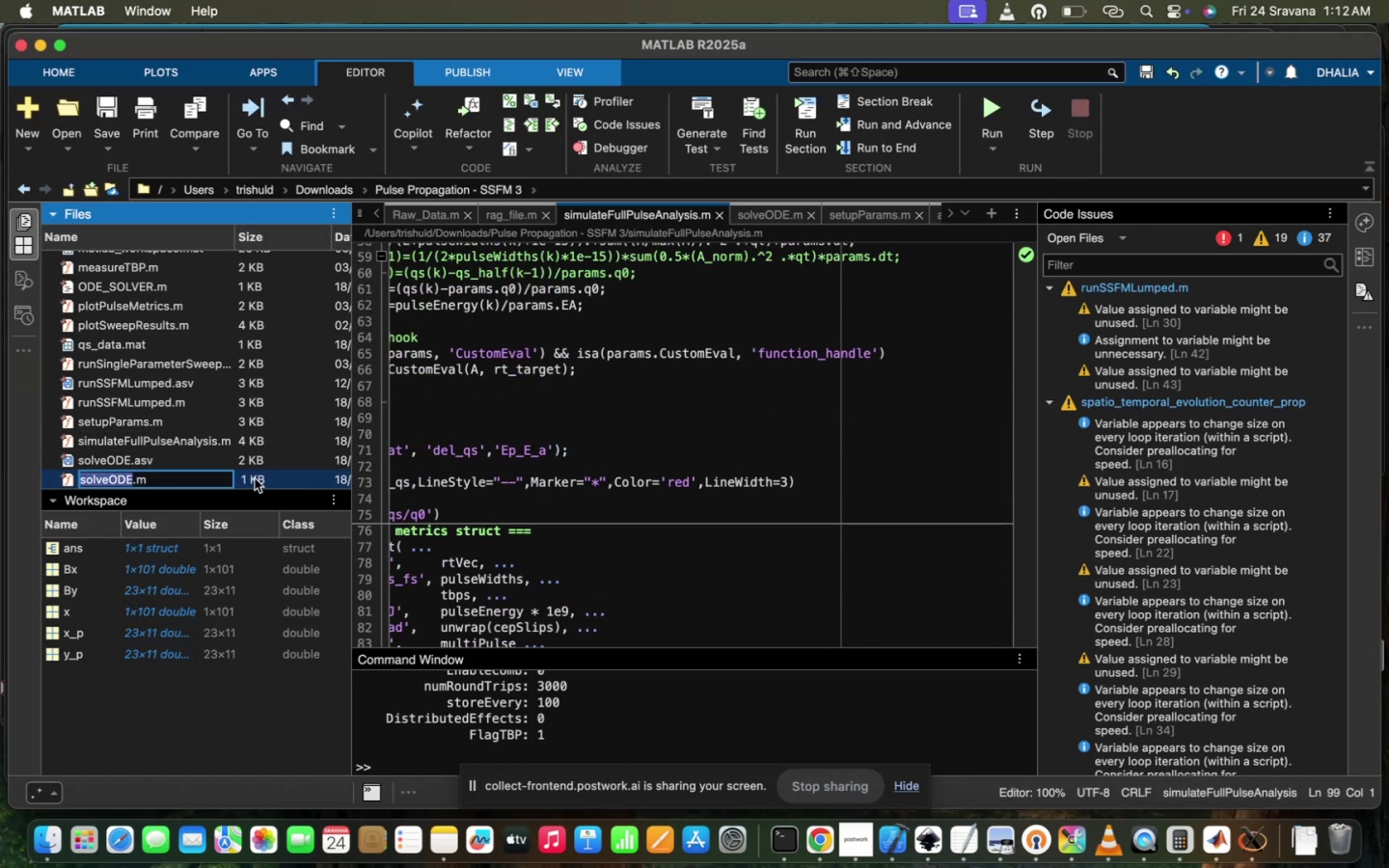 
double_click([255, 479])
 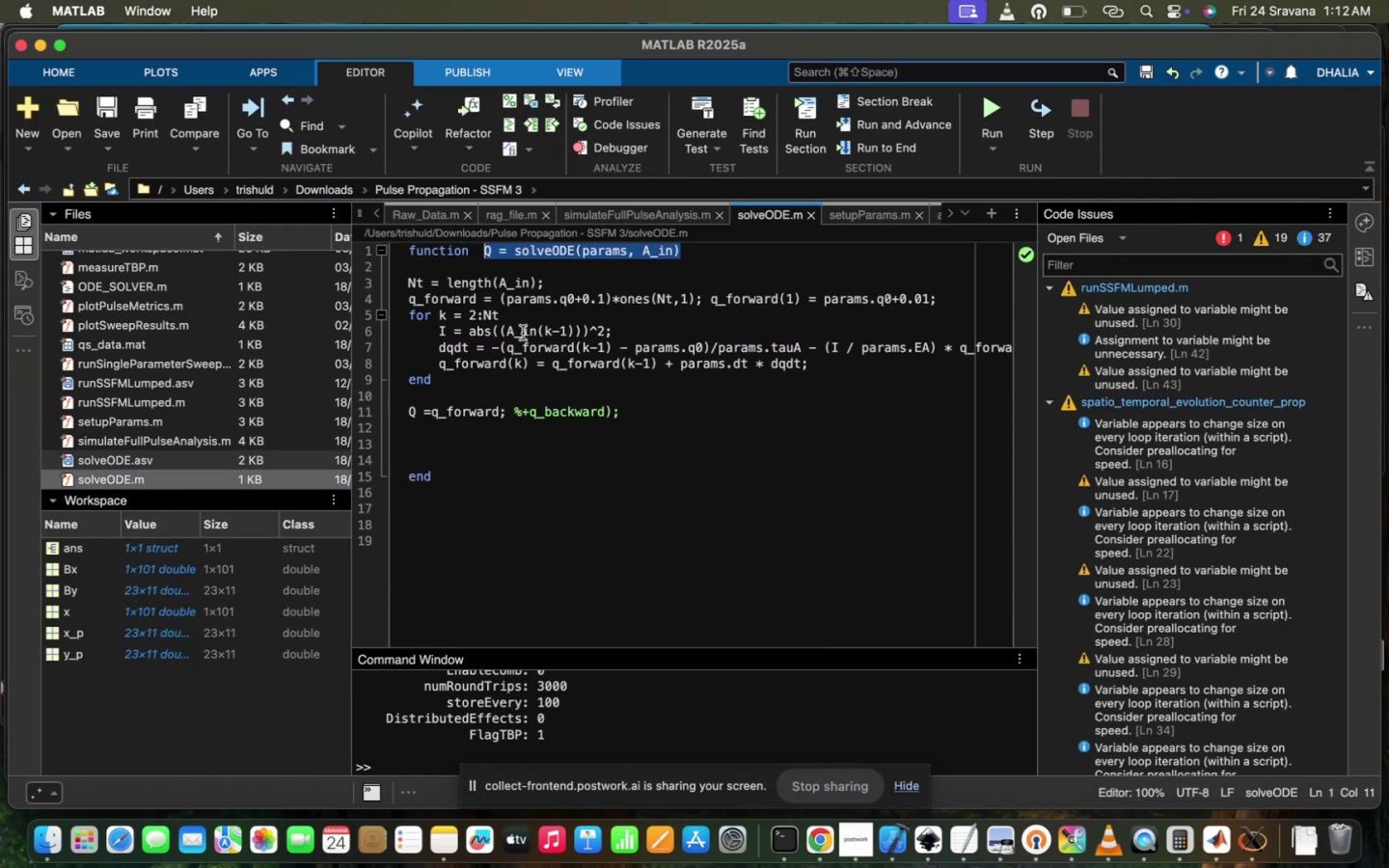 
scroll: coordinate [573, 310], scroll_direction: up, amount: 21.0
 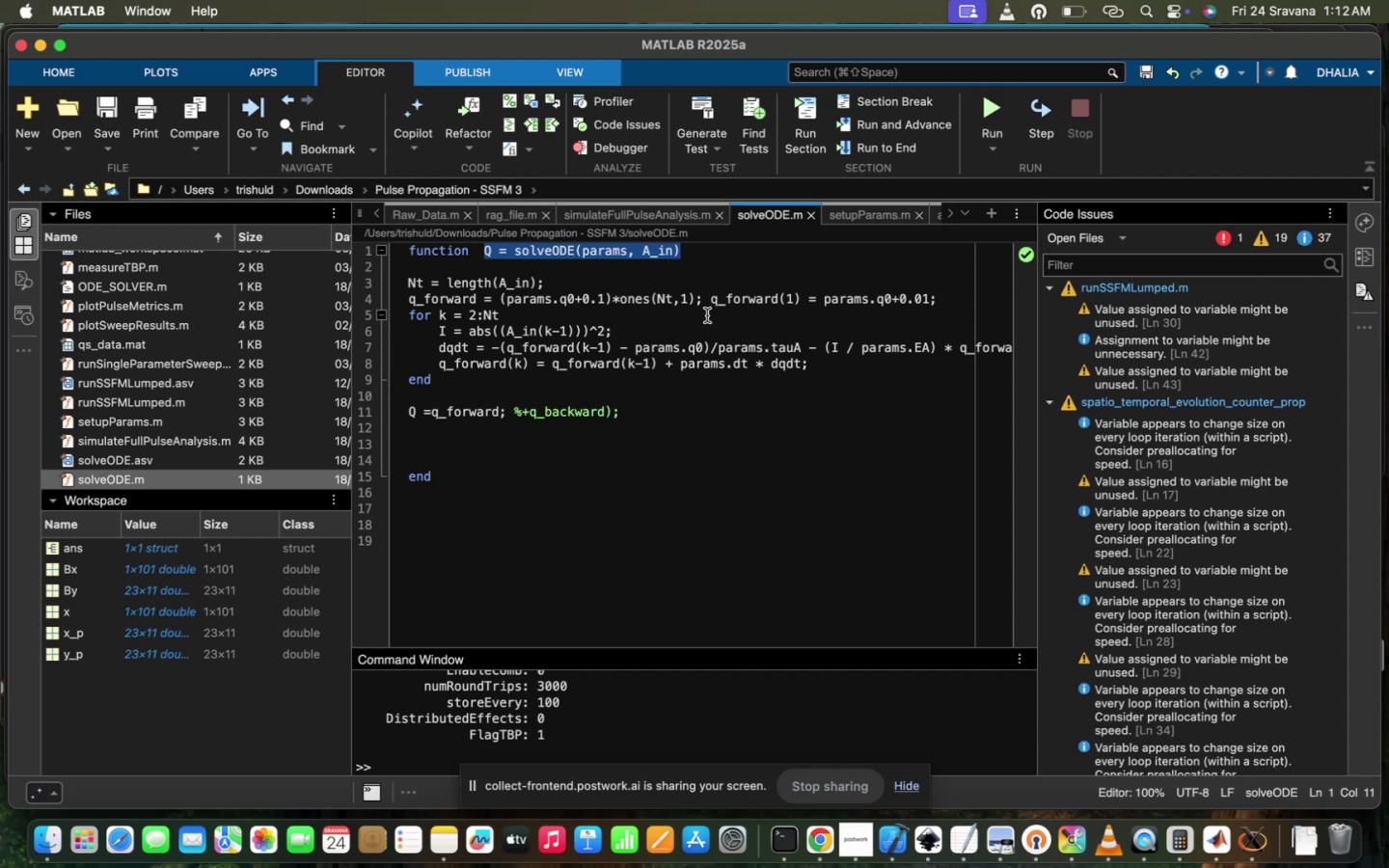 
left_click_drag(start_coordinate=[648, 294], to_coordinate=[618, 294])
 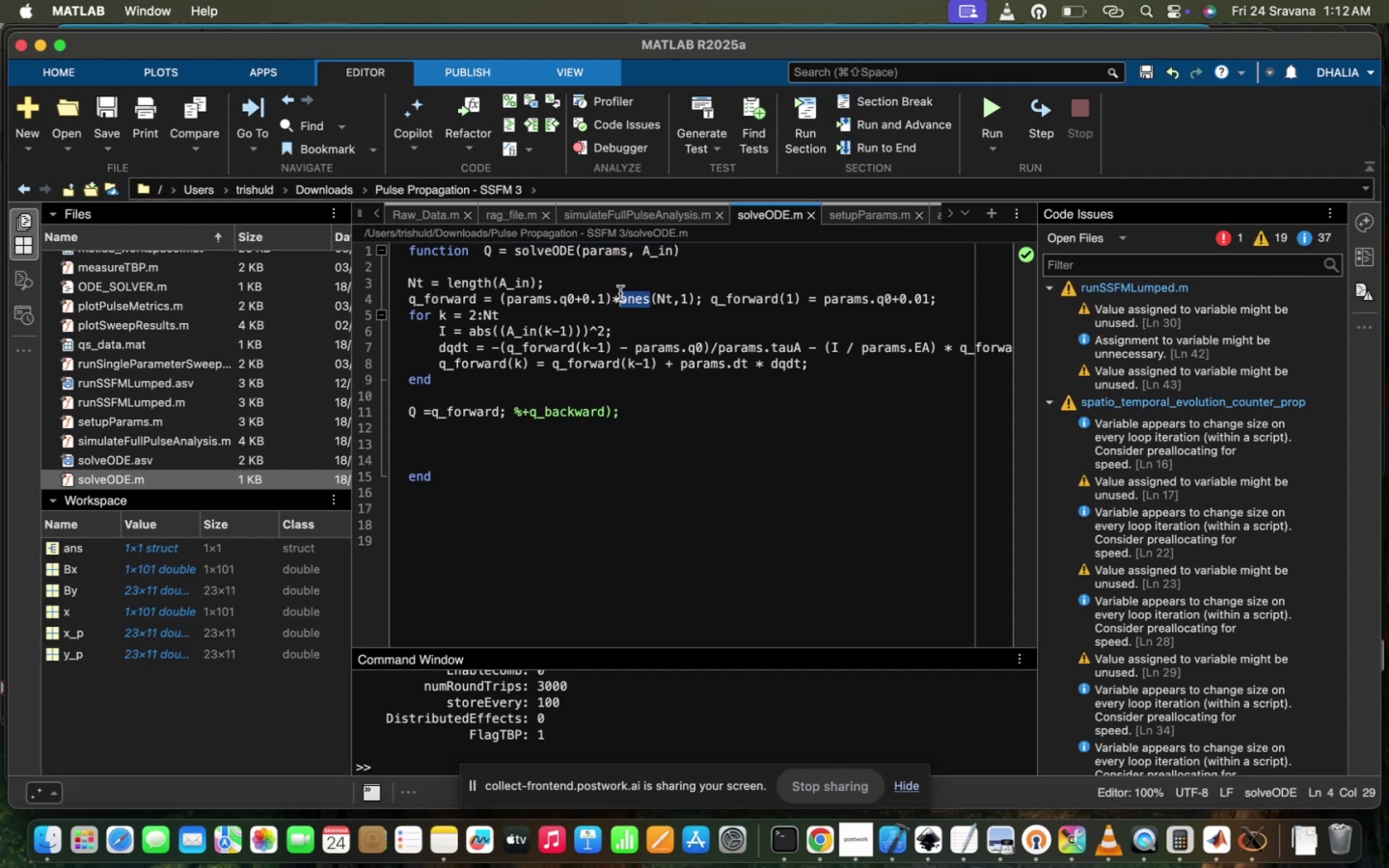 
type(zeri)
key(Backspace)
key(Backspace)
type(ros)
 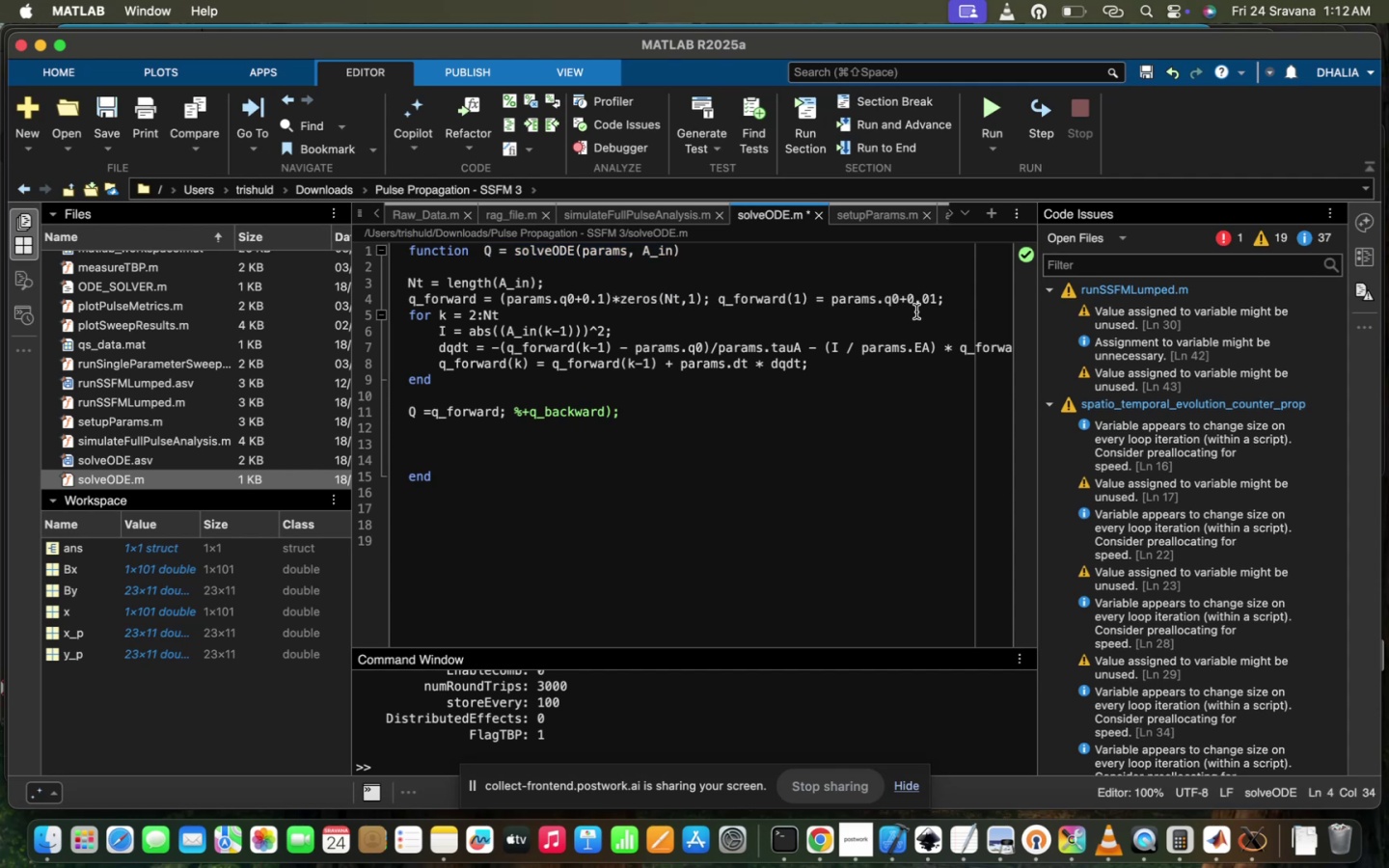 
left_click_drag(start_coordinate=[936, 292], to_coordinate=[835, 307])
 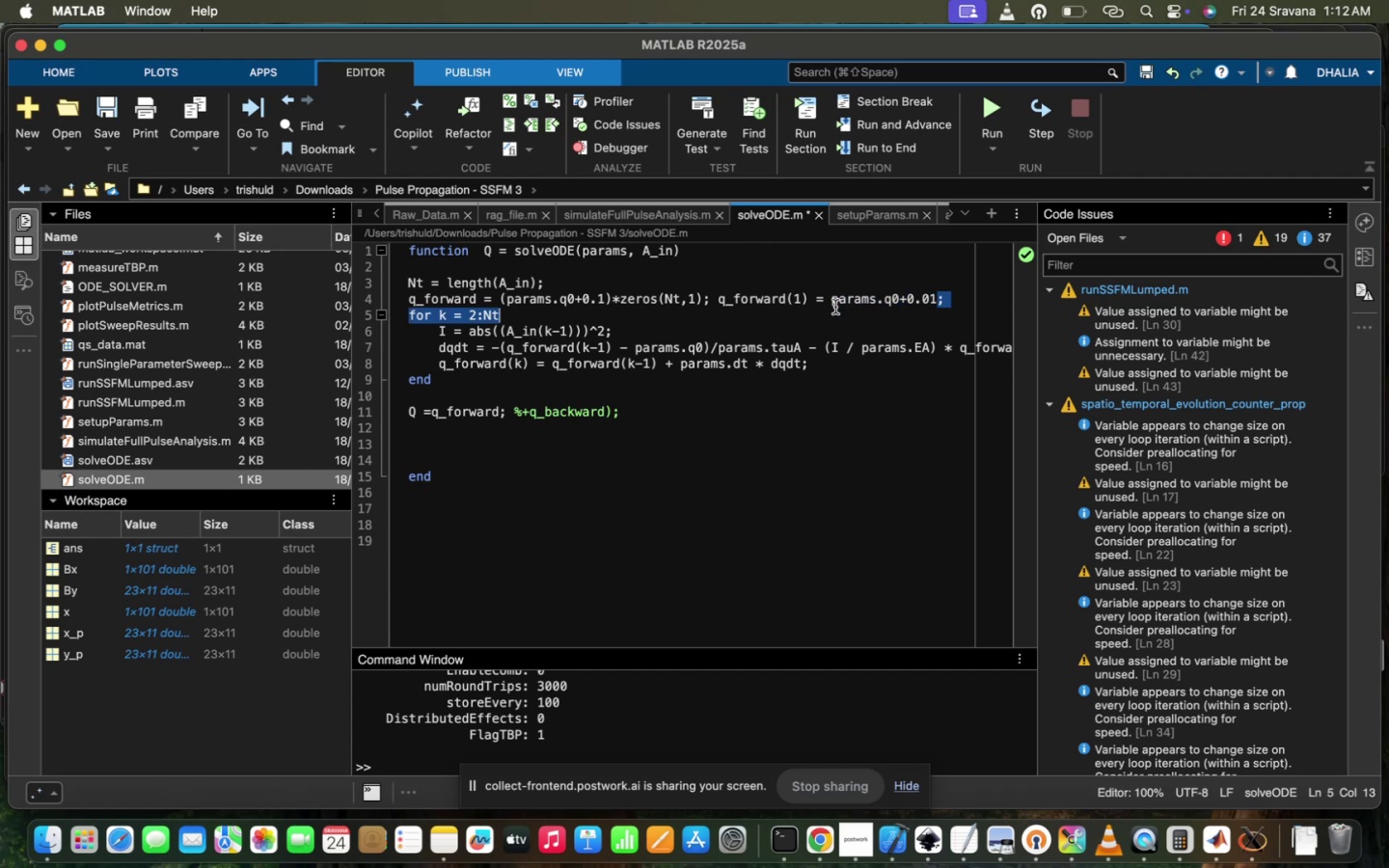 
key(Backspace)
 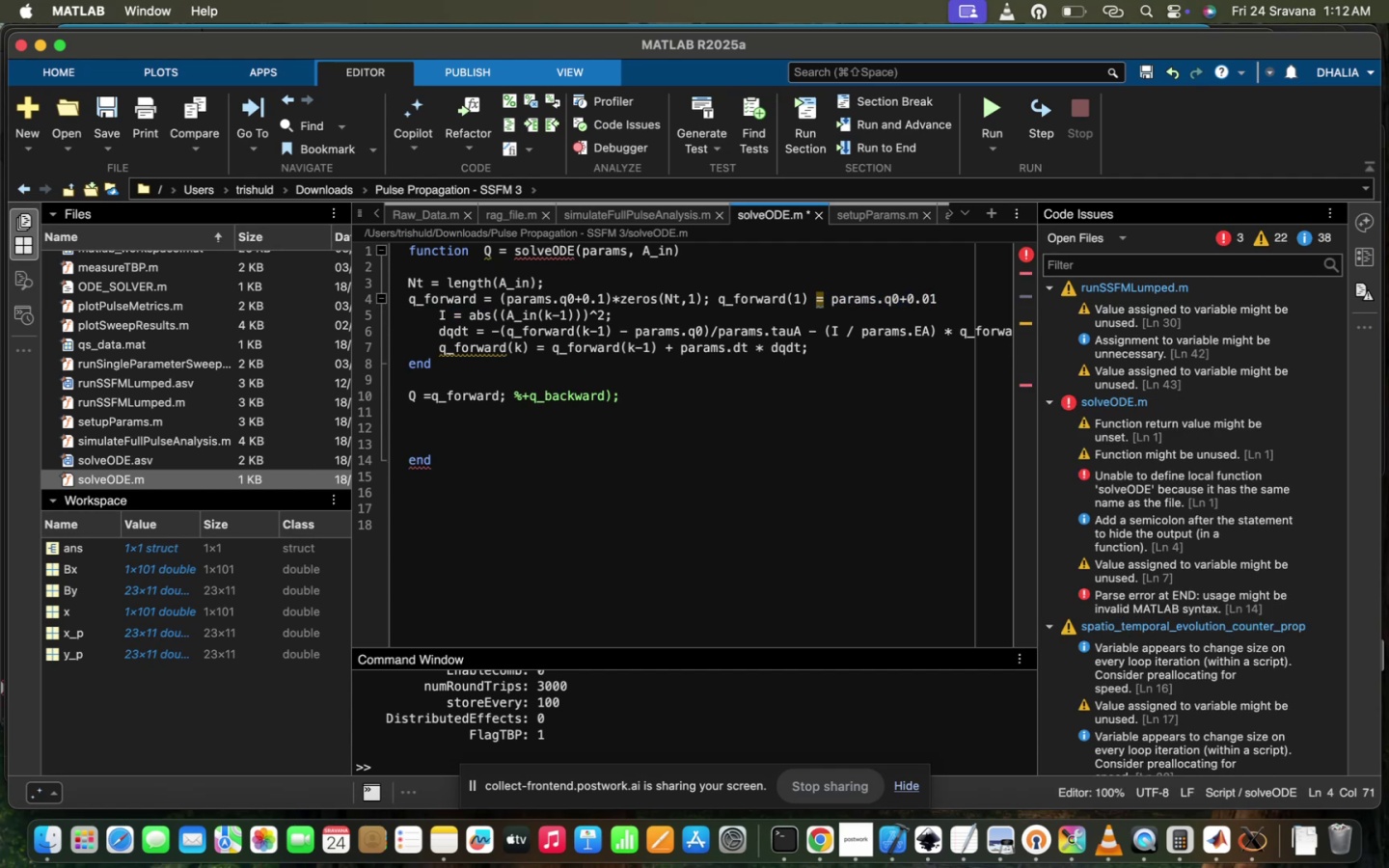 
key(Meta+Z)
 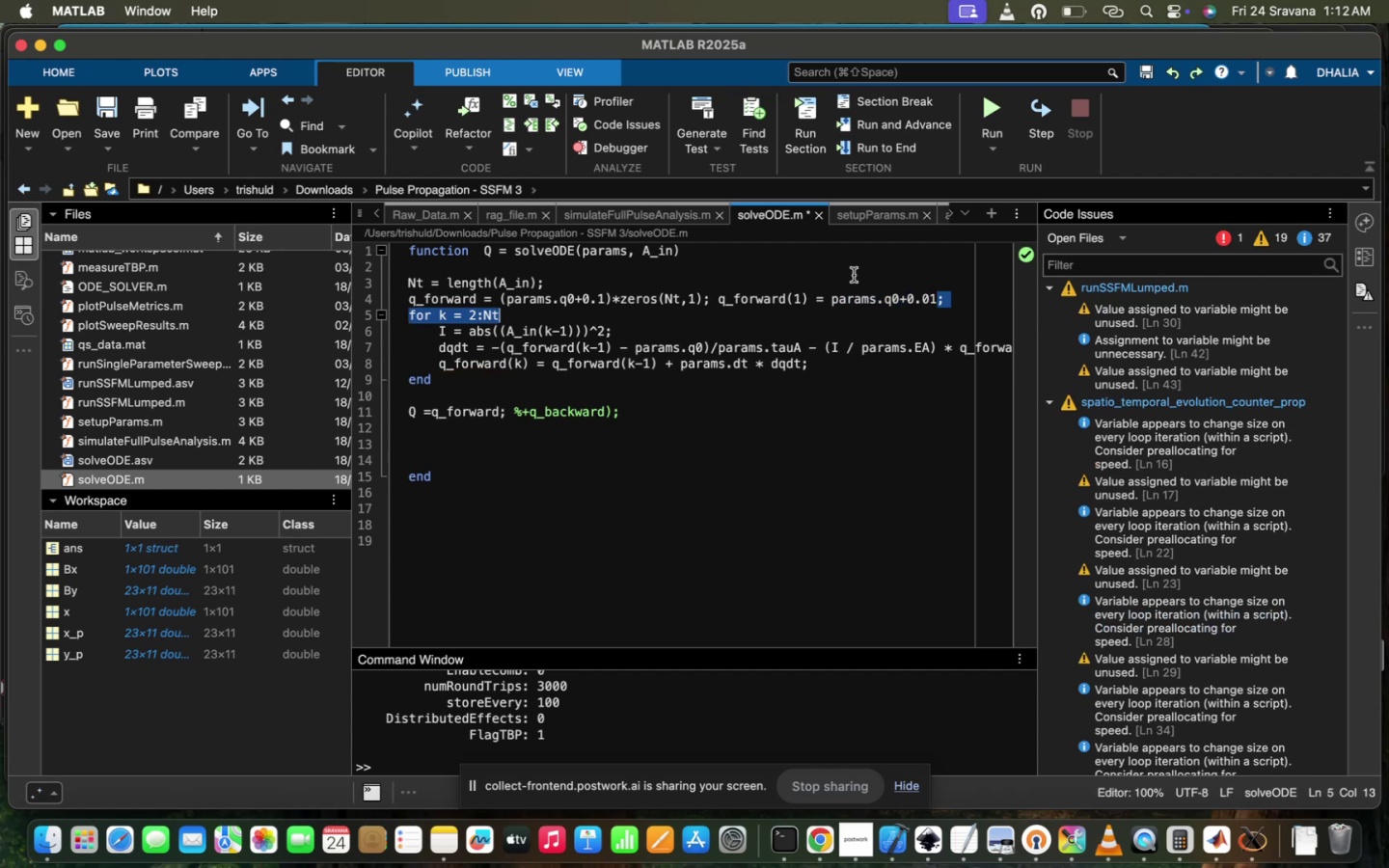 
left_click_drag(start_coordinate=[835, 299], to_coordinate=[935, 293])
 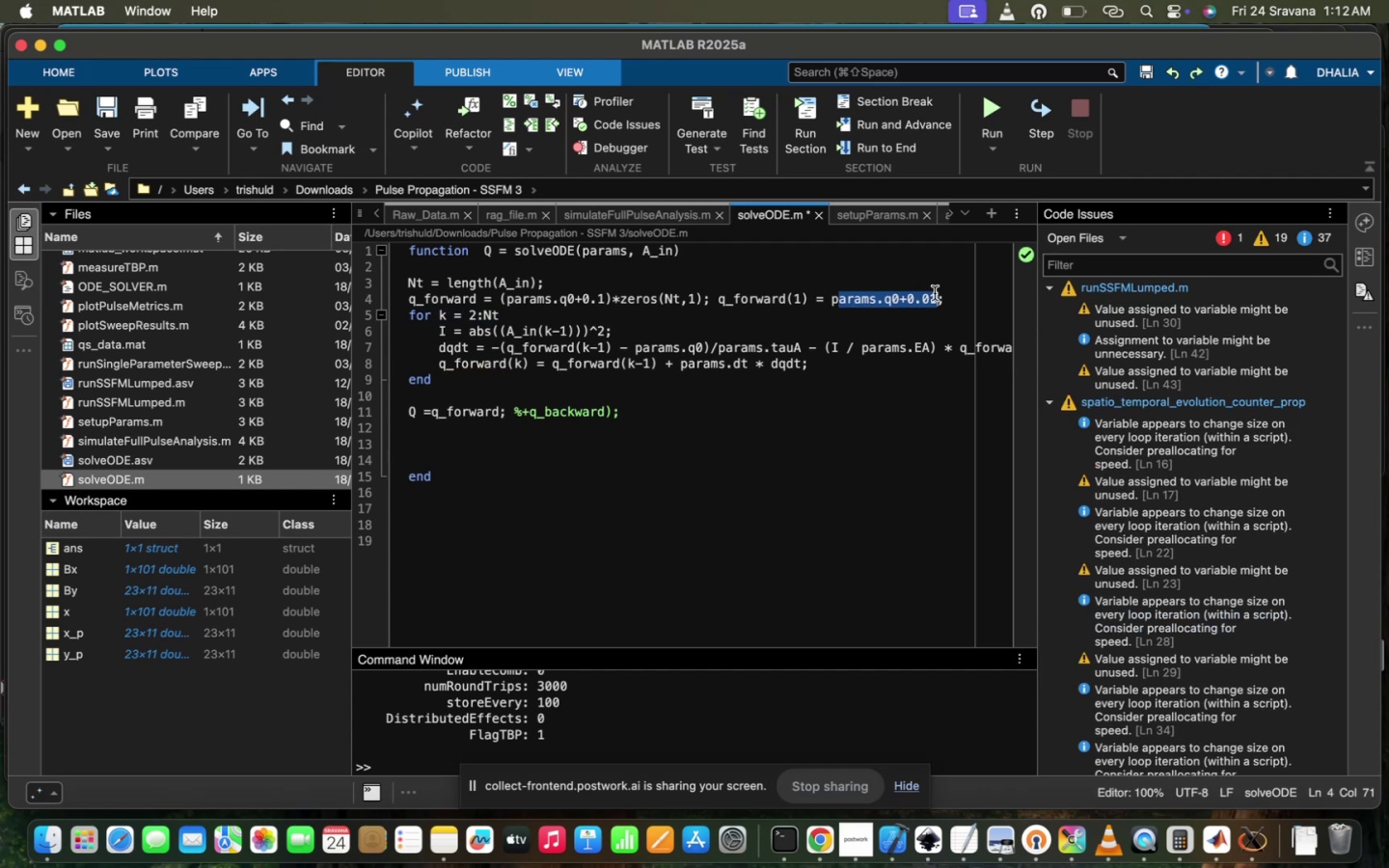 
key(Backspace)
 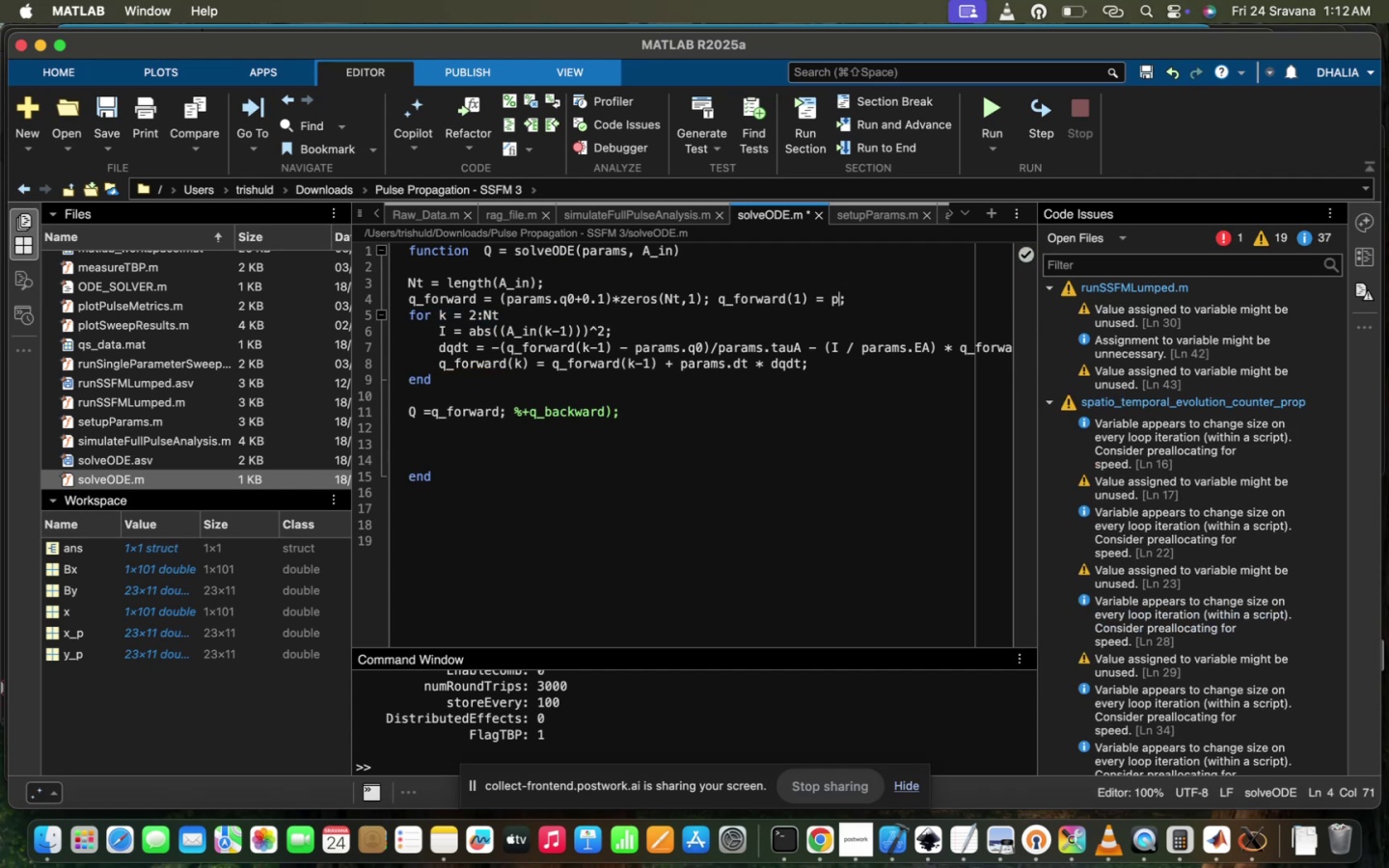 
key(0)
 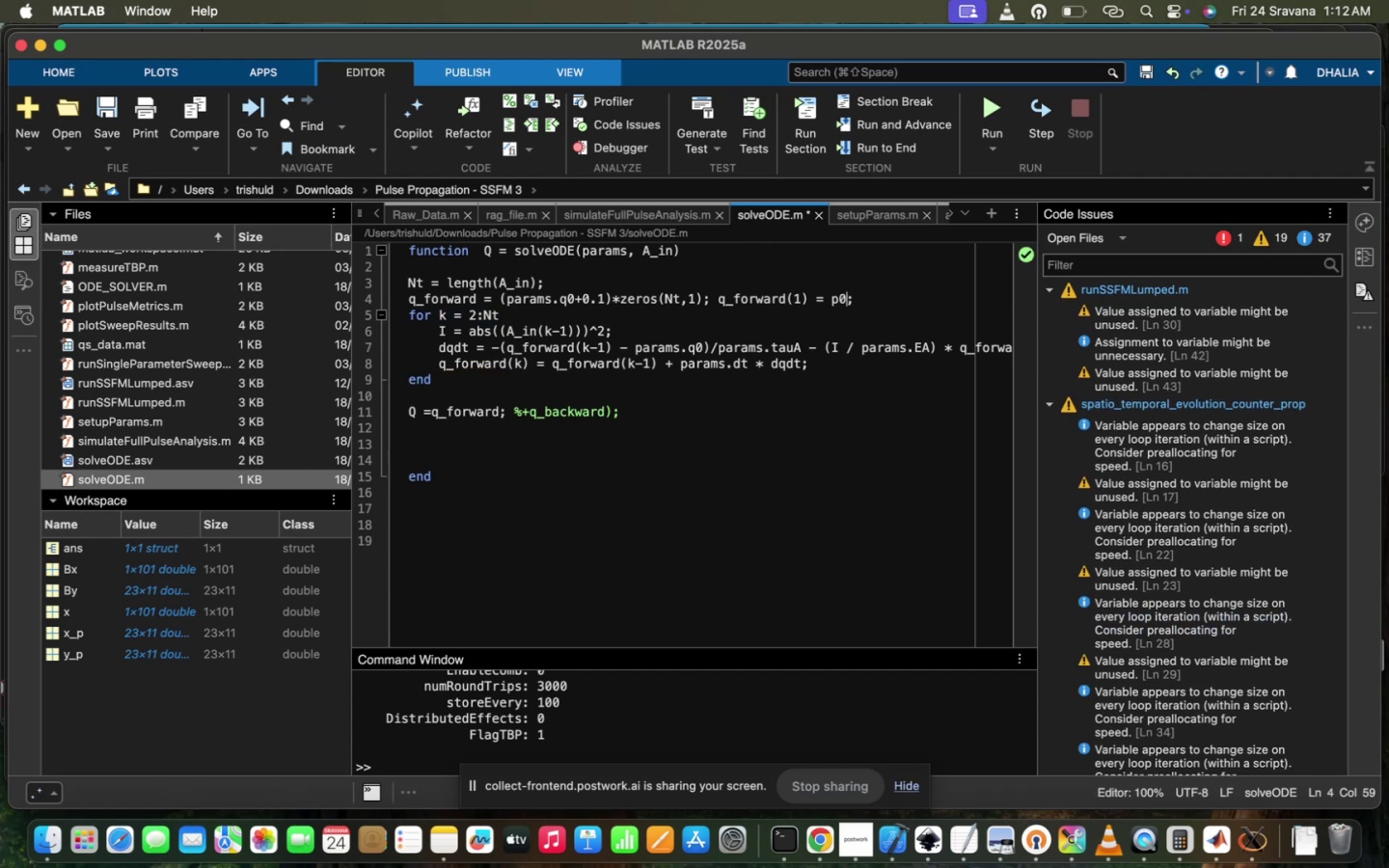 
key(Backspace)
 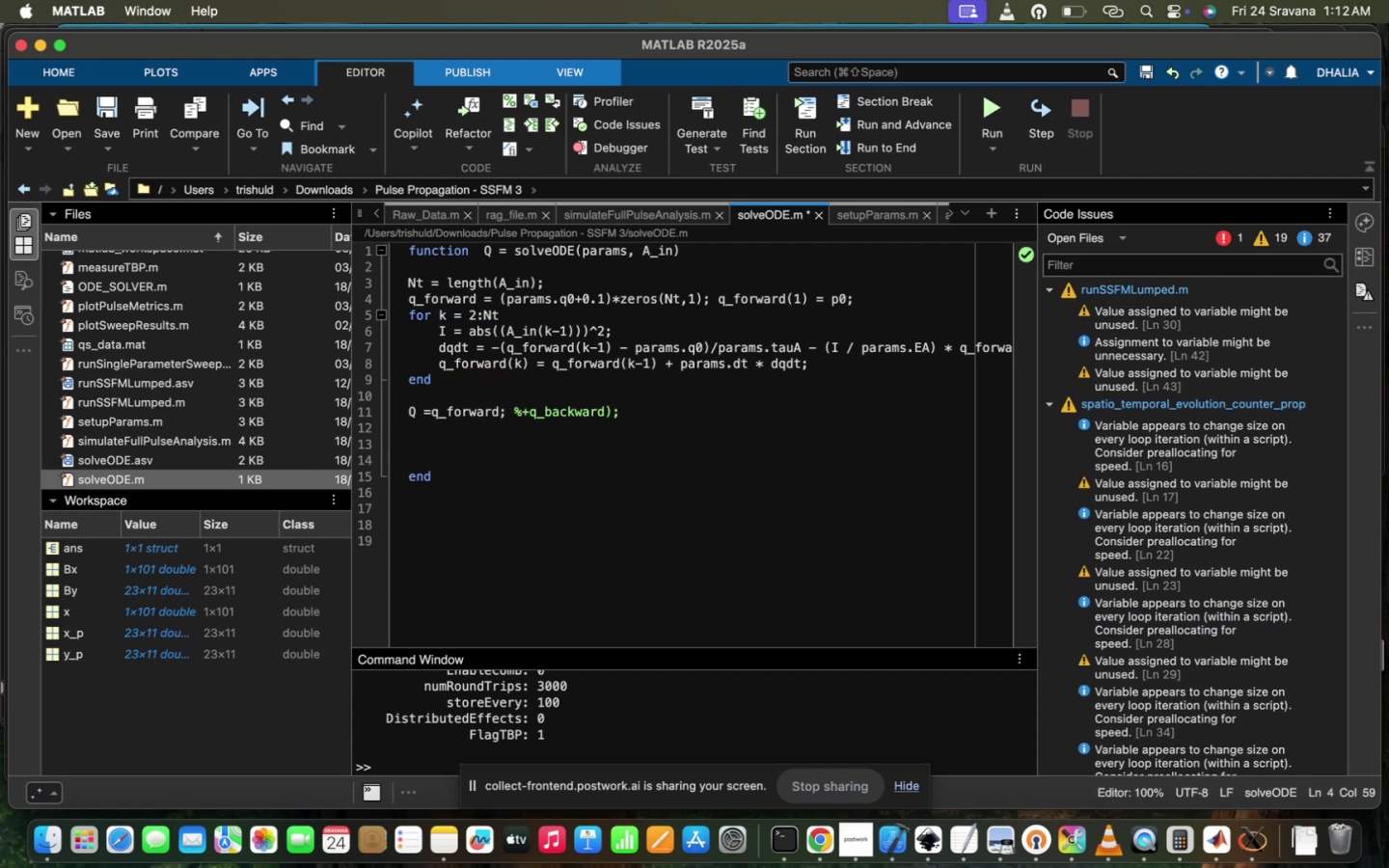 
key(Backspace)
 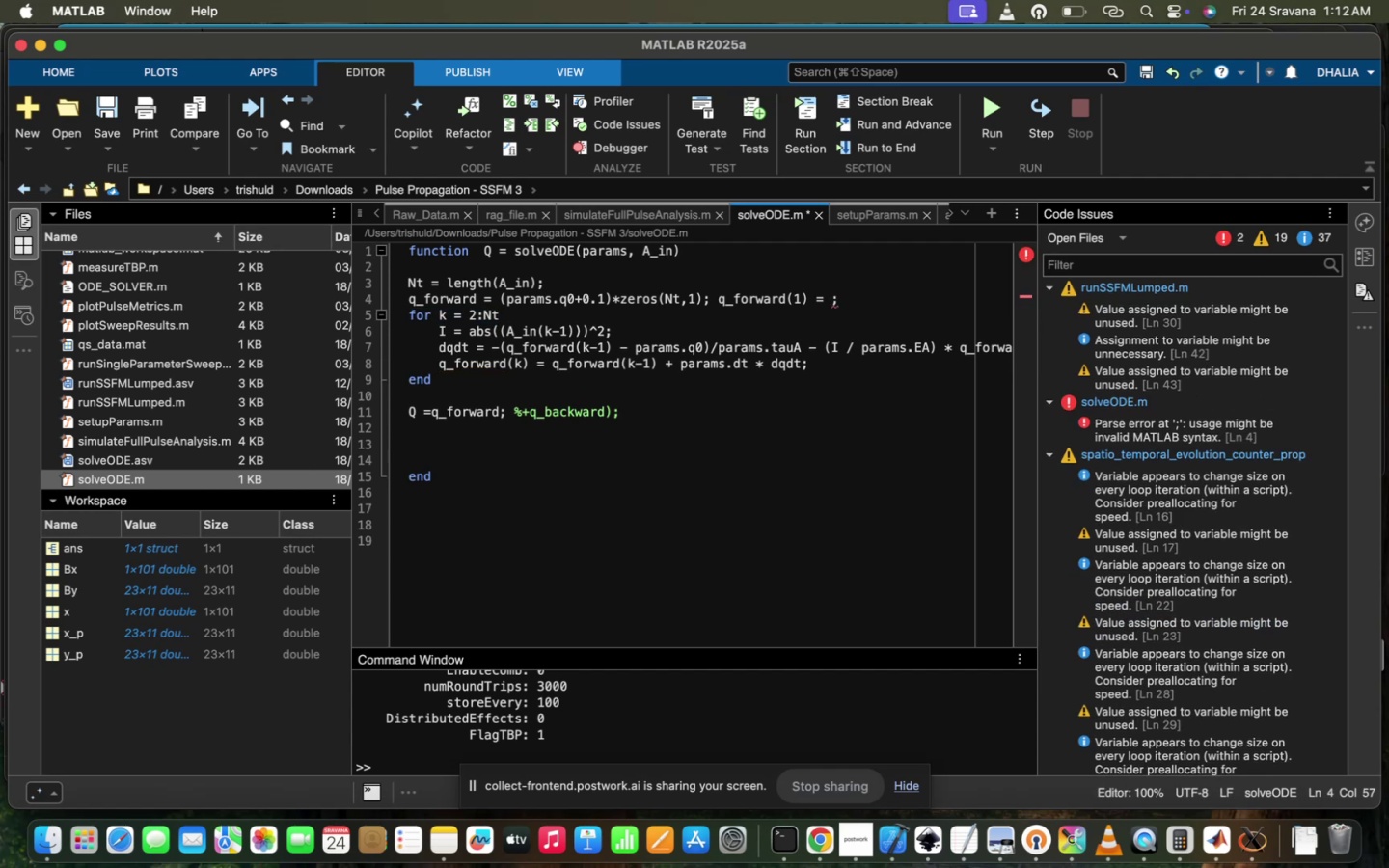 
key(0)
 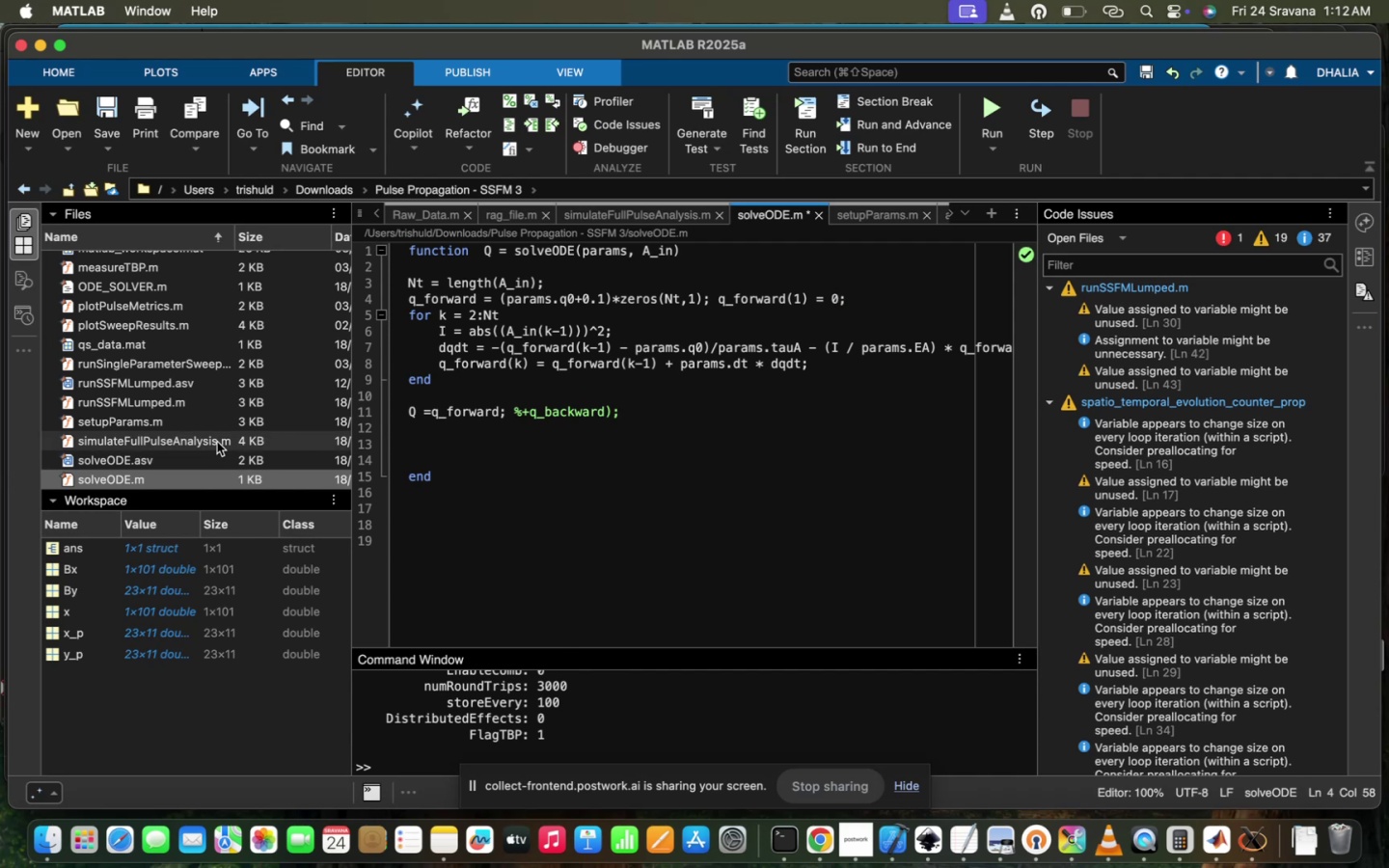 
double_click([231, 436])
 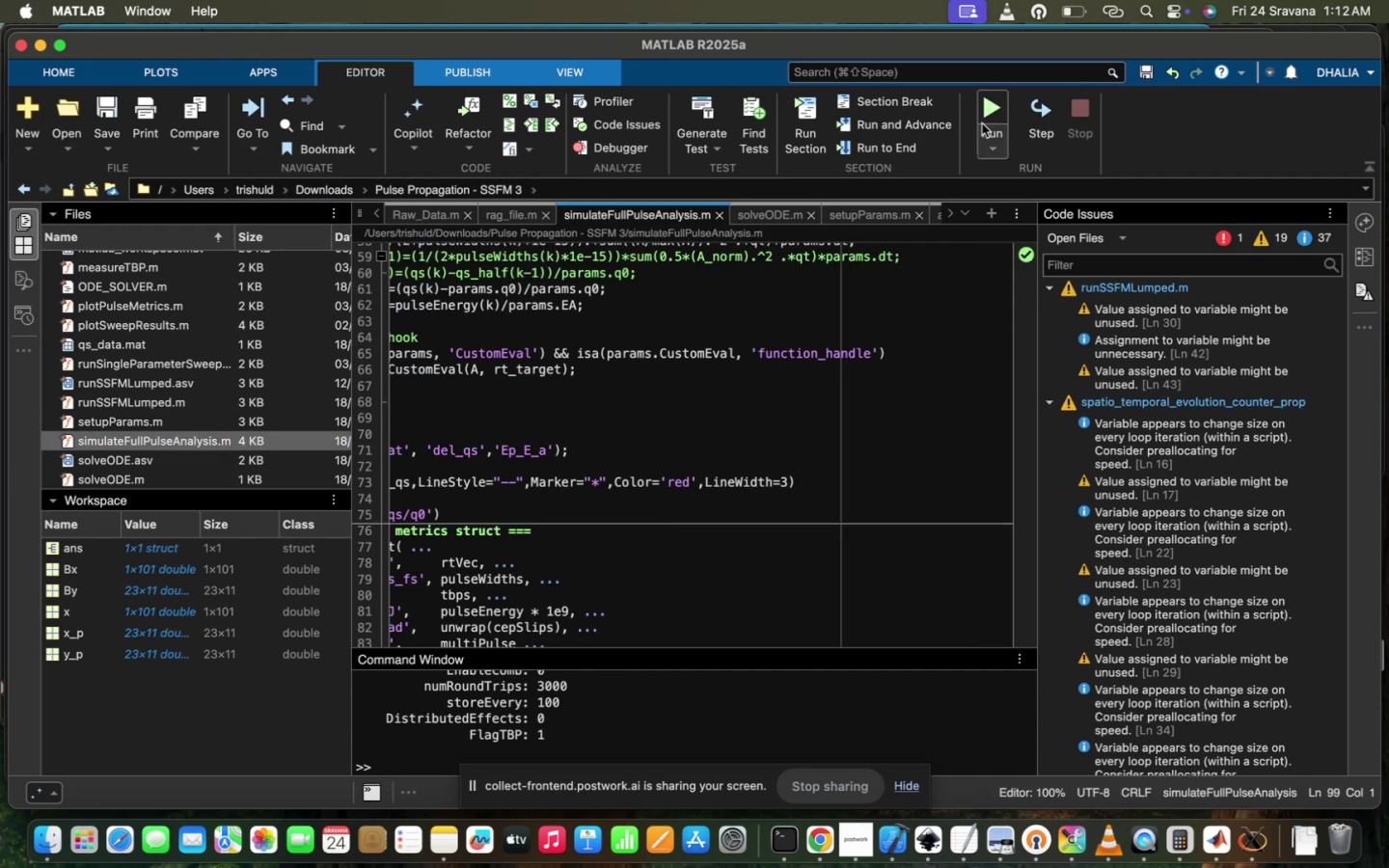 
left_click([981, 122])
 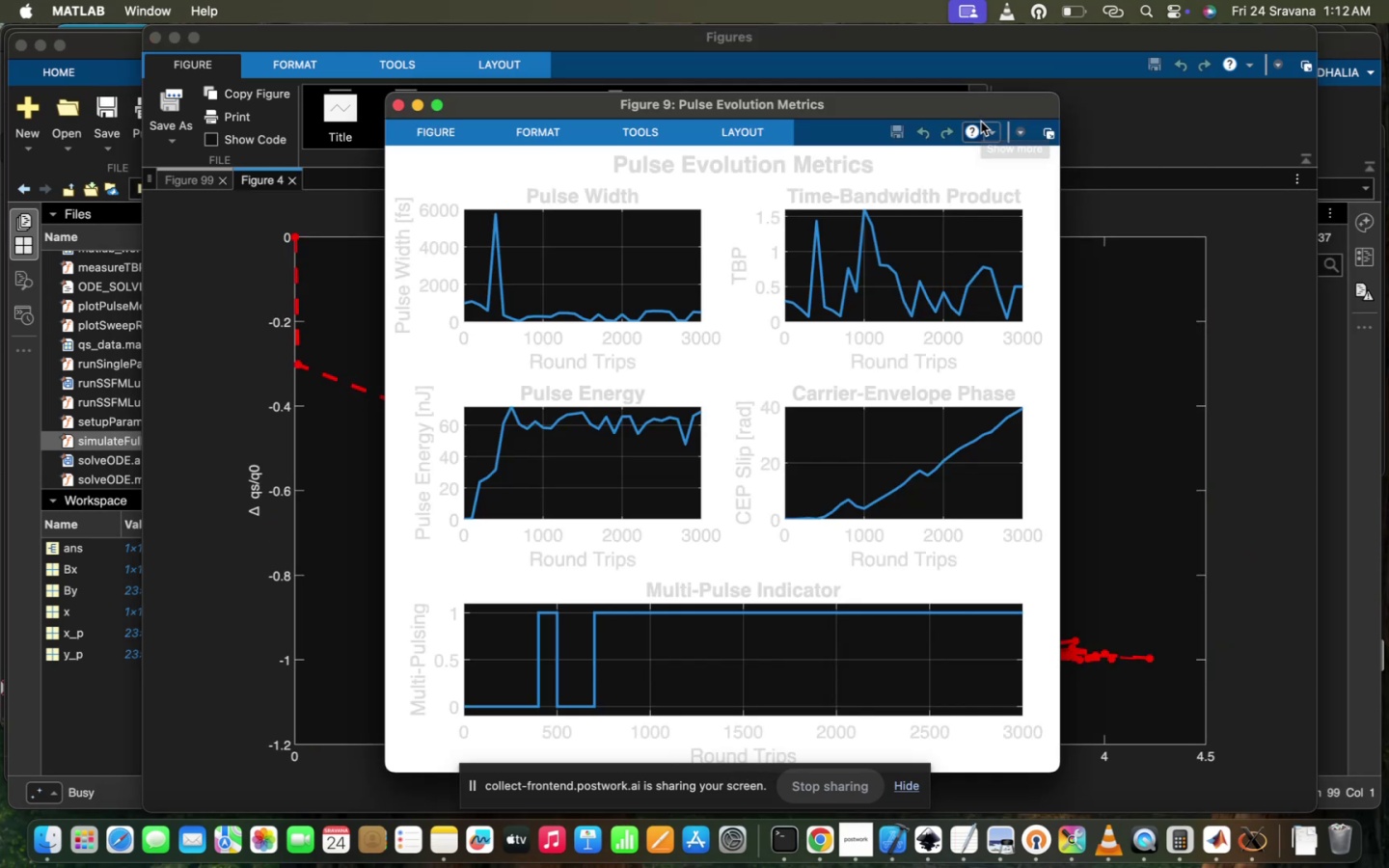 
wait(15.09)
 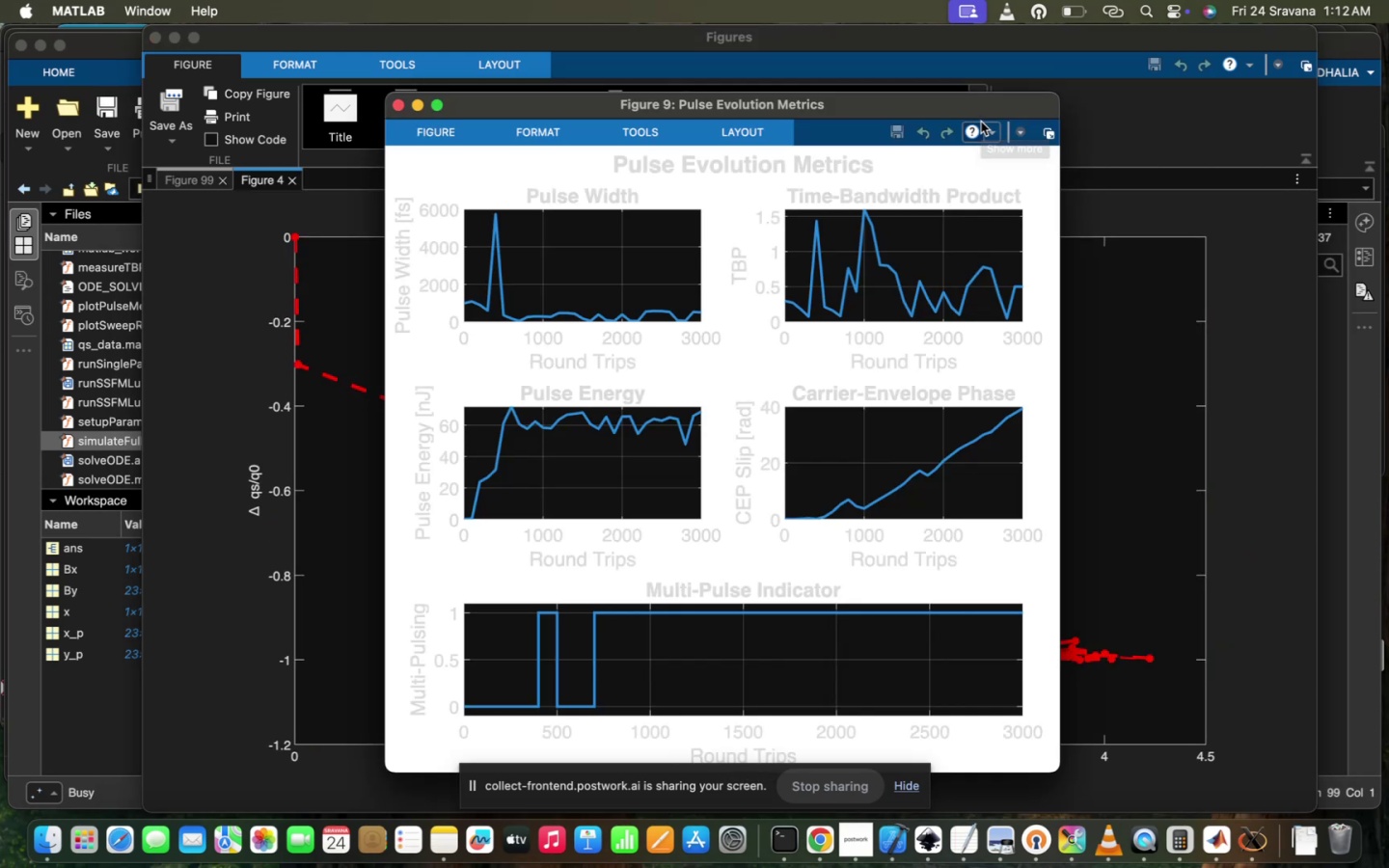 
left_click([285, 181])
 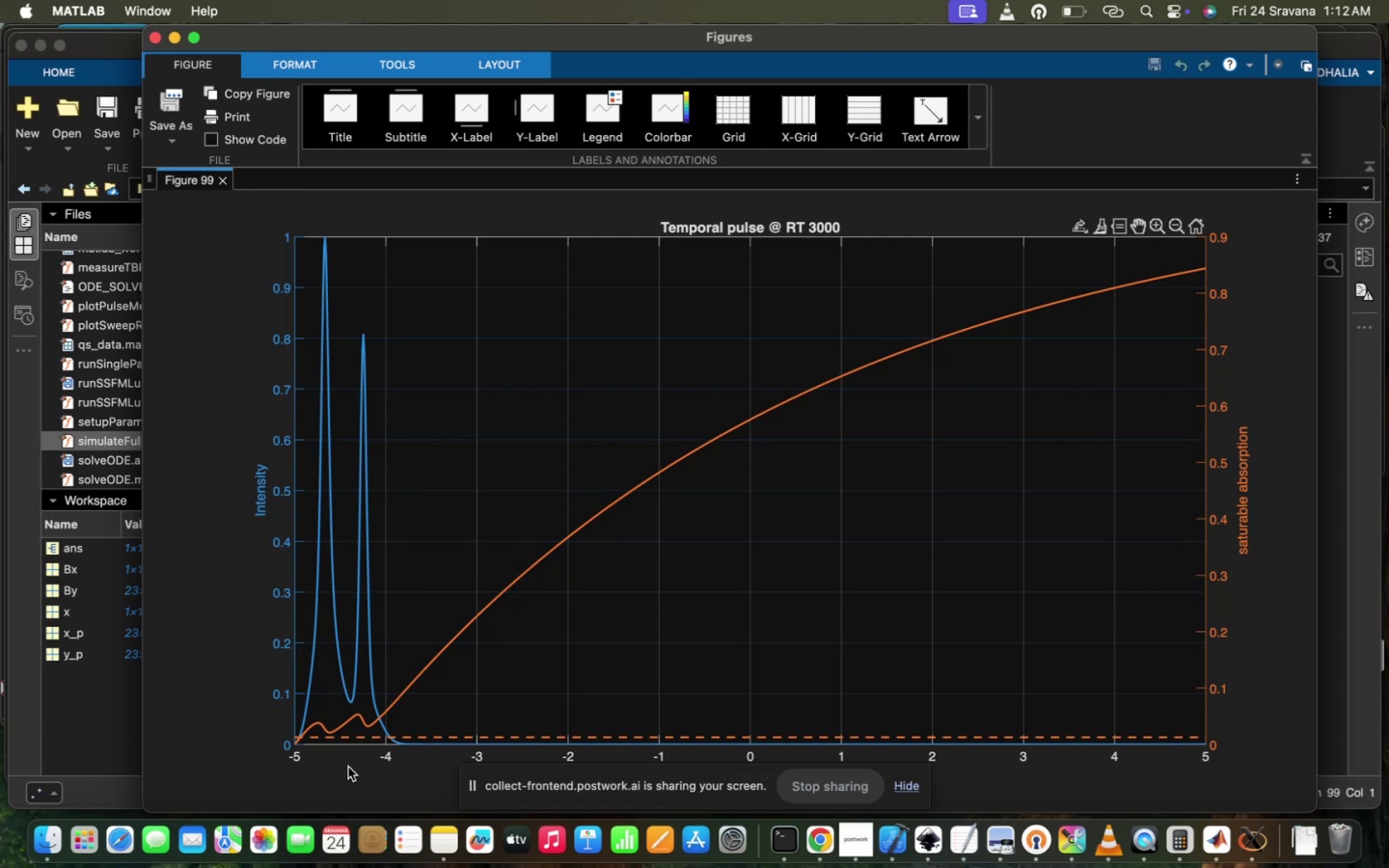 
left_click([129, 705])
 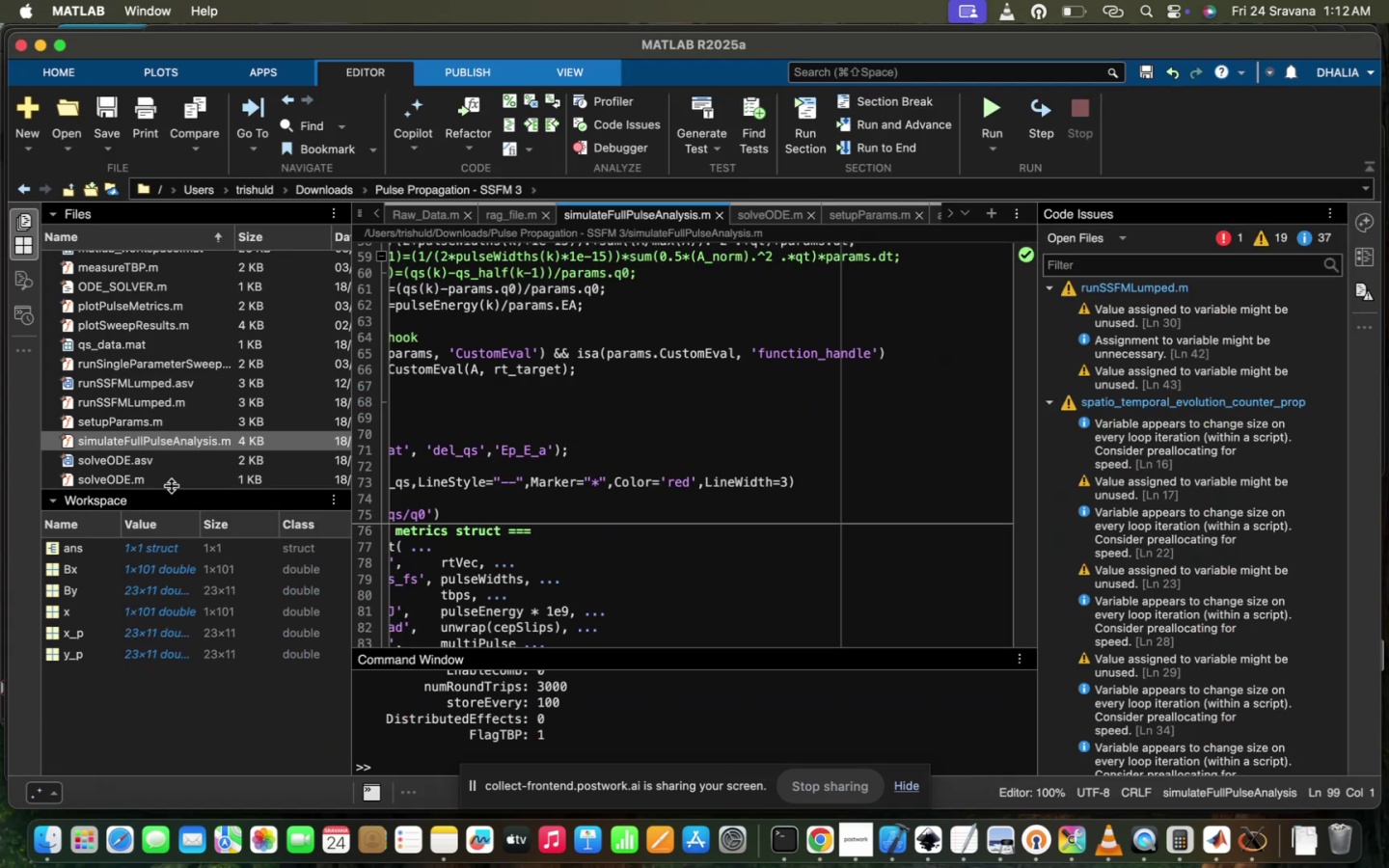 
double_click([172, 486])
 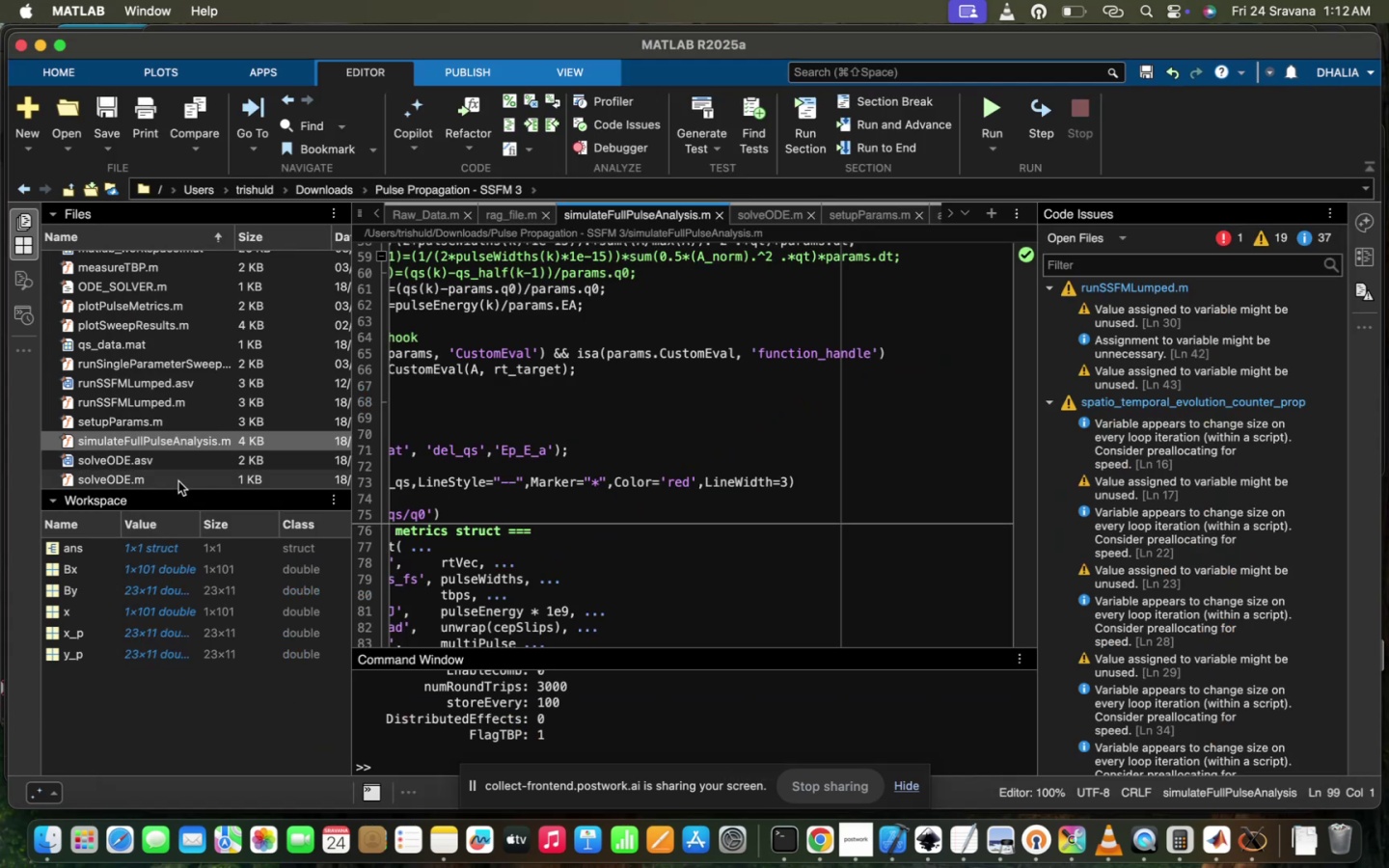 
double_click([178, 481])
 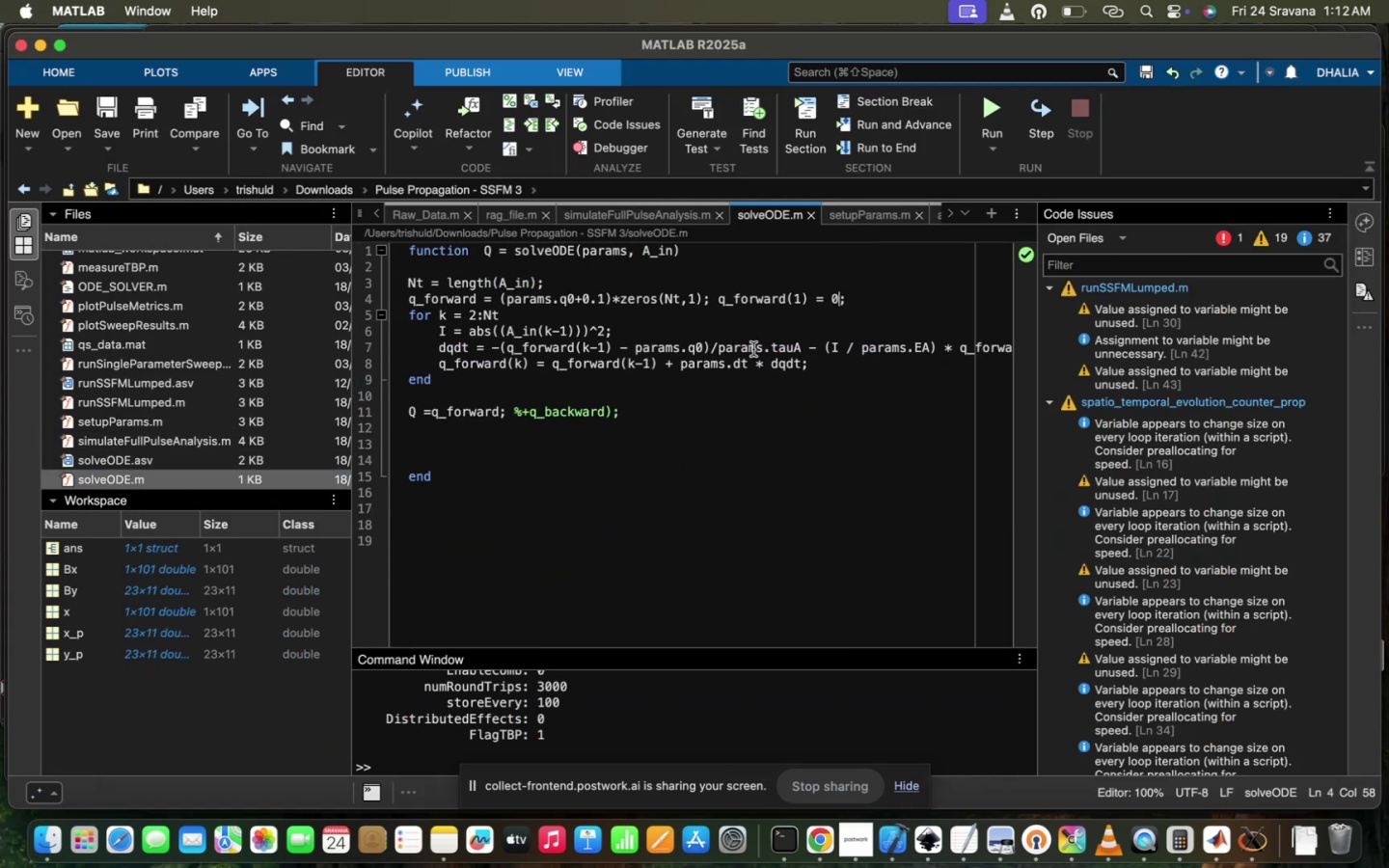 
left_click([803, 359])
 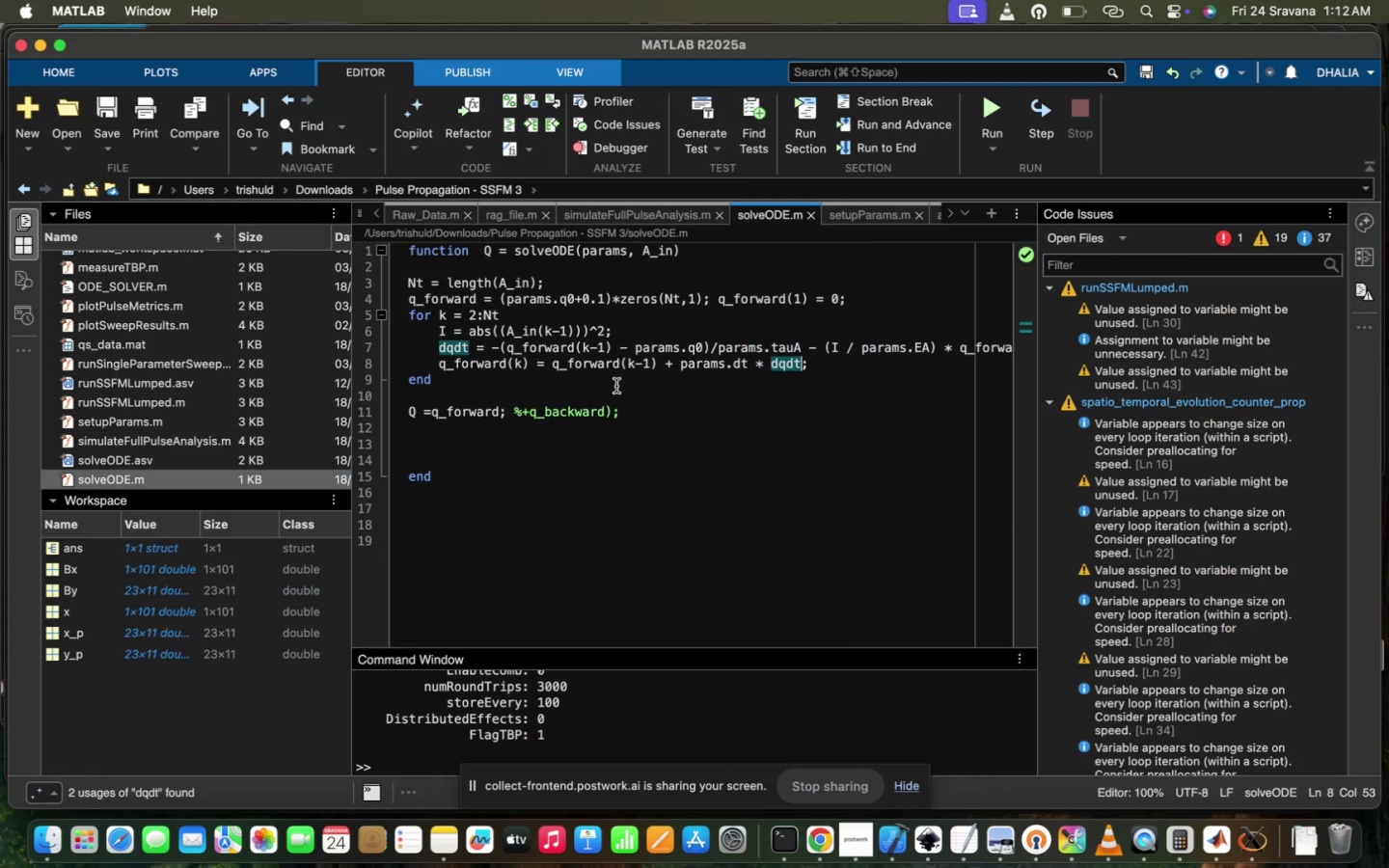 
scroll: coordinate [593, 448], scroll_direction: up, amount: 7.0
 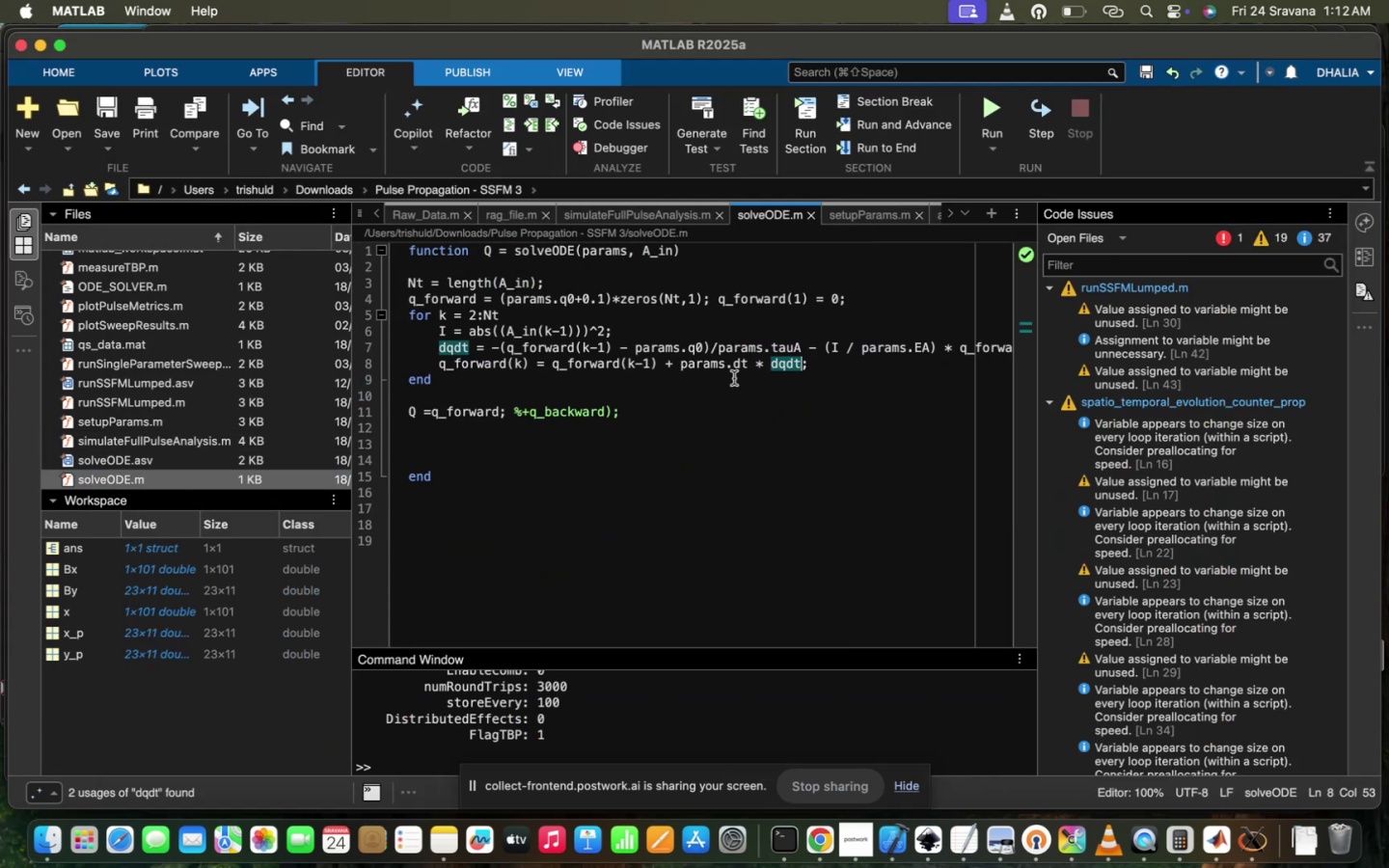 
left_click([734, 378])
 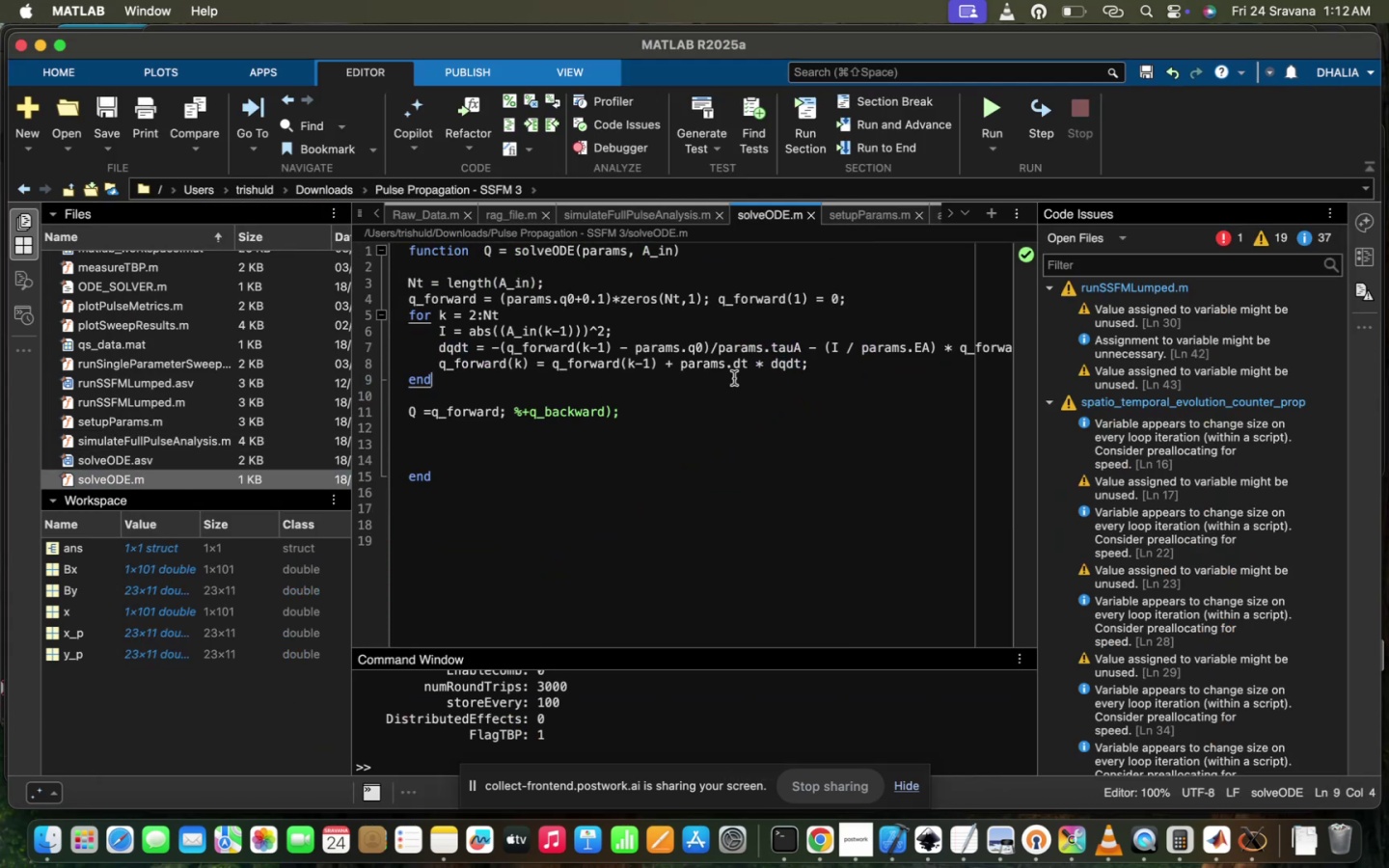 
scroll: coordinate [734, 378], scroll_direction: up, amount: 23.0
 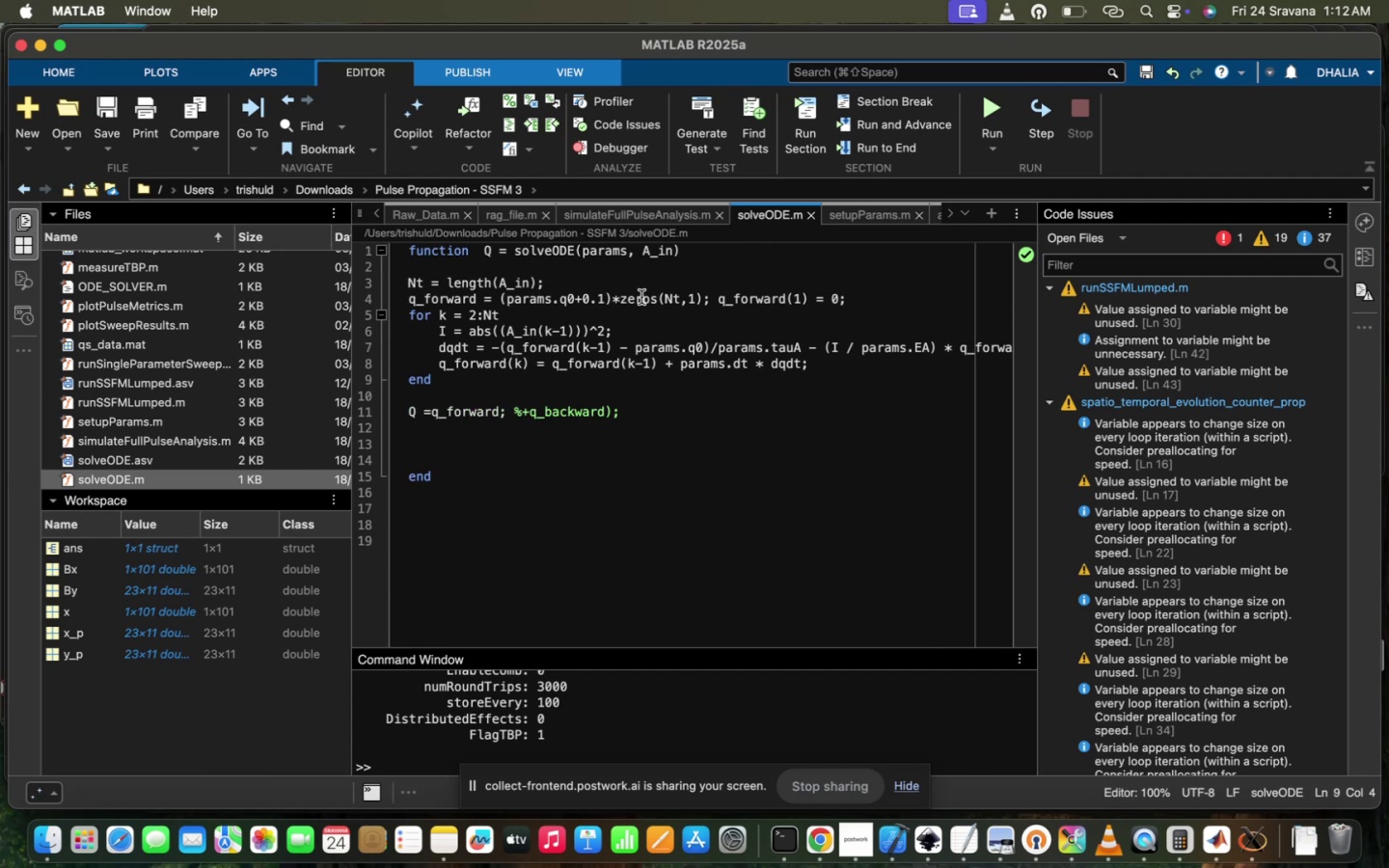 
left_click([665, 292])
 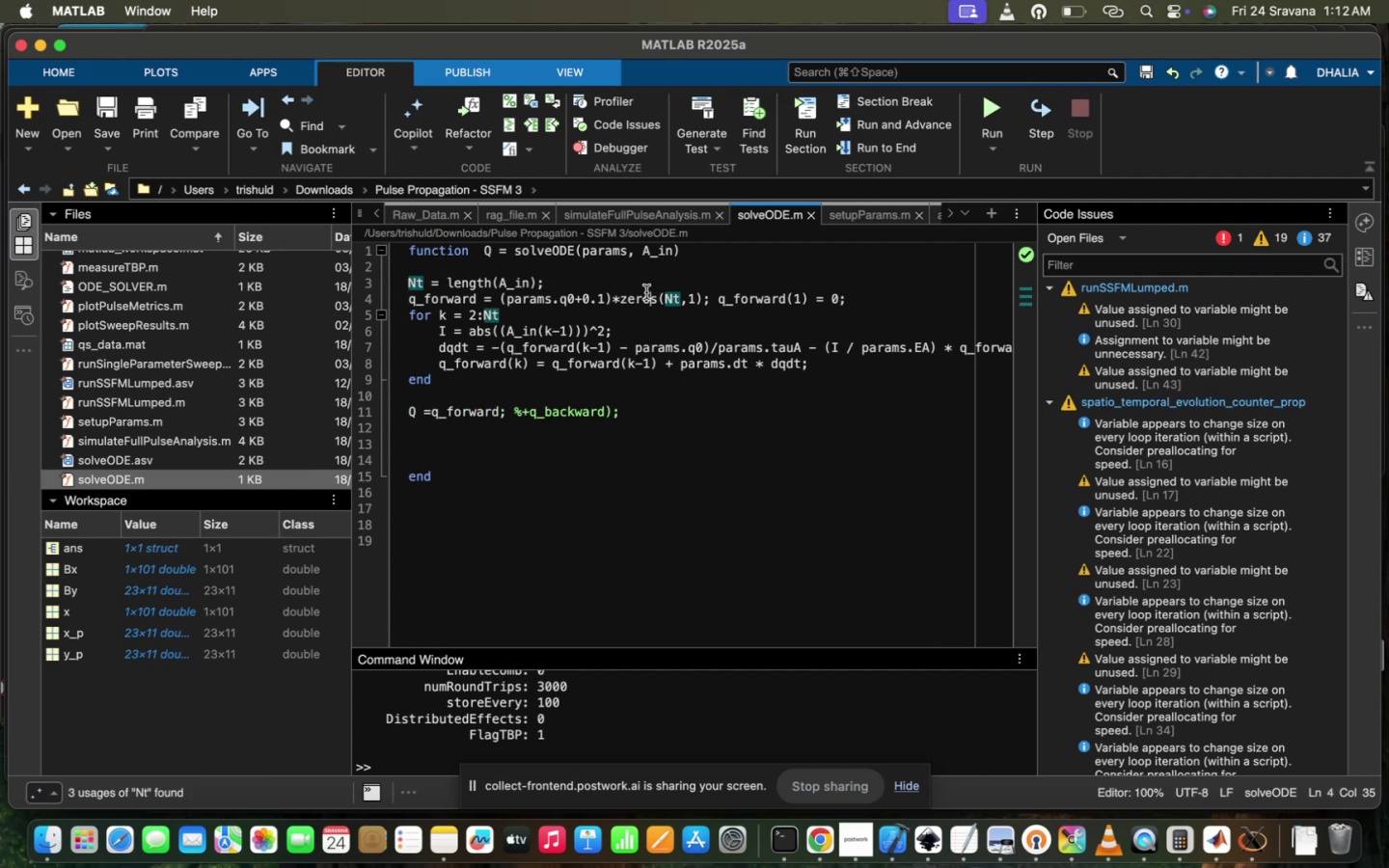 
left_click([646, 292])
 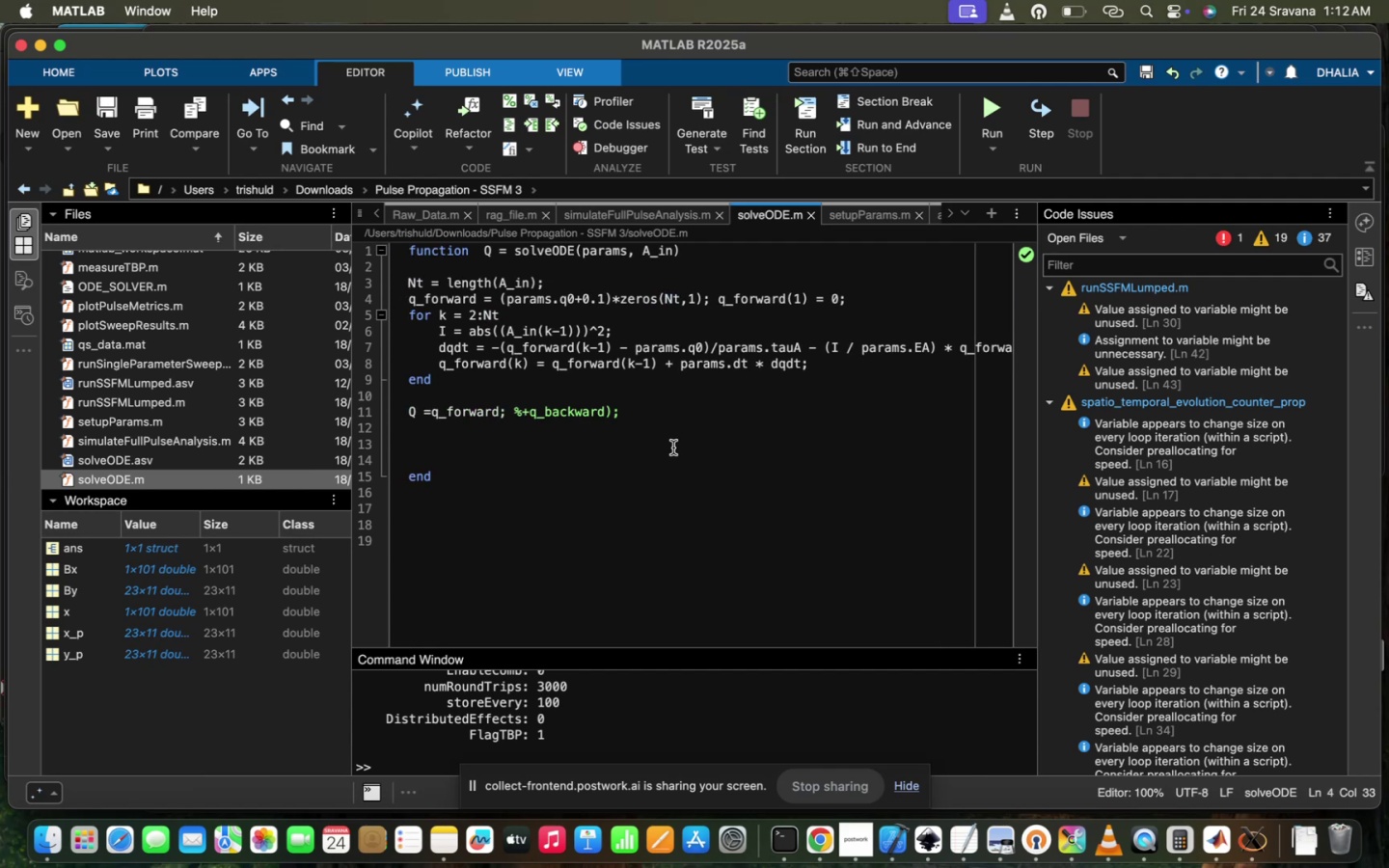 
scroll: coordinate [673, 448], scroll_direction: up, amount: 26.0
 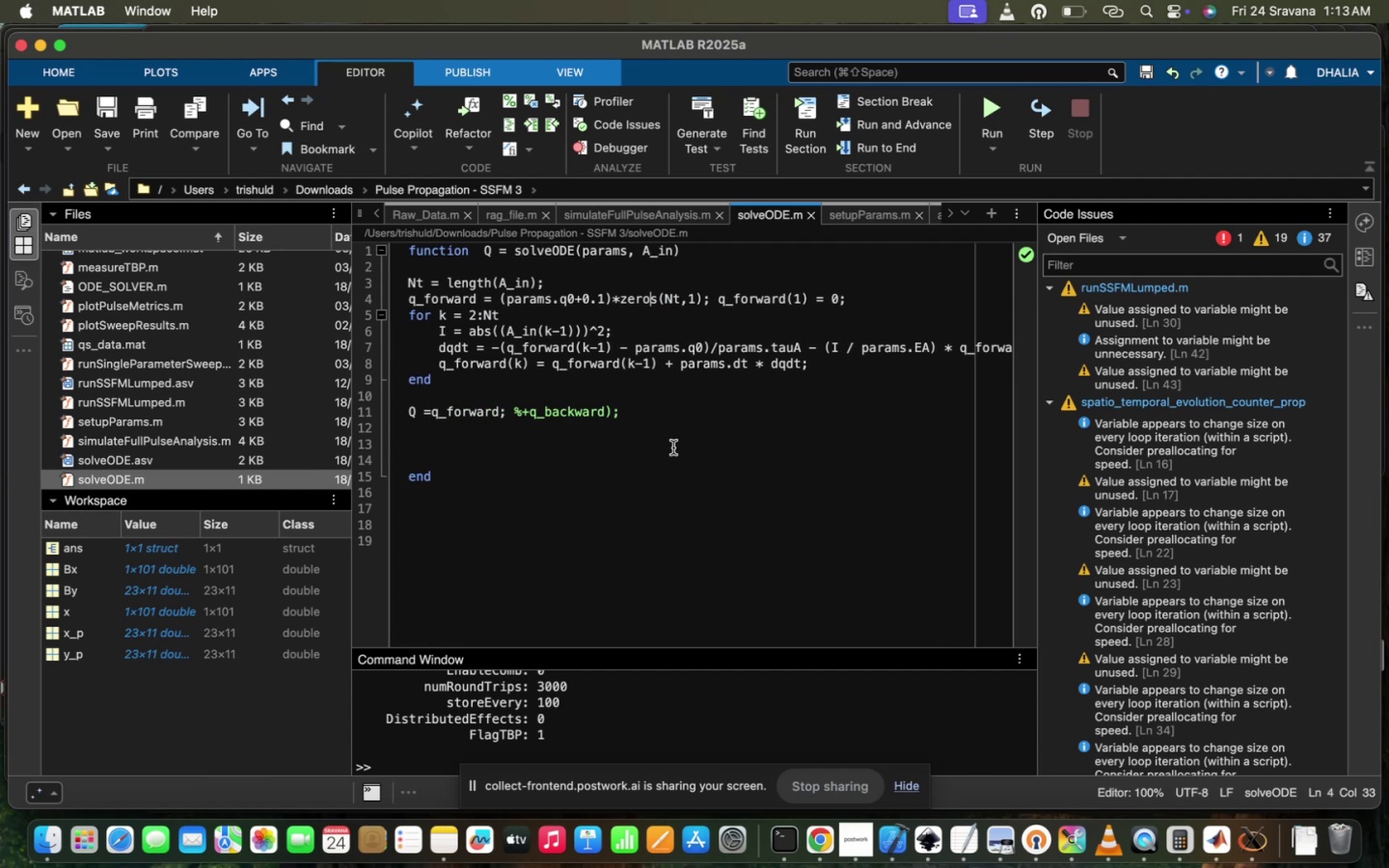 
wait(8.39)
 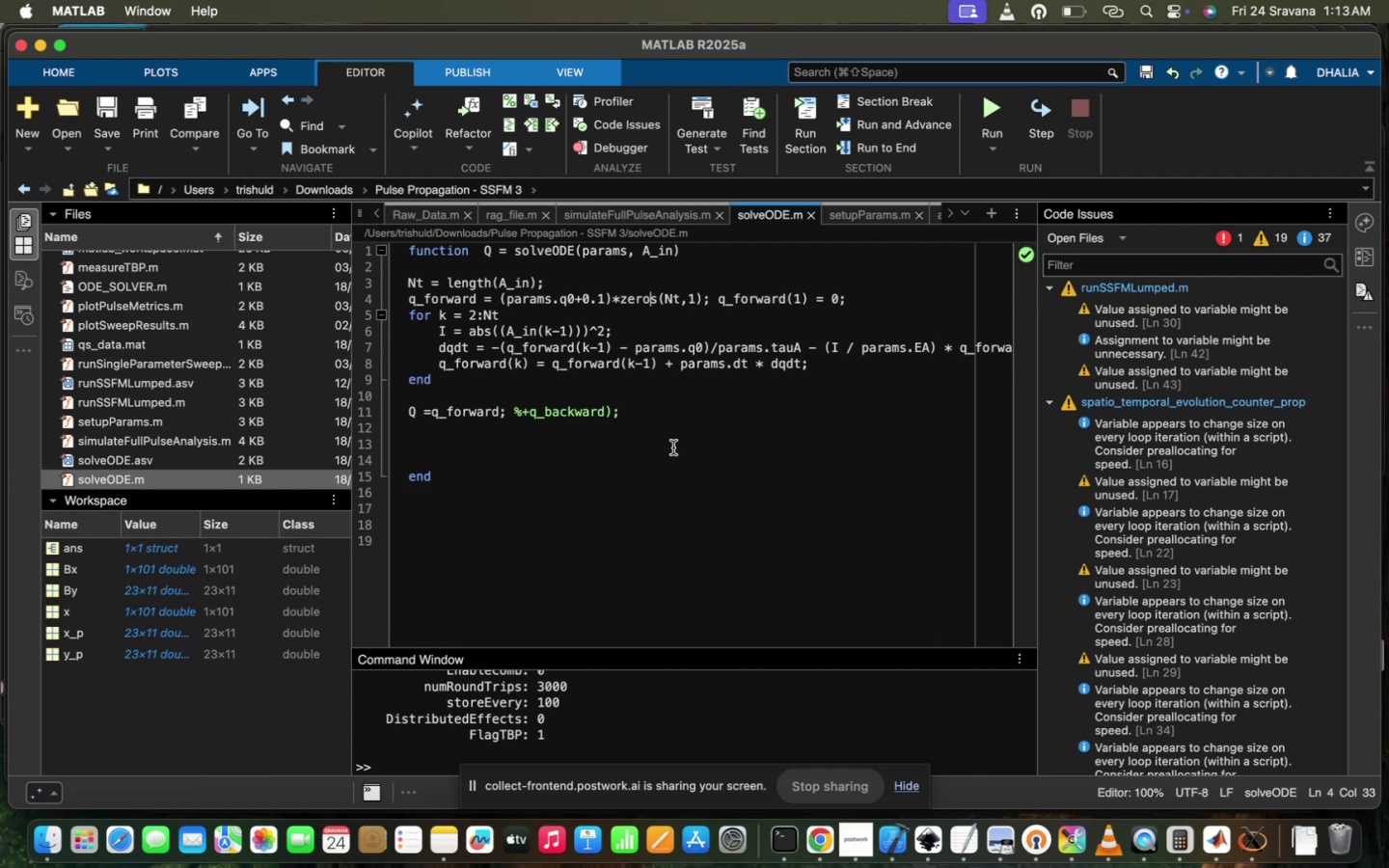 
key(Meta+Z)
 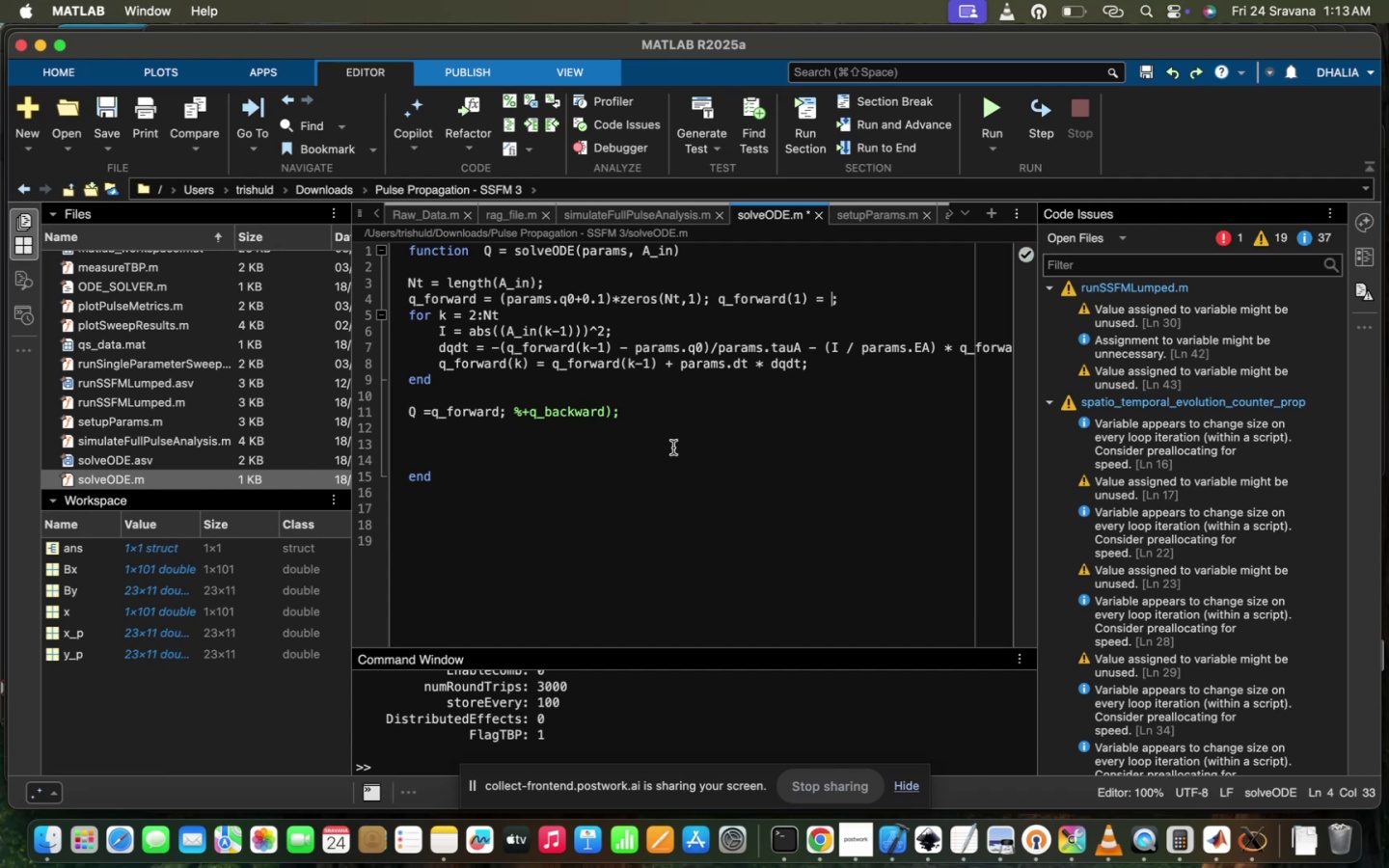 
key(Meta+Z)
 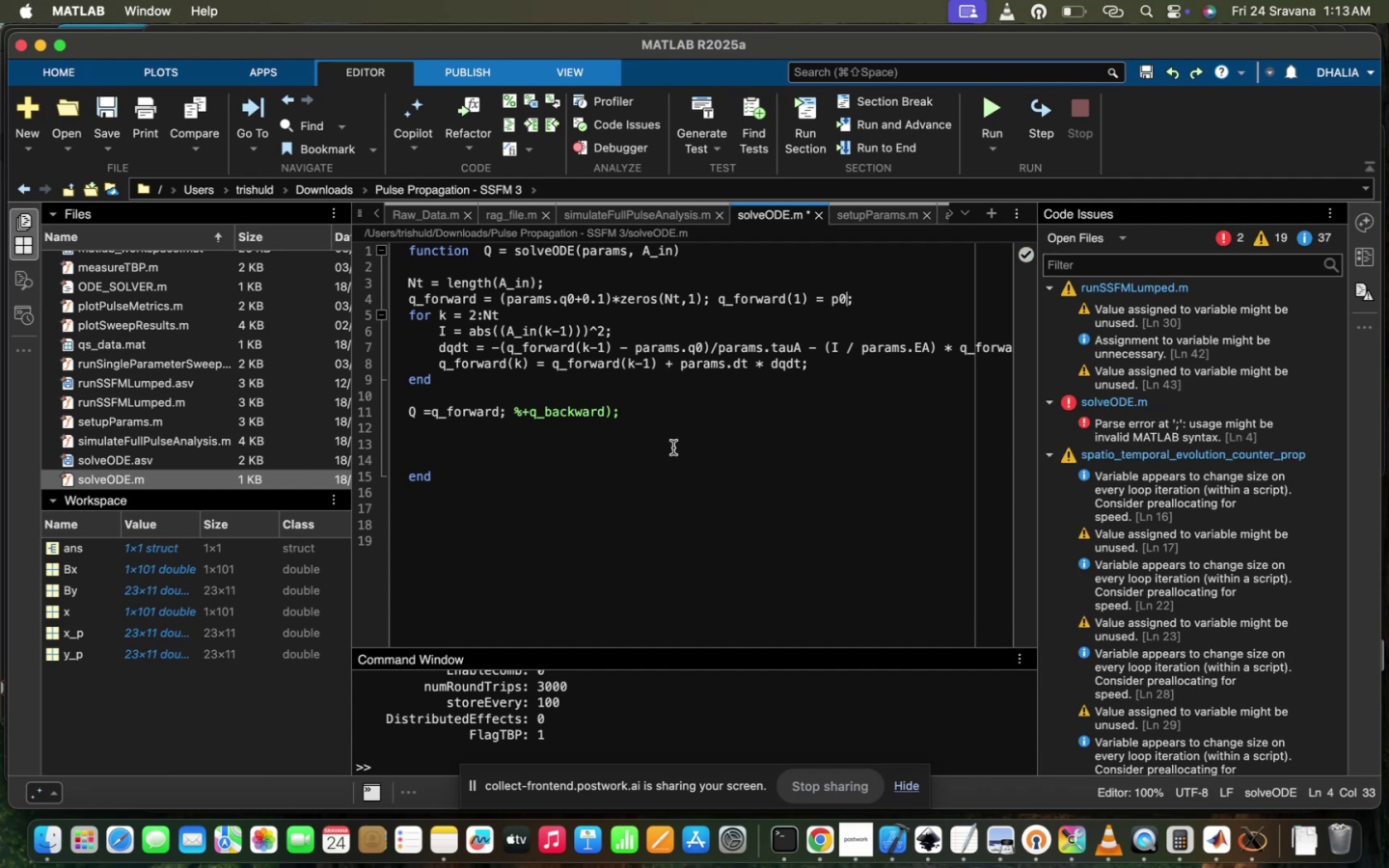 
key(Meta+Z)
 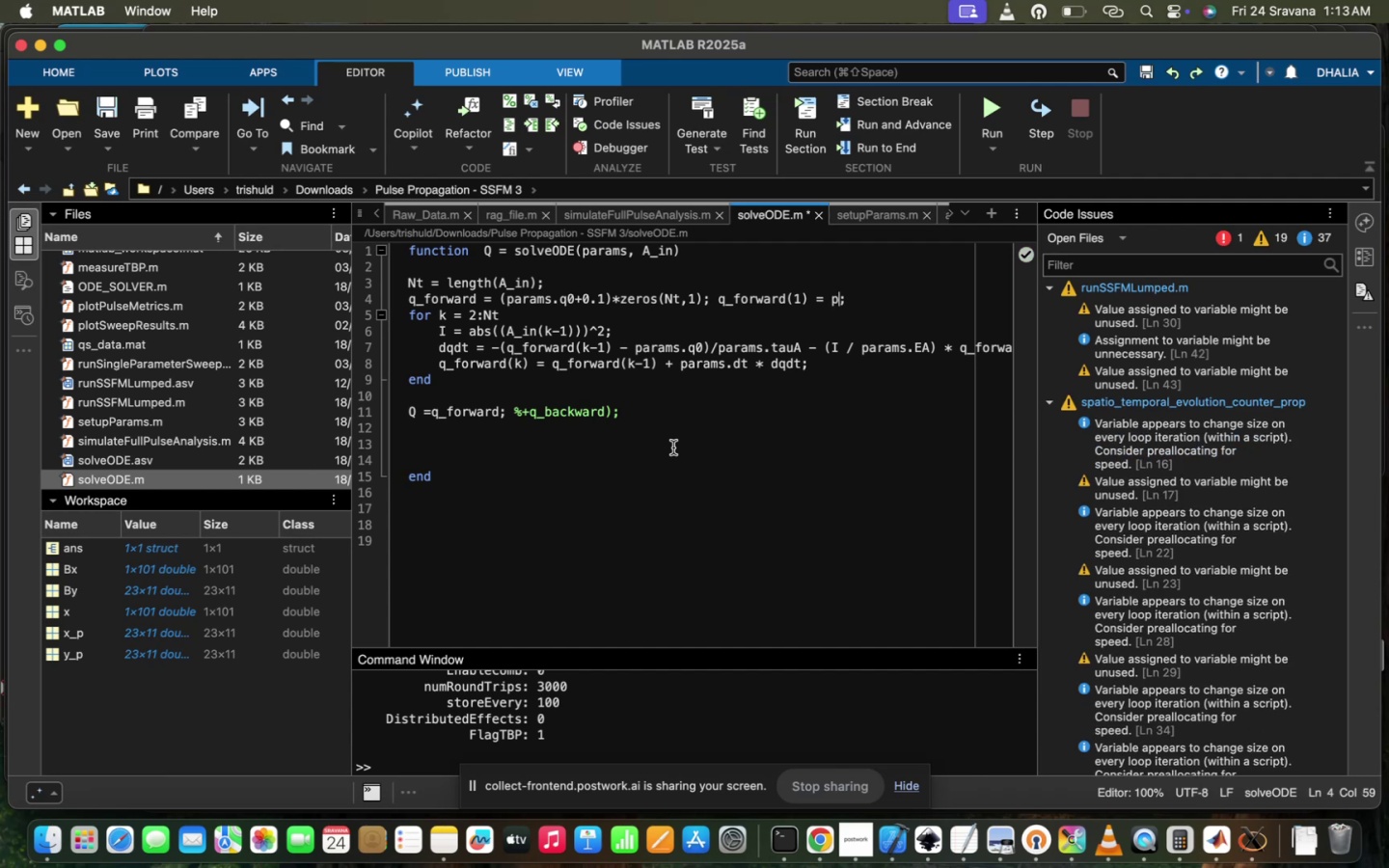 
key(Meta+Z)
 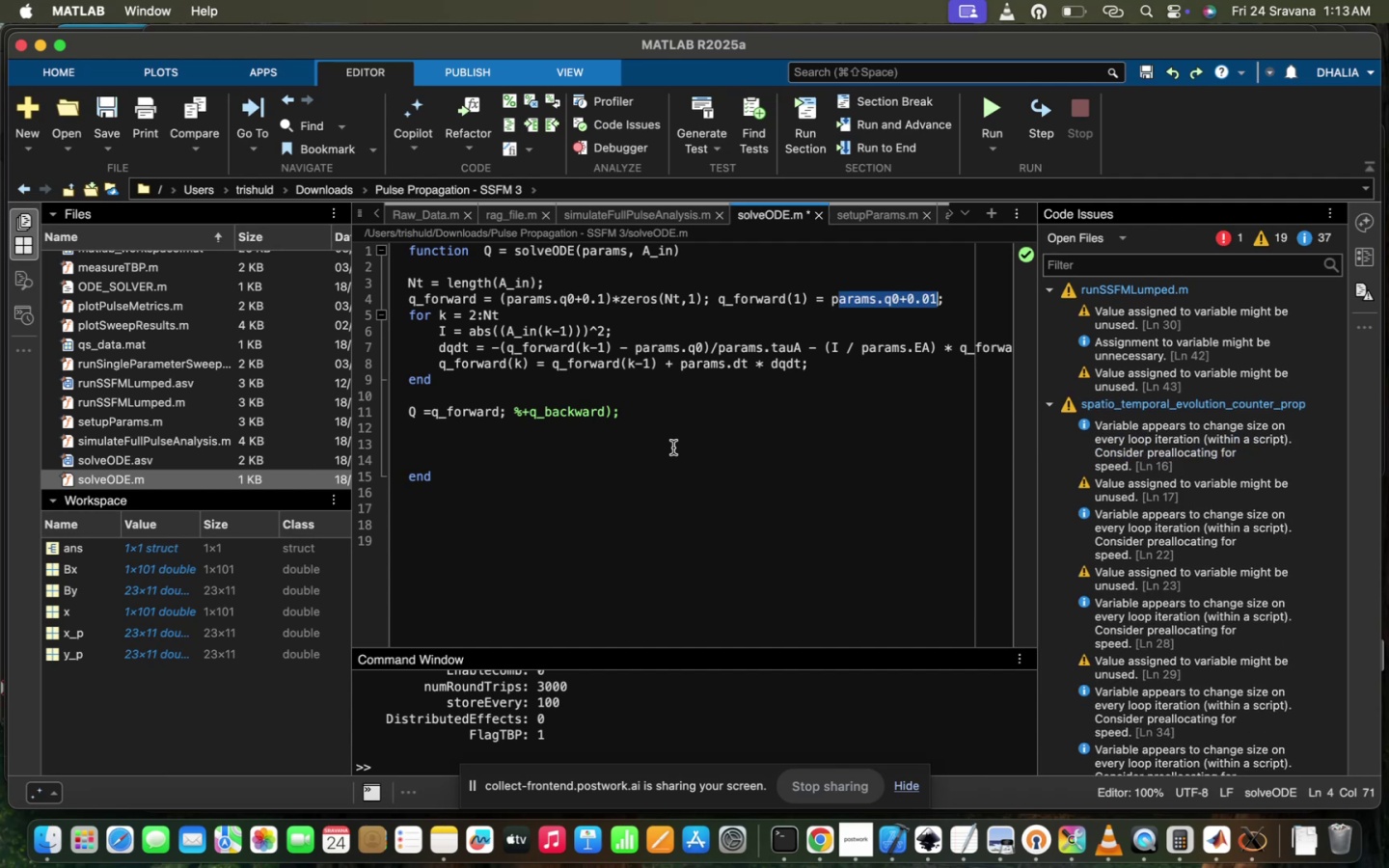 
hold_key(key=Z, duration=0.36)
 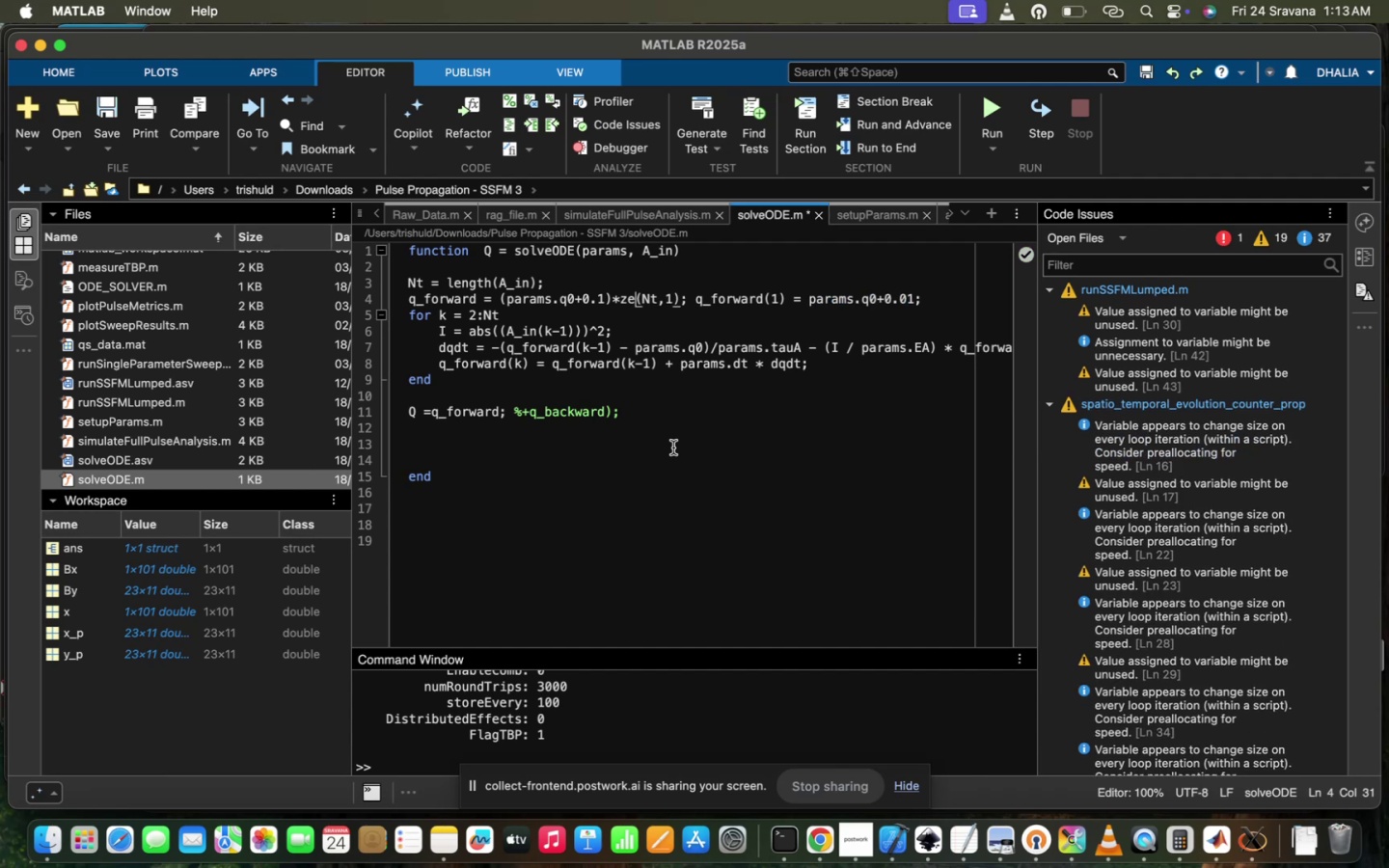 
key(Meta+Z)
 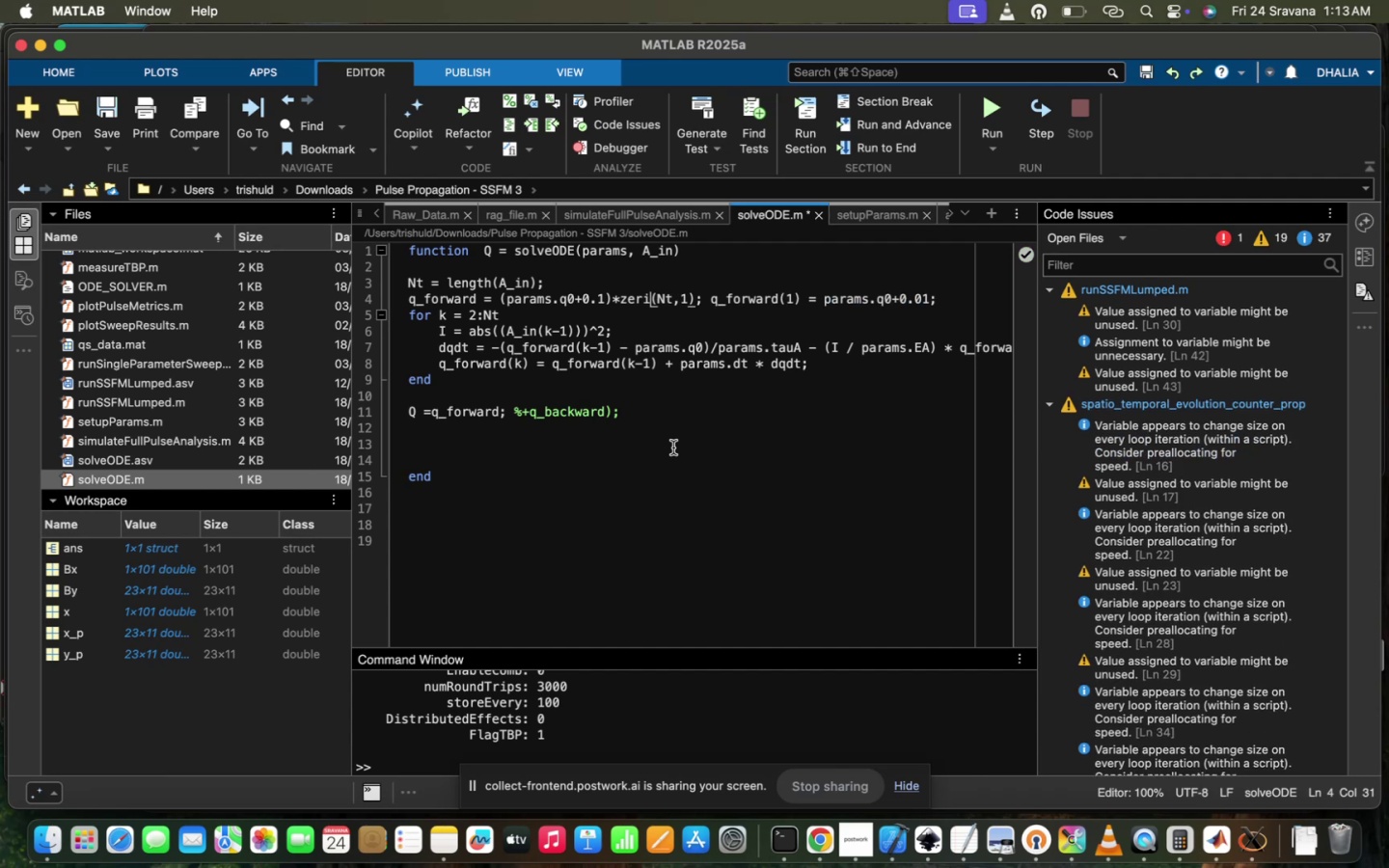 
key(Meta+Z)
 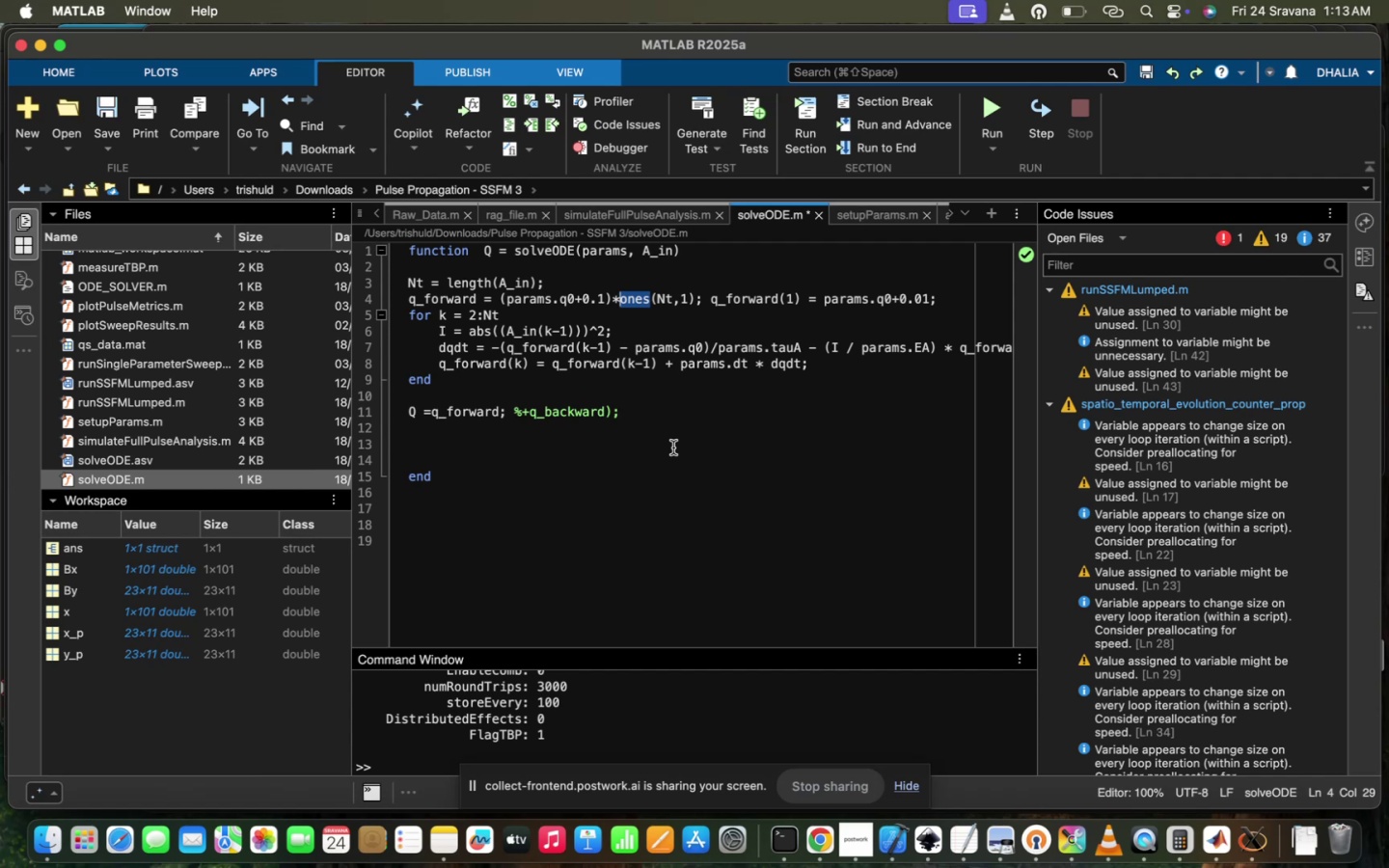 
wait(5.59)
 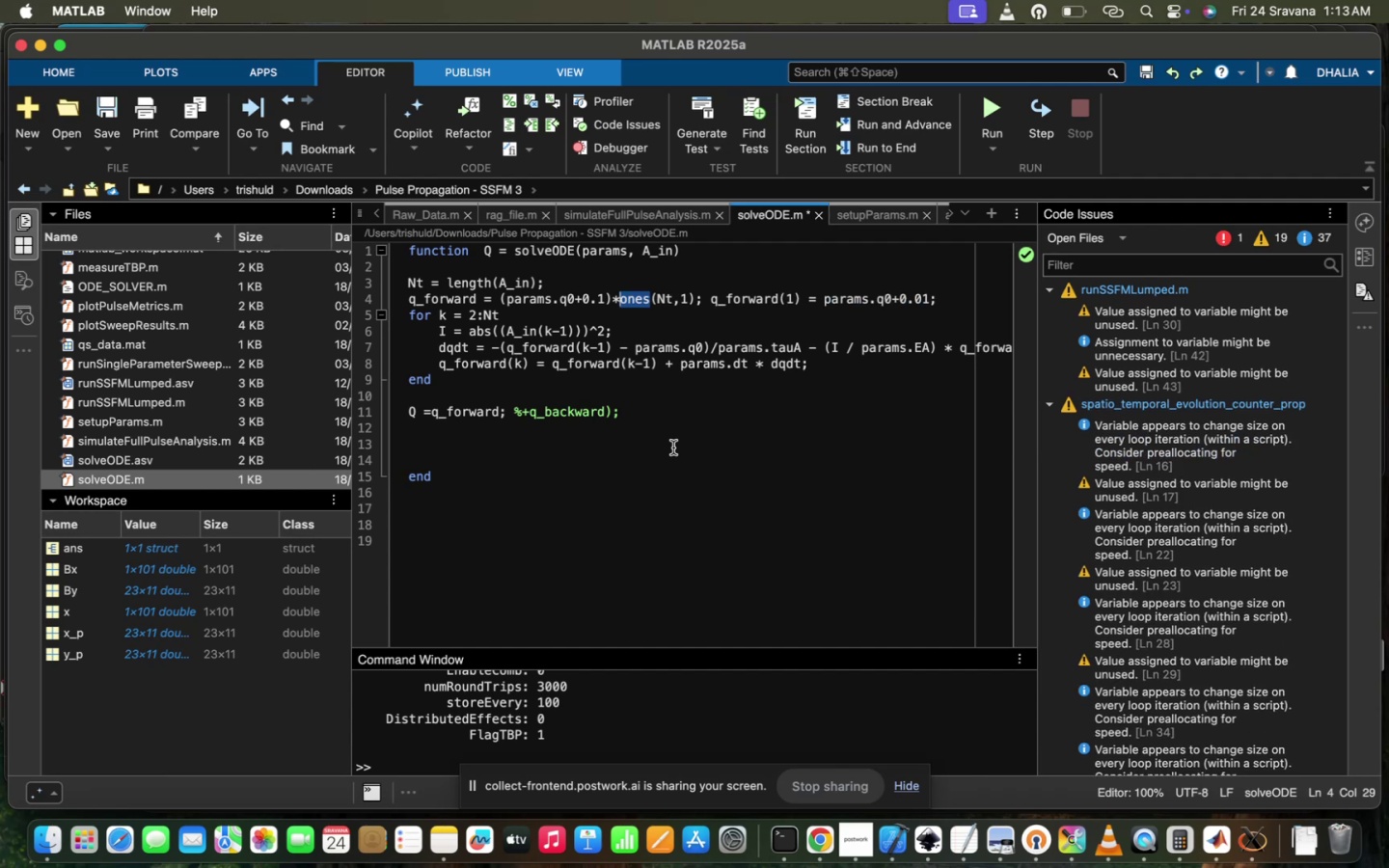 
left_click_drag(start_coordinate=[608, 294], to_coordinate=[584, 302])
 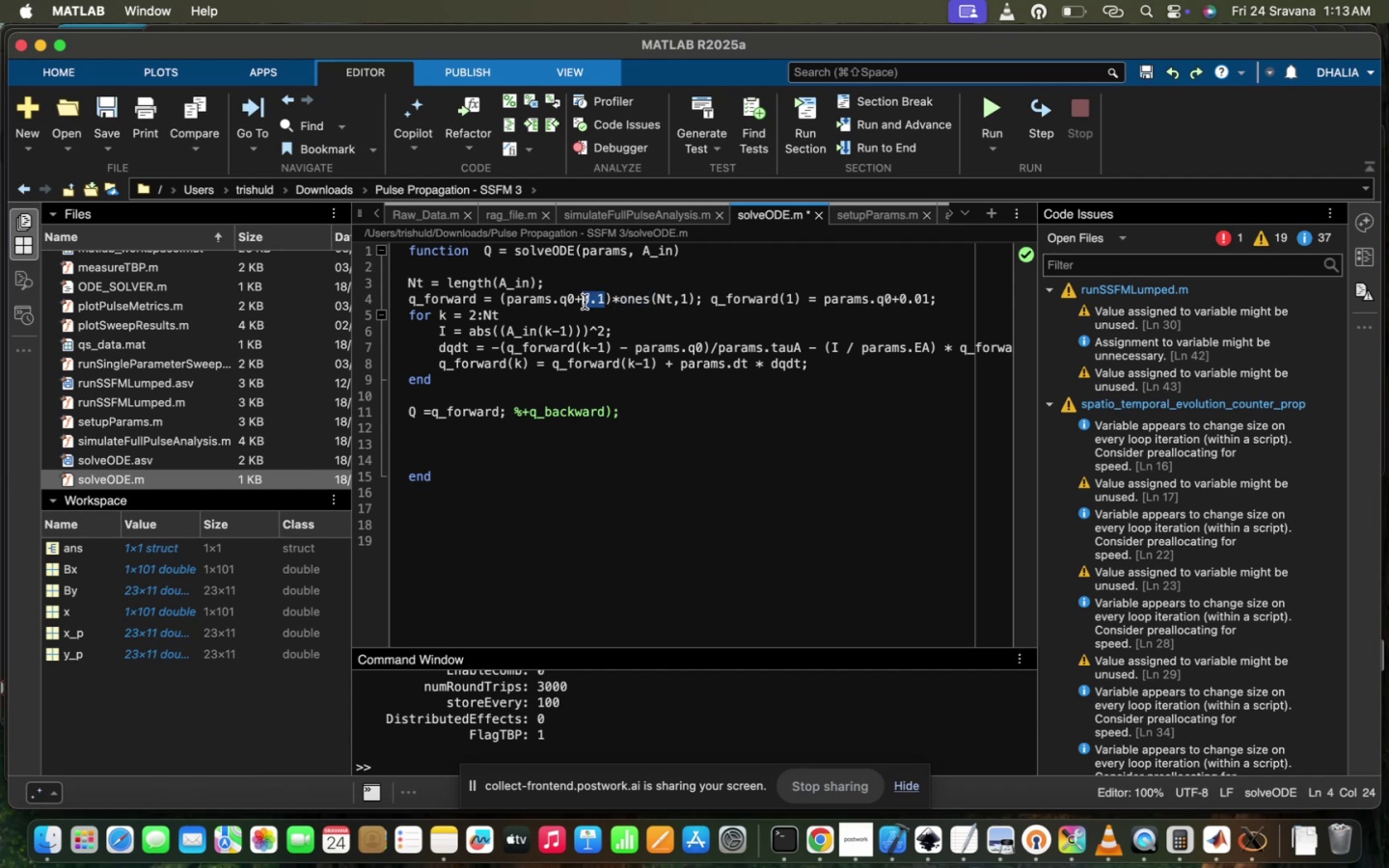 
hold_key(key=Backslash, duration=0.33)
 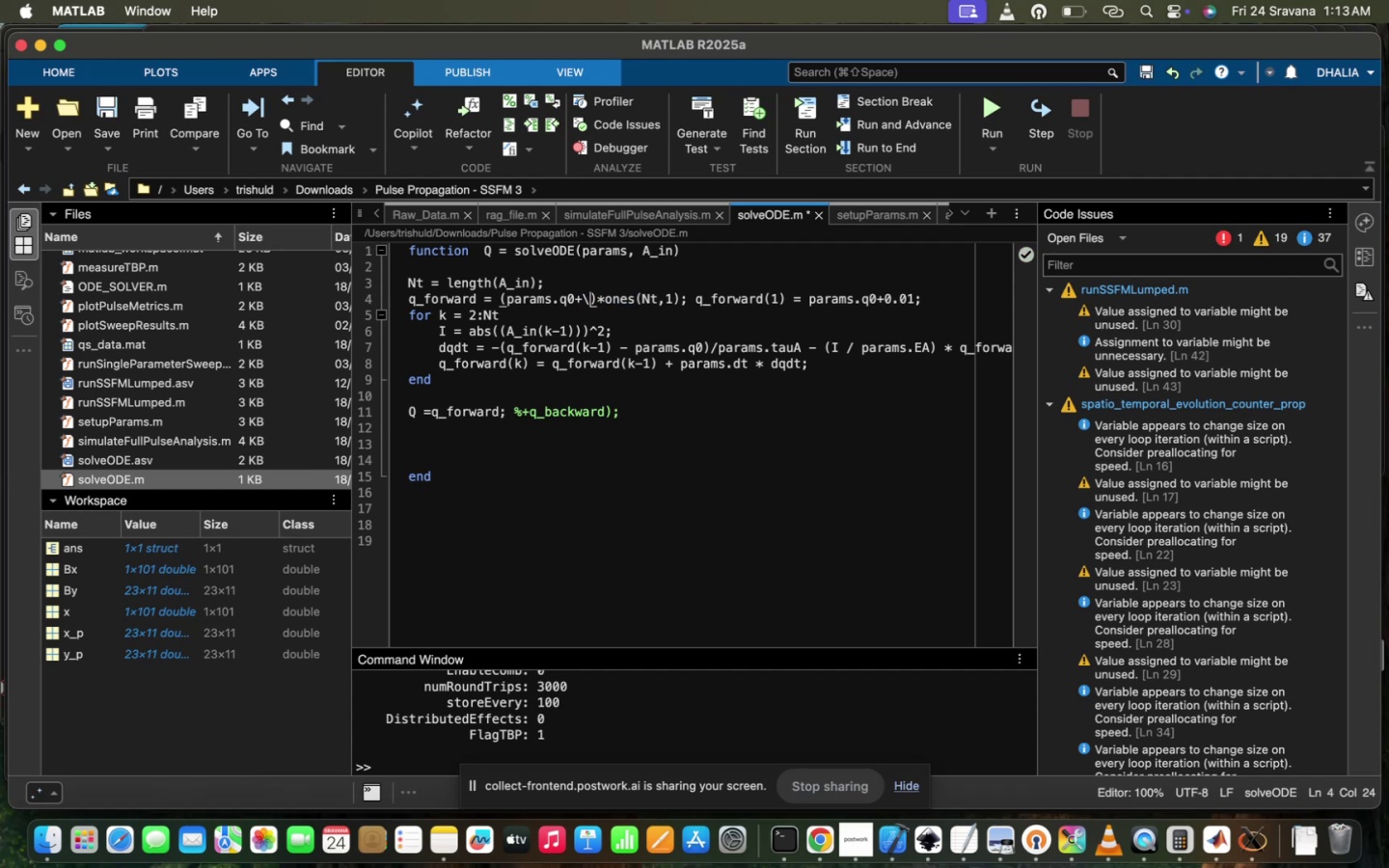 
key(Backslash)
 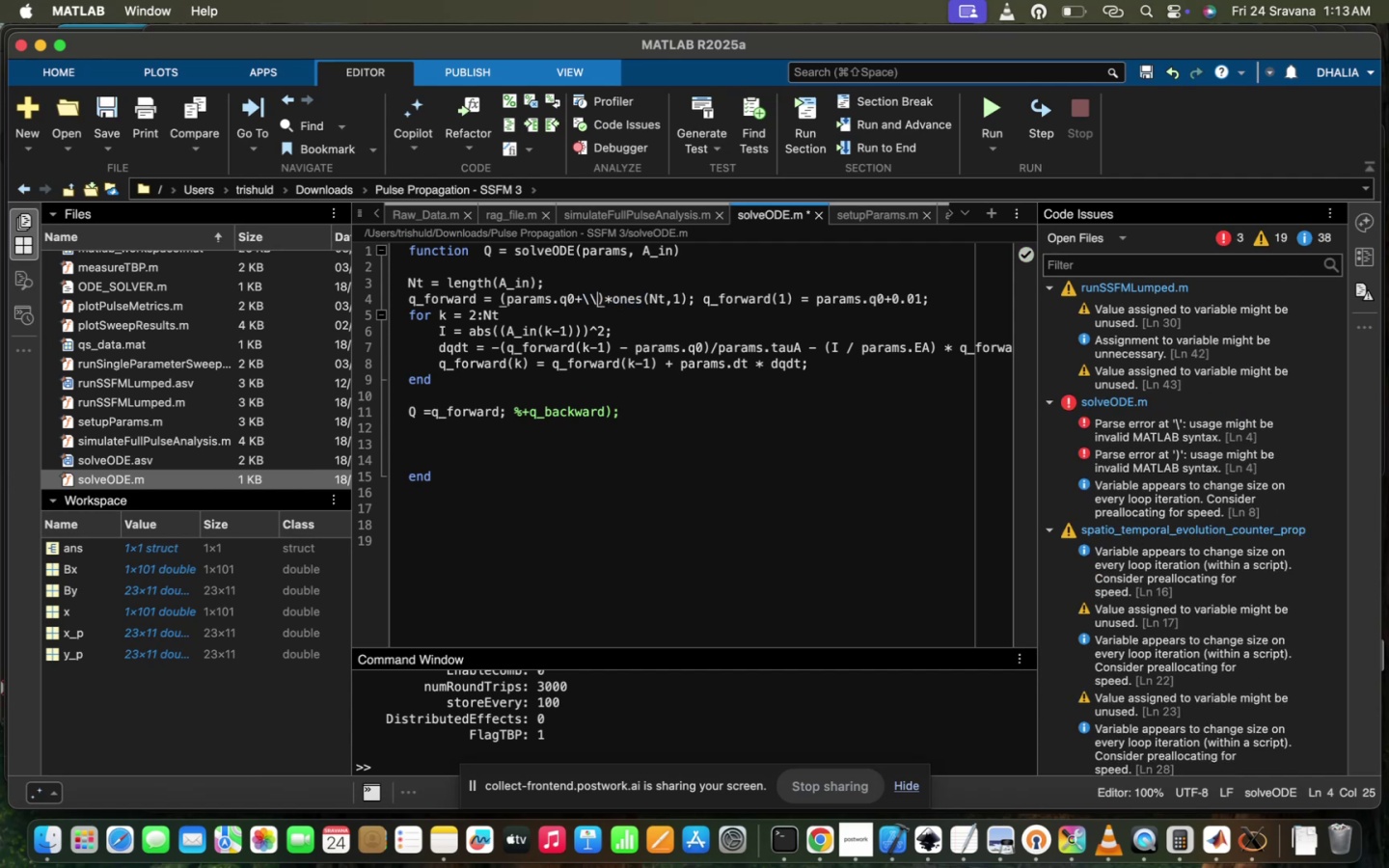 
key(Backspace)
 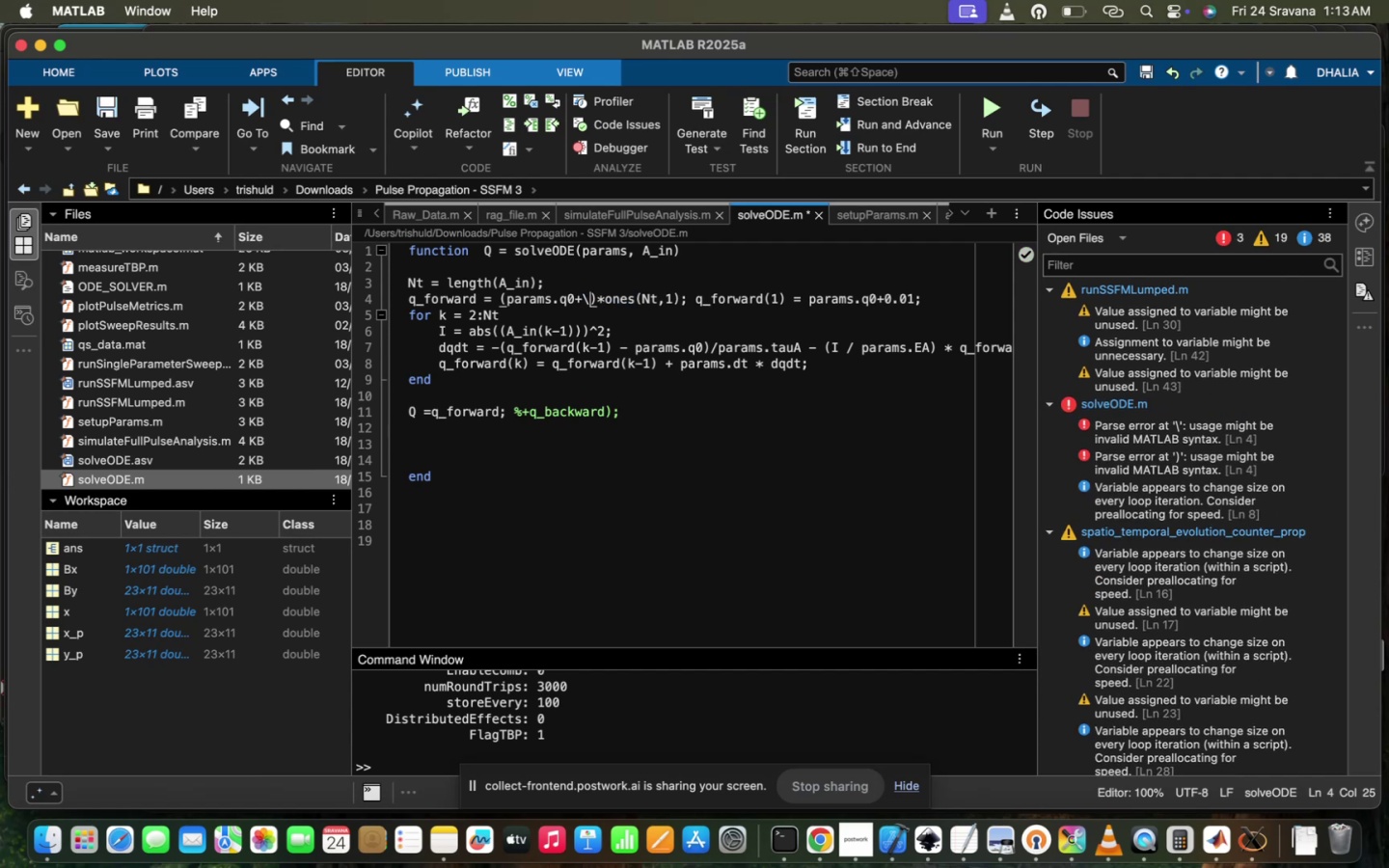 
key(Backspace)
 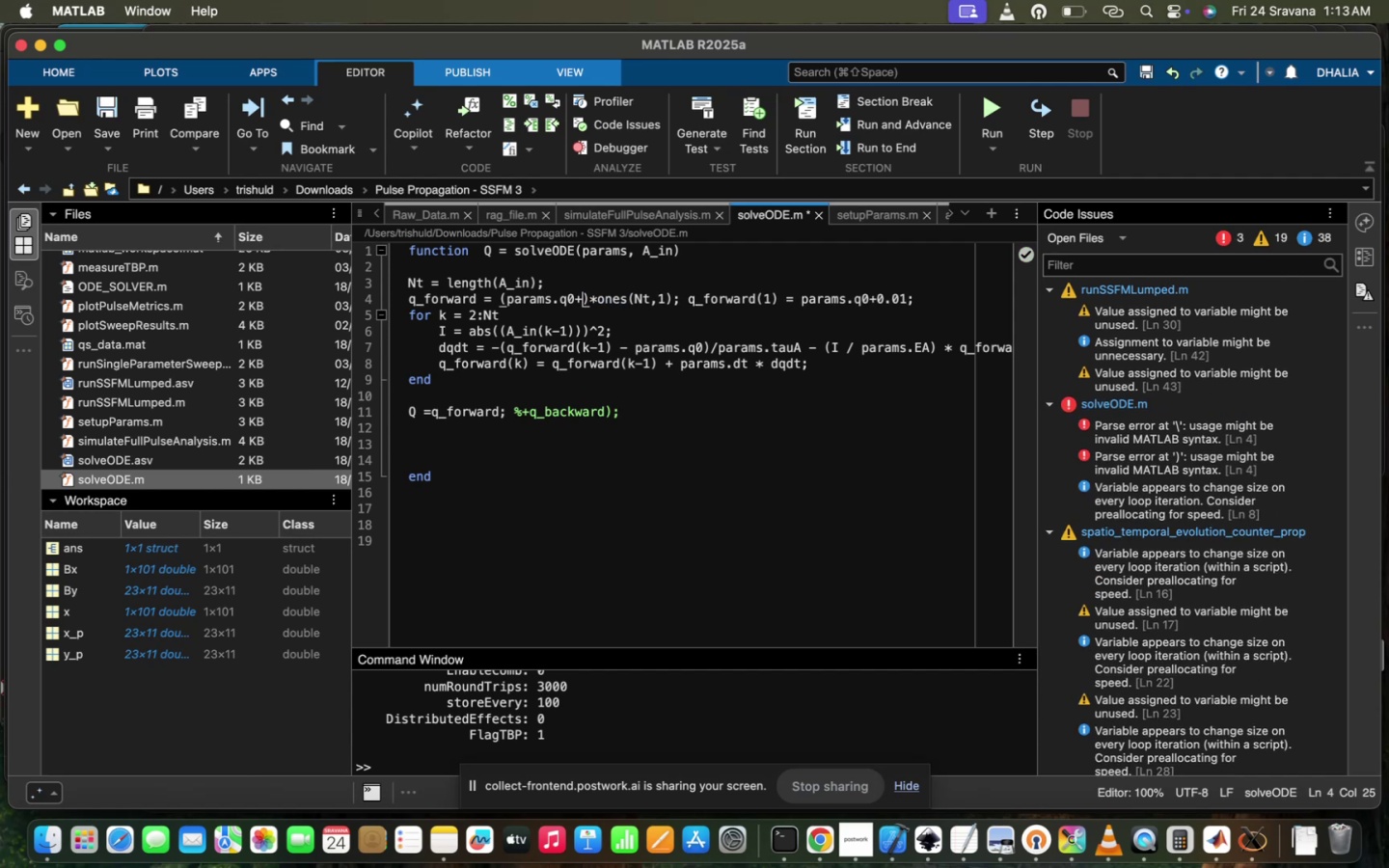 
key(Backspace)
 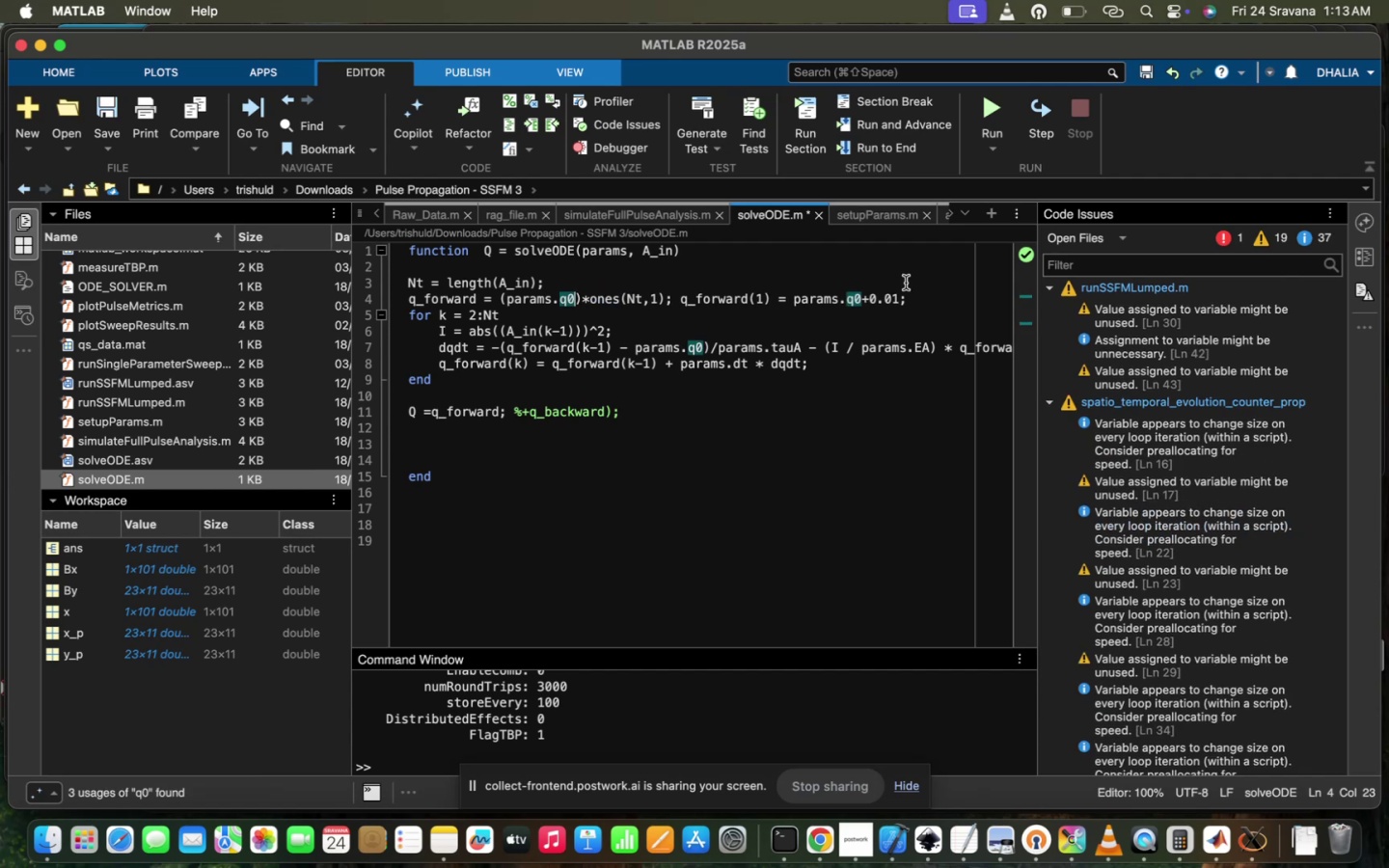 
left_click_drag(start_coordinate=[862, 299], to_coordinate=[902, 299])
 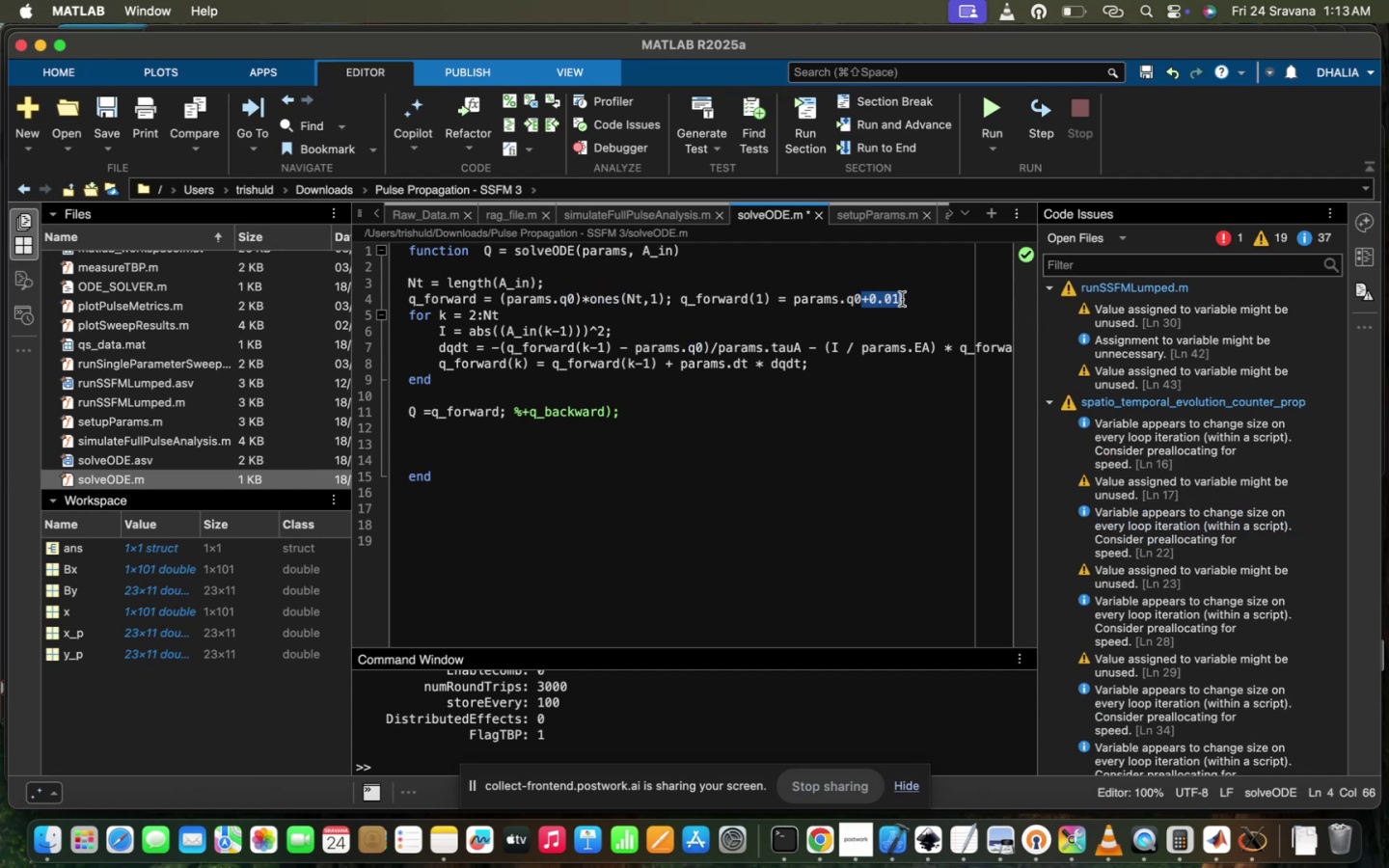 
key(Backspace)
 